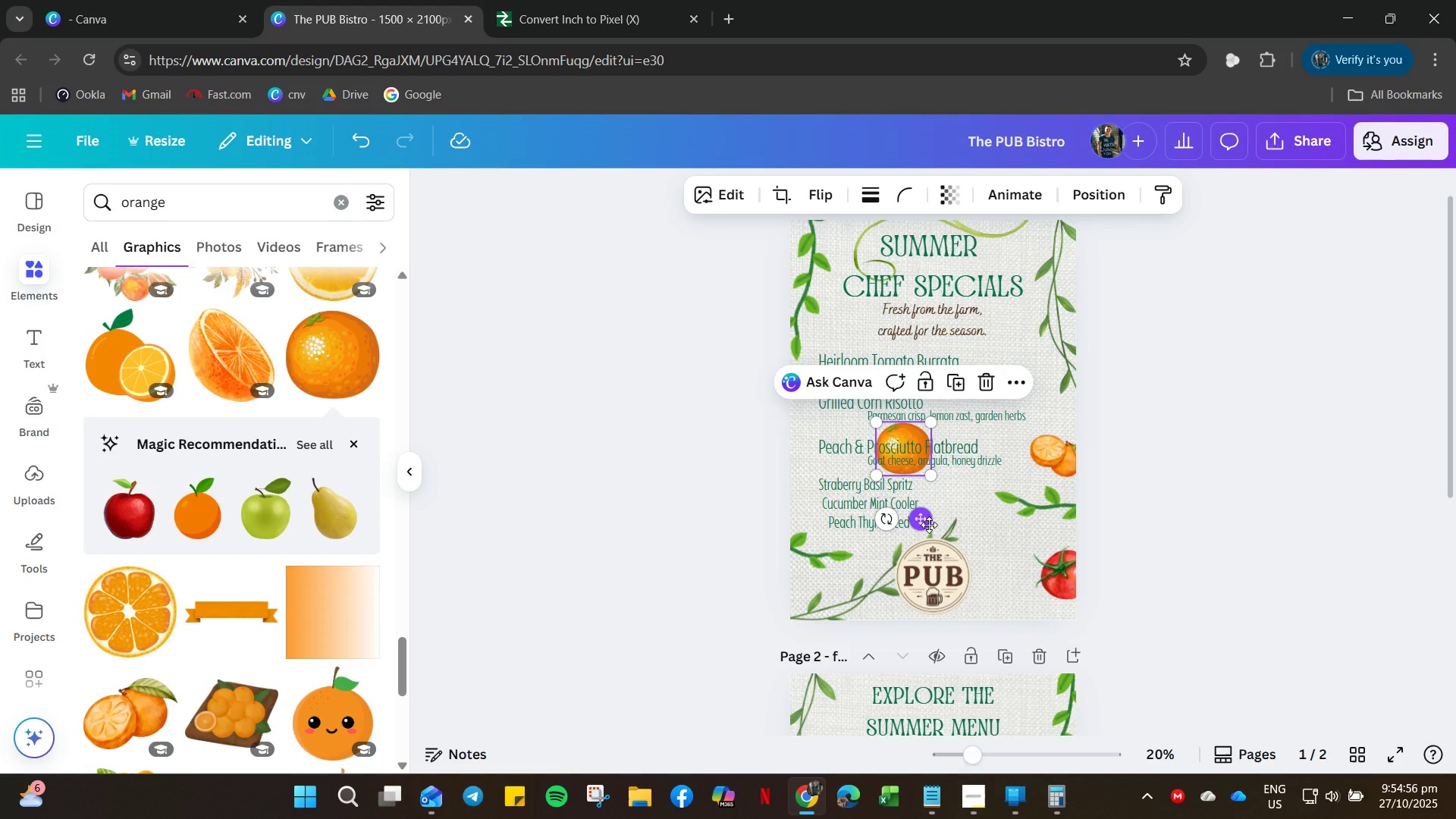 
left_click_drag(start_coordinate=[929, 525], to_coordinate=[869, 315])
 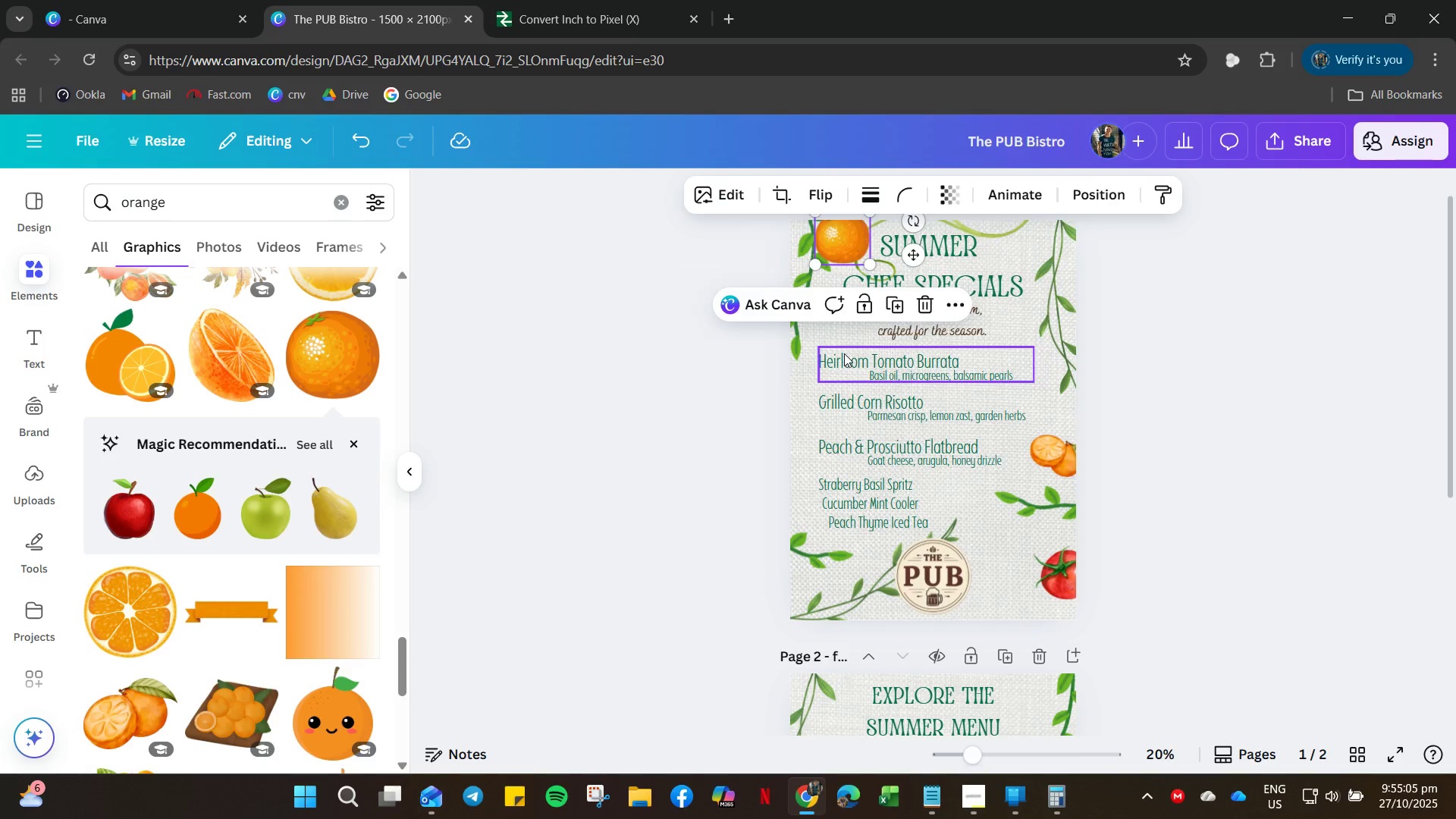 
key(Delete)
 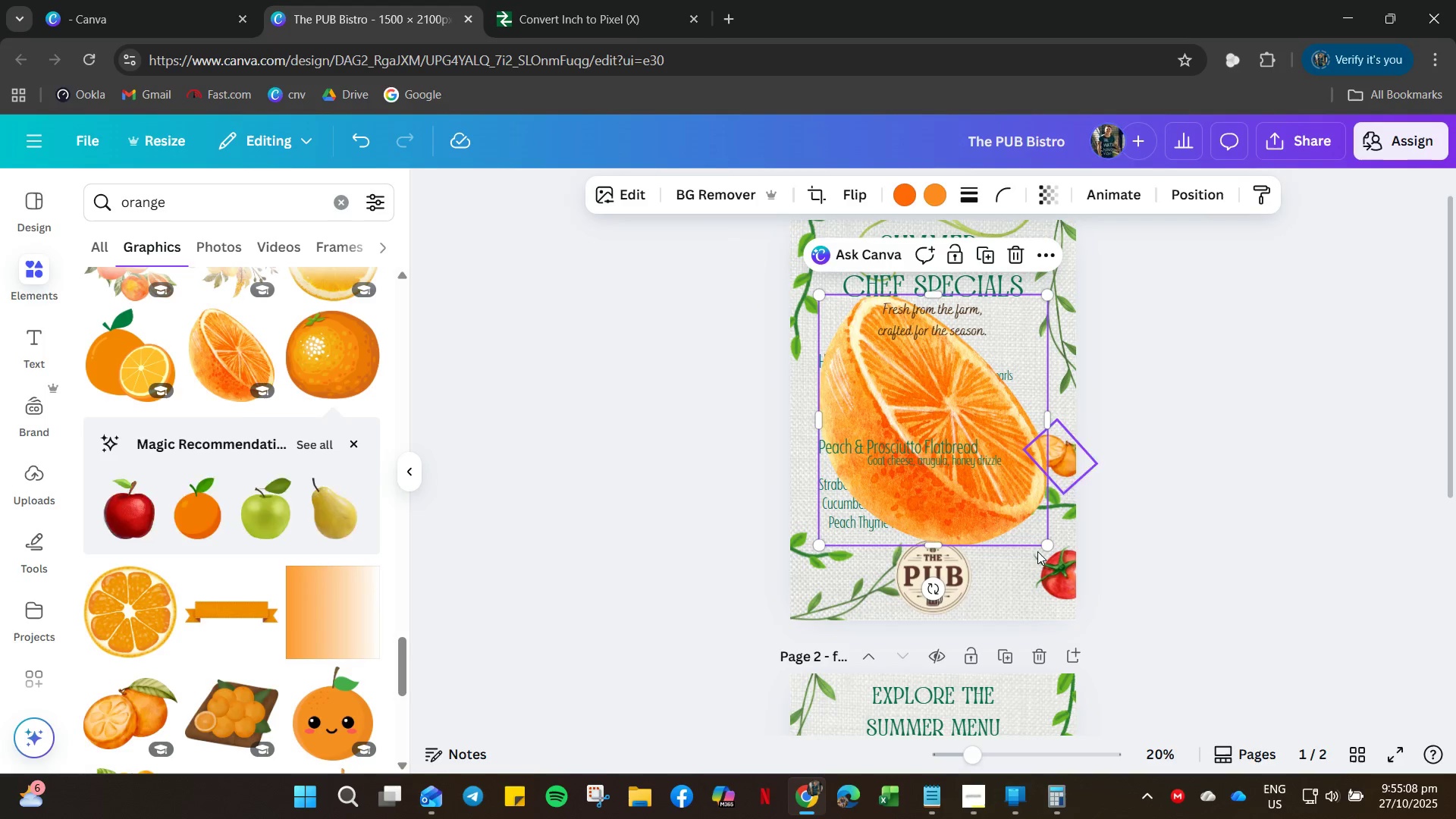 
left_click_drag(start_coordinate=[1045, 548], to_coordinate=[839, 384])
 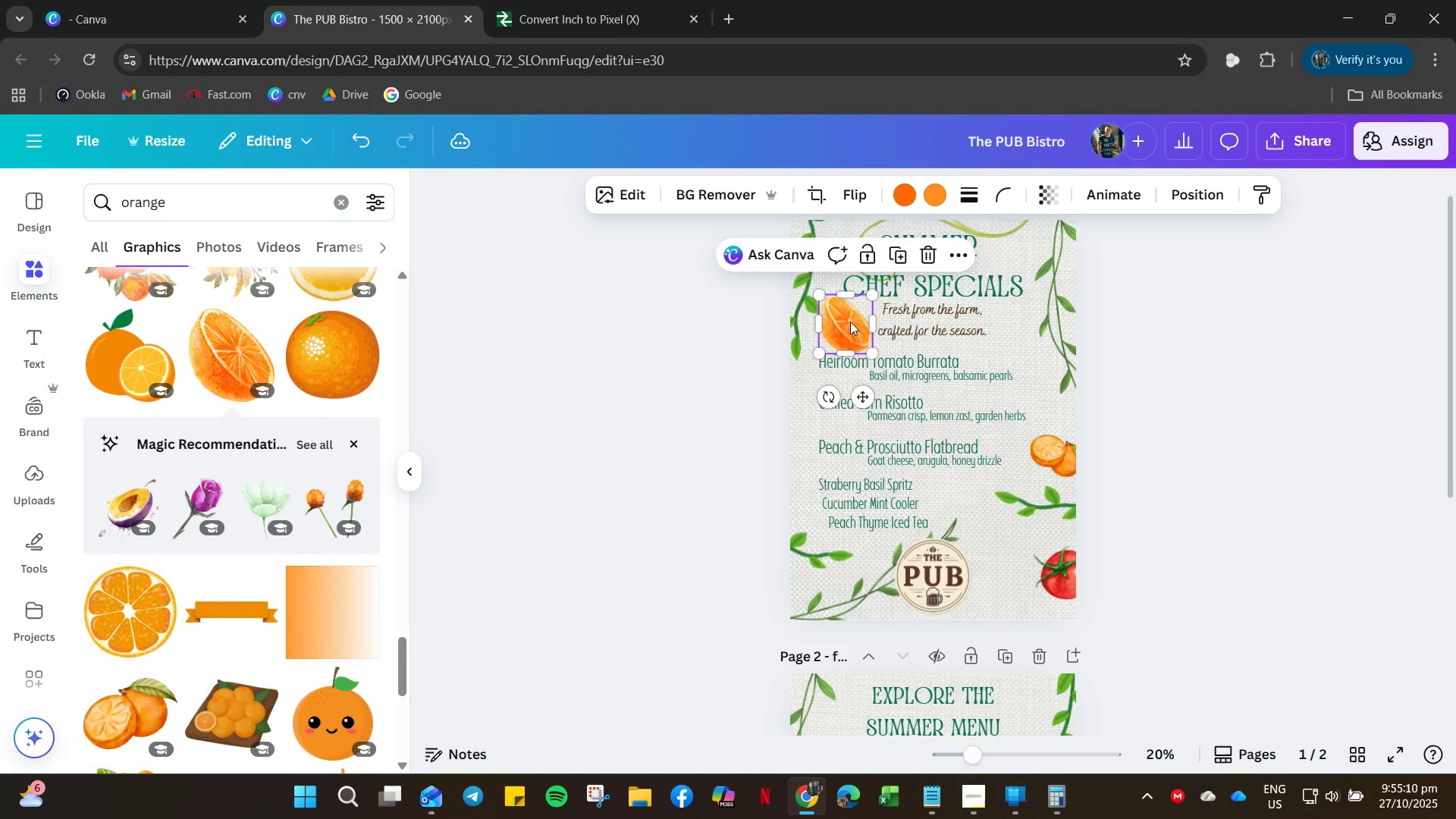 
left_click_drag(start_coordinate=[847, 322], to_coordinate=[795, 424])
 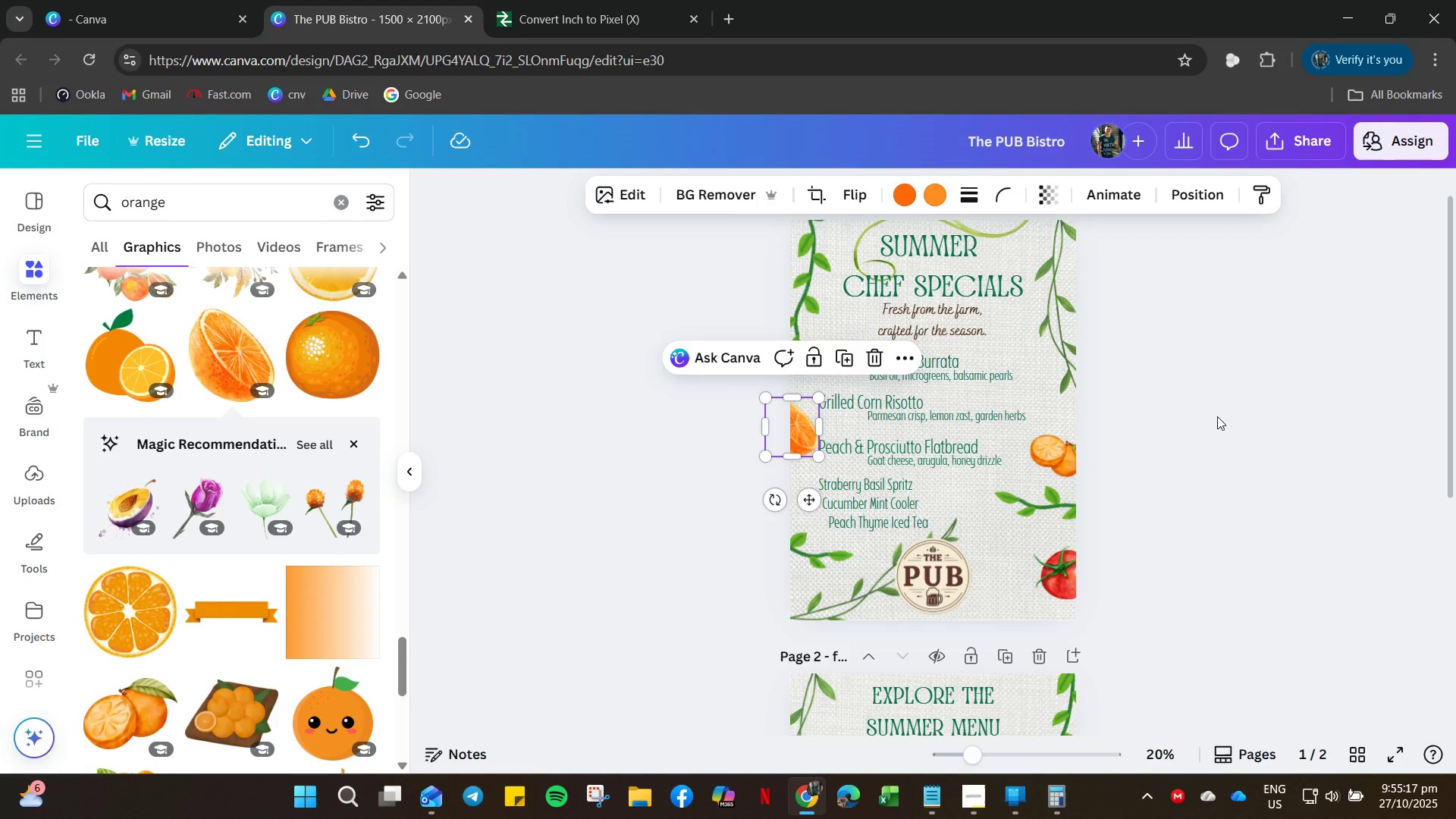 
left_click([1217, 416])
 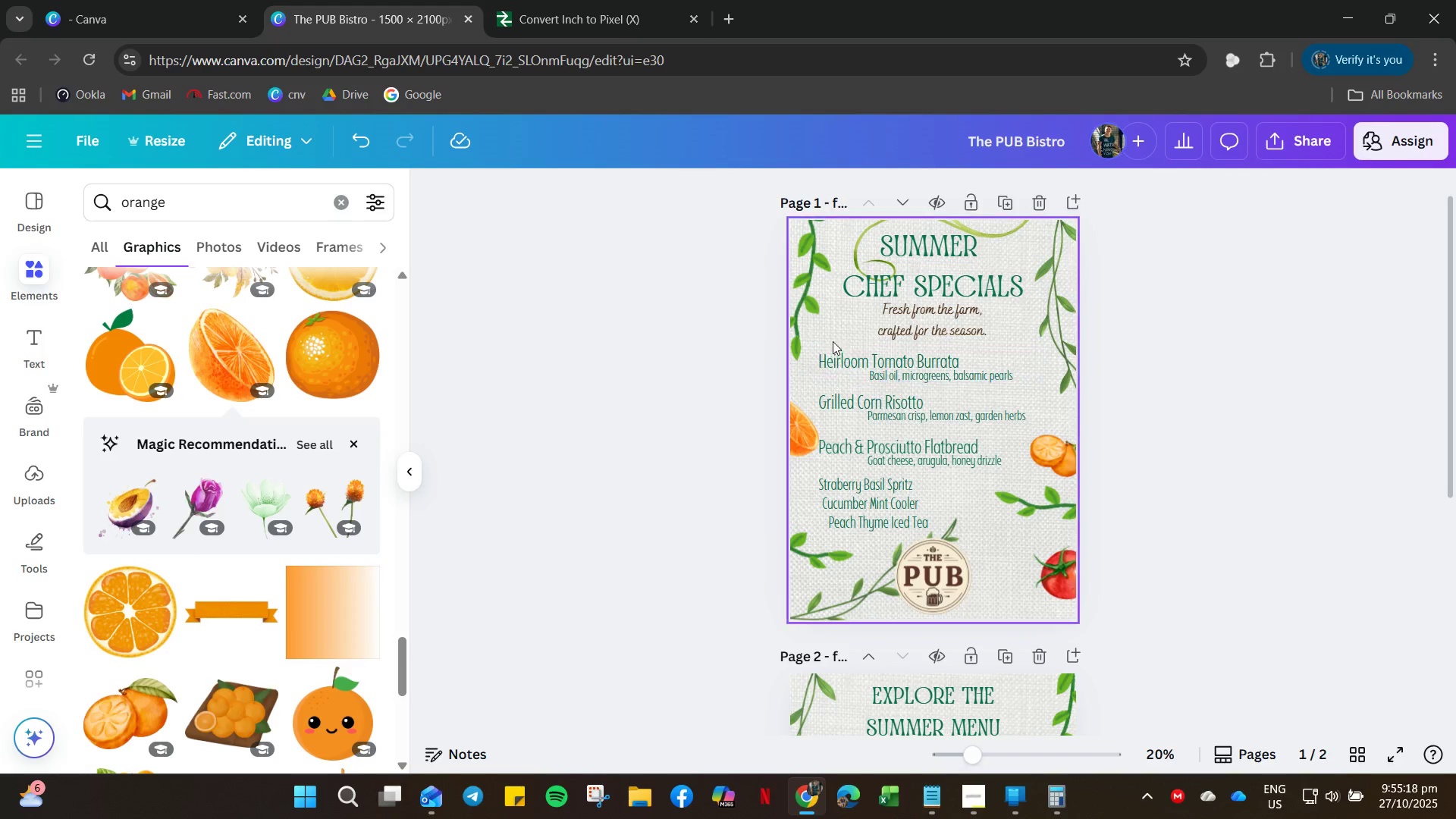 
left_click_drag(start_coordinate=[833, 341], to_coordinate=[921, 512])
 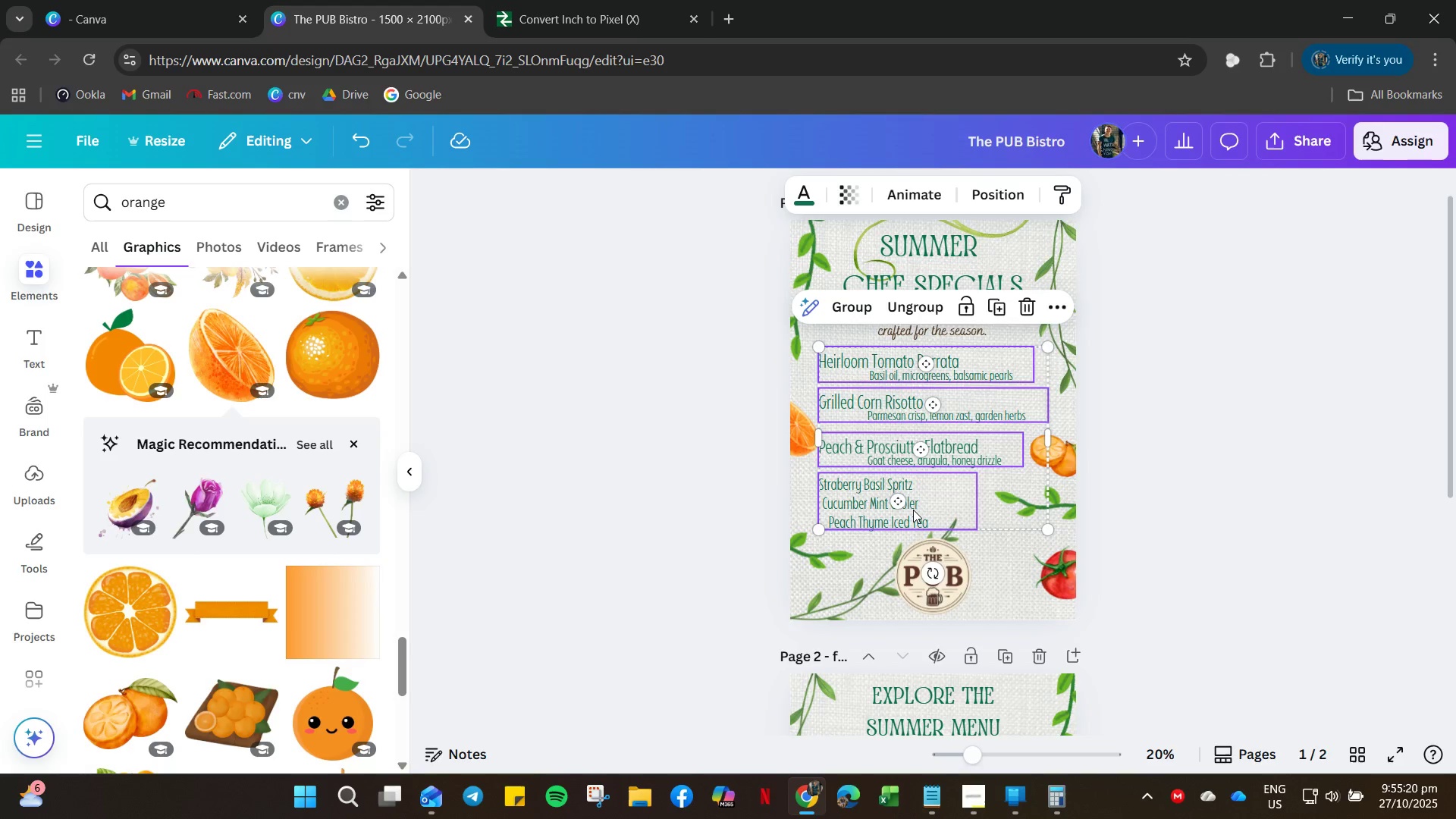 
right_click([913, 506])
 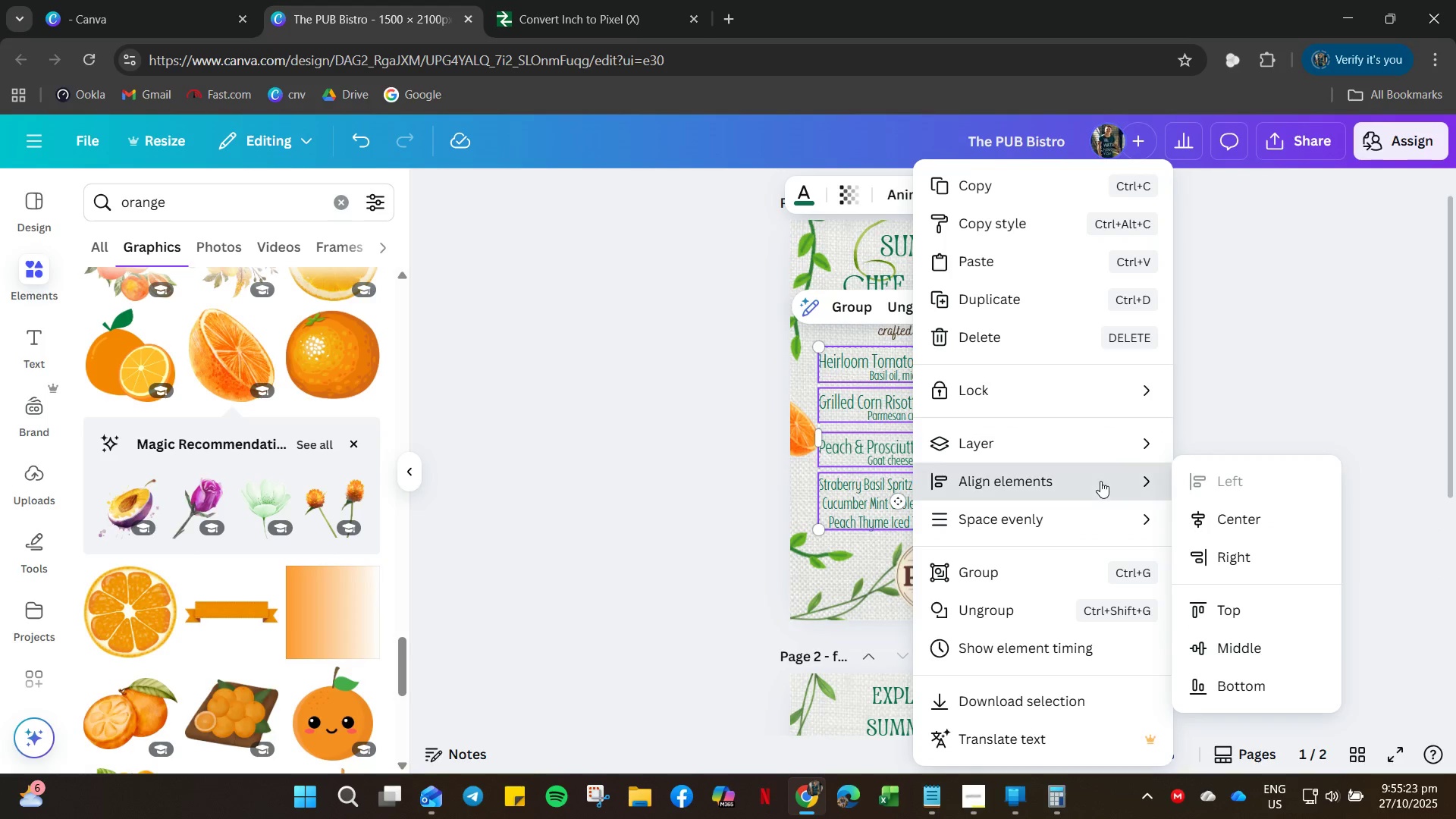 
left_click([1254, 522])
 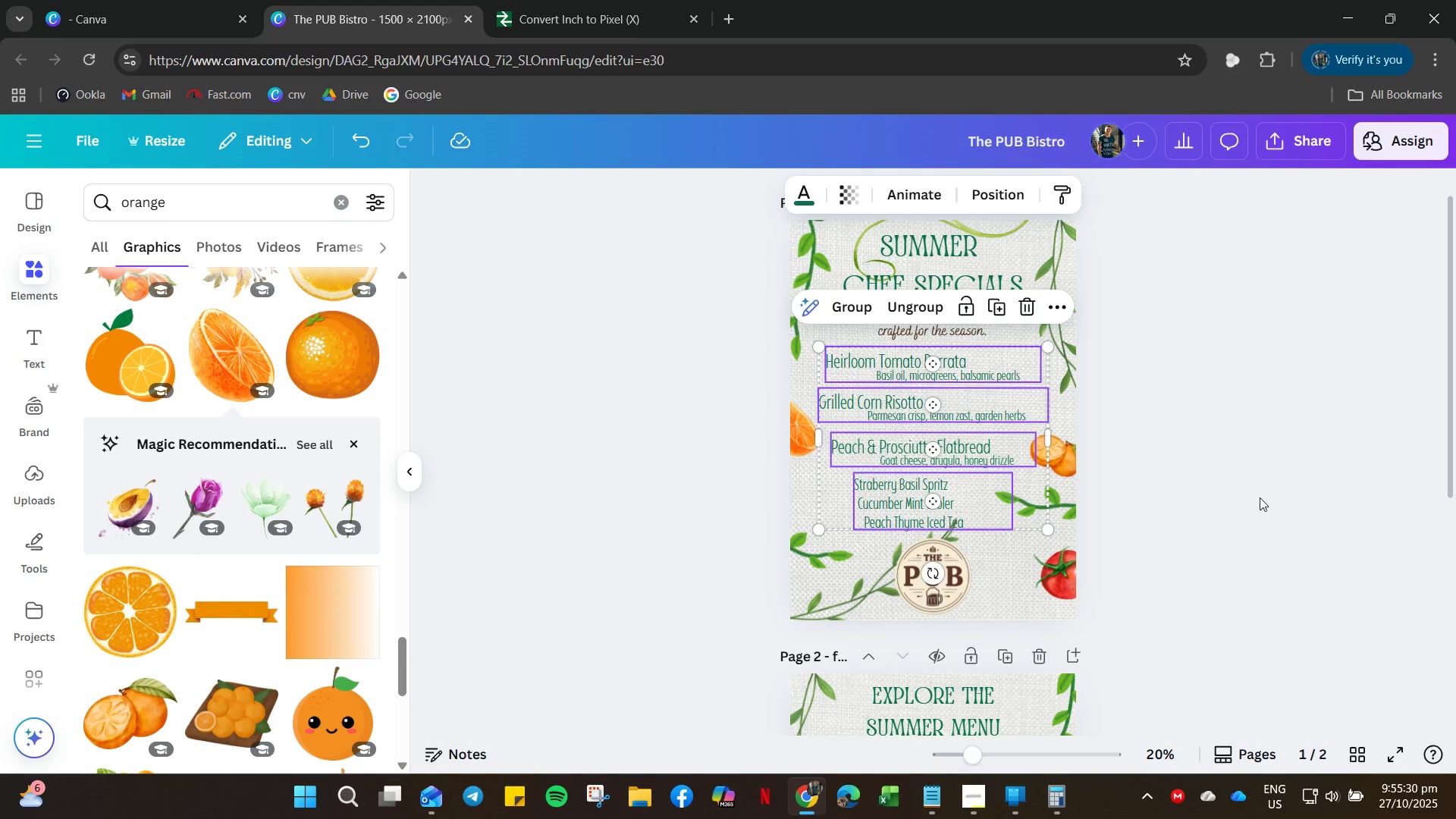 
wait(7.98)
 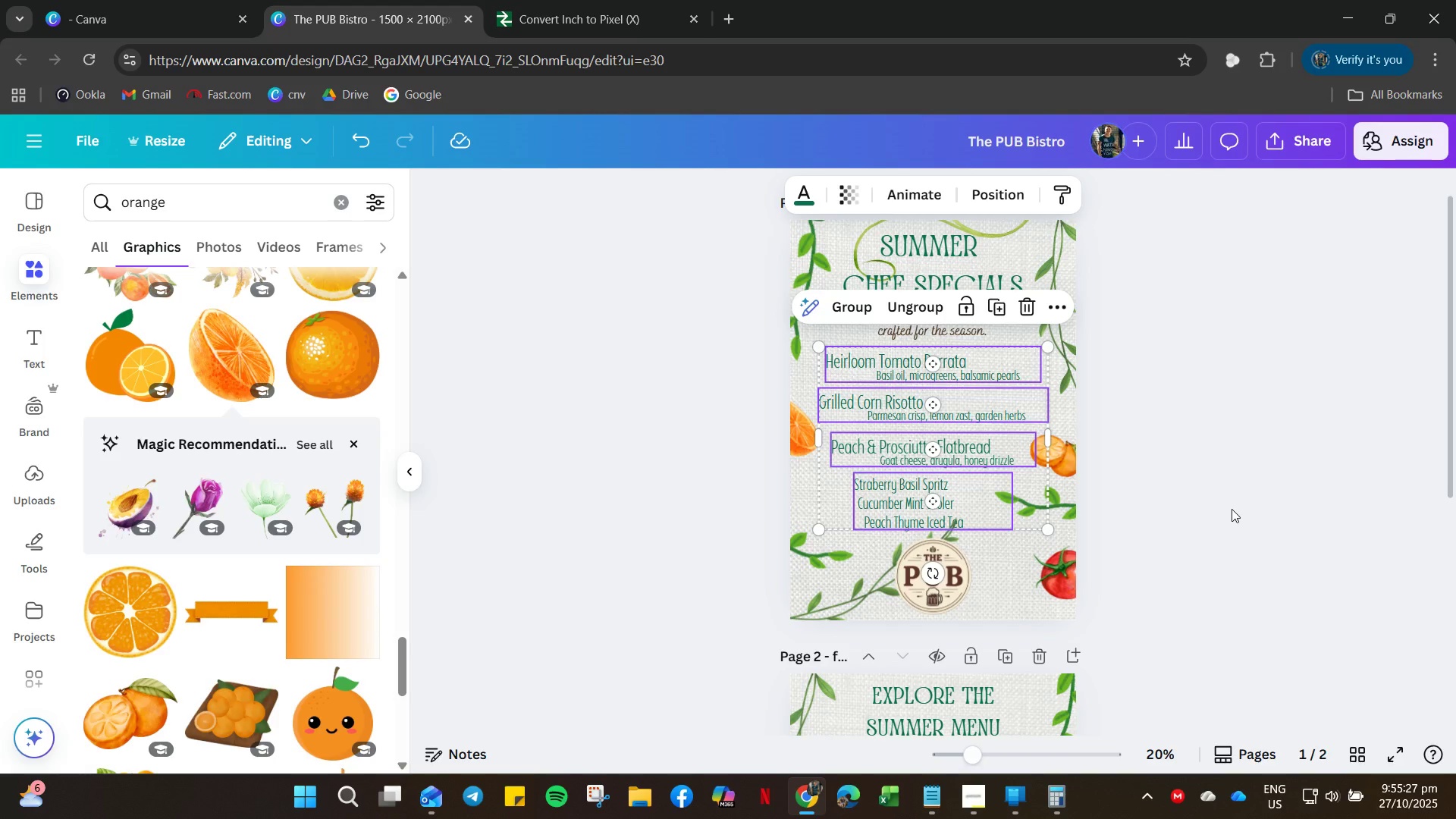 
left_click([1026, 406])
 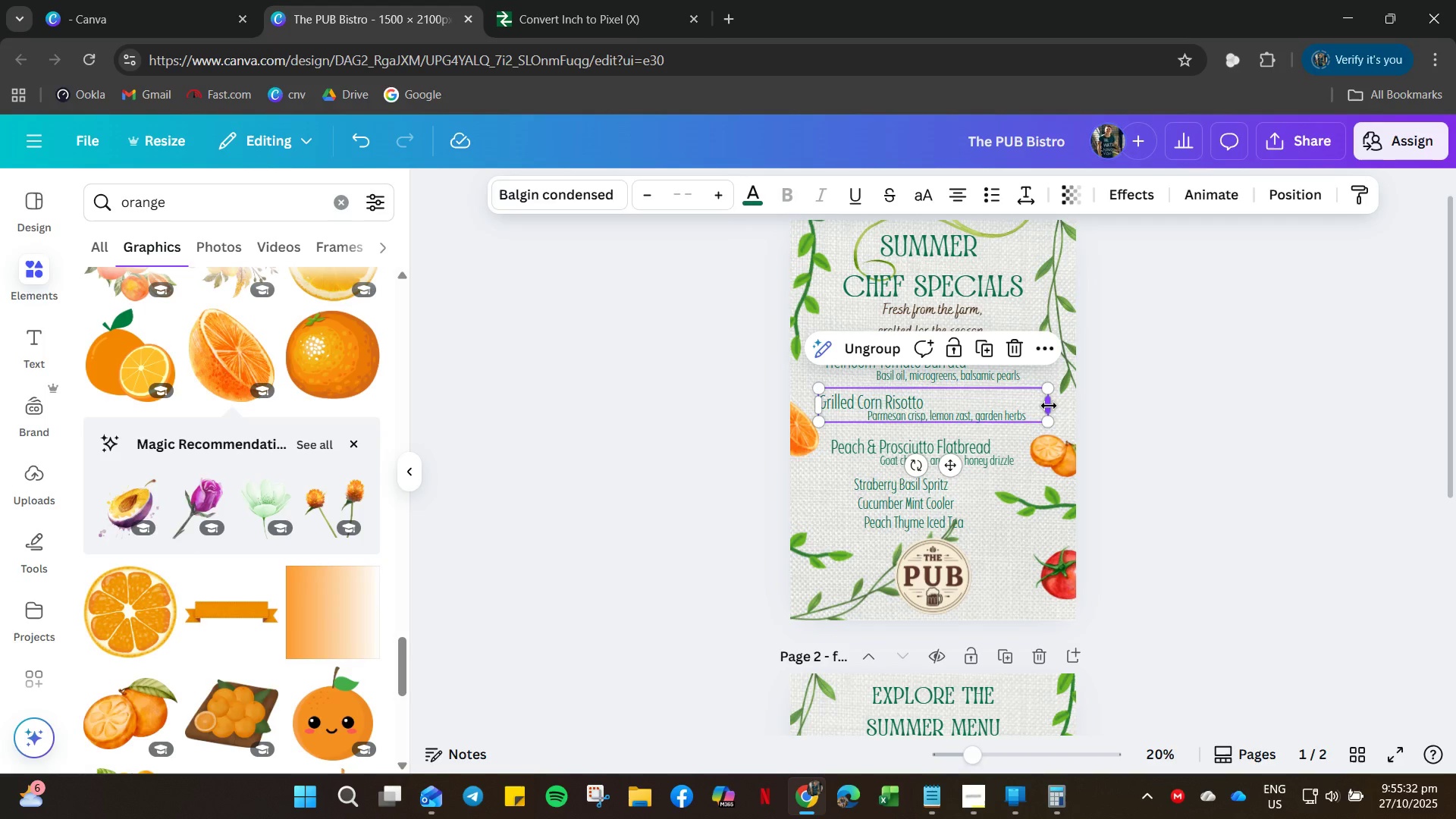 
left_click_drag(start_coordinate=[1047, 405], to_coordinate=[1023, 409])
 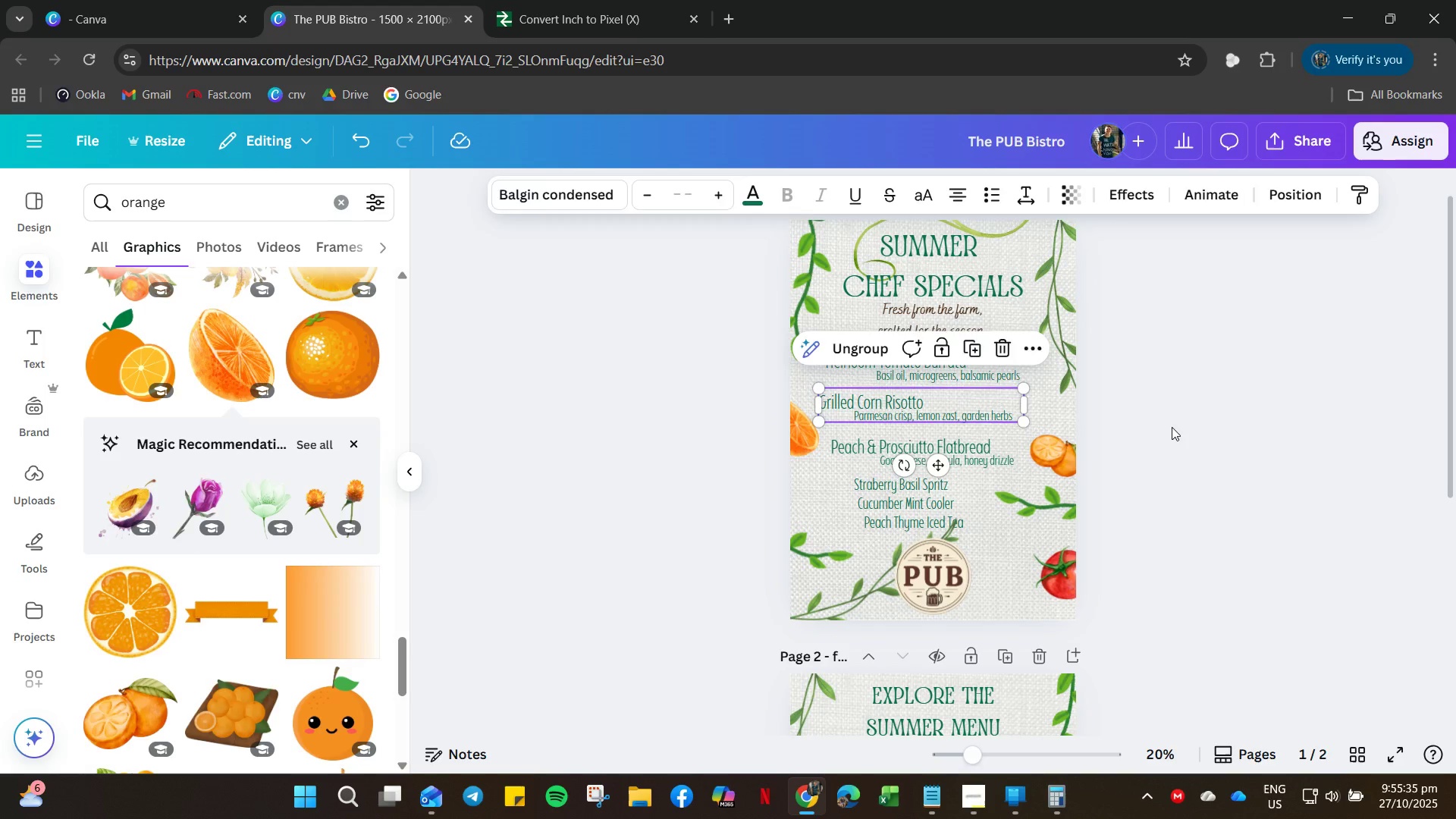 
left_click([1172, 427])
 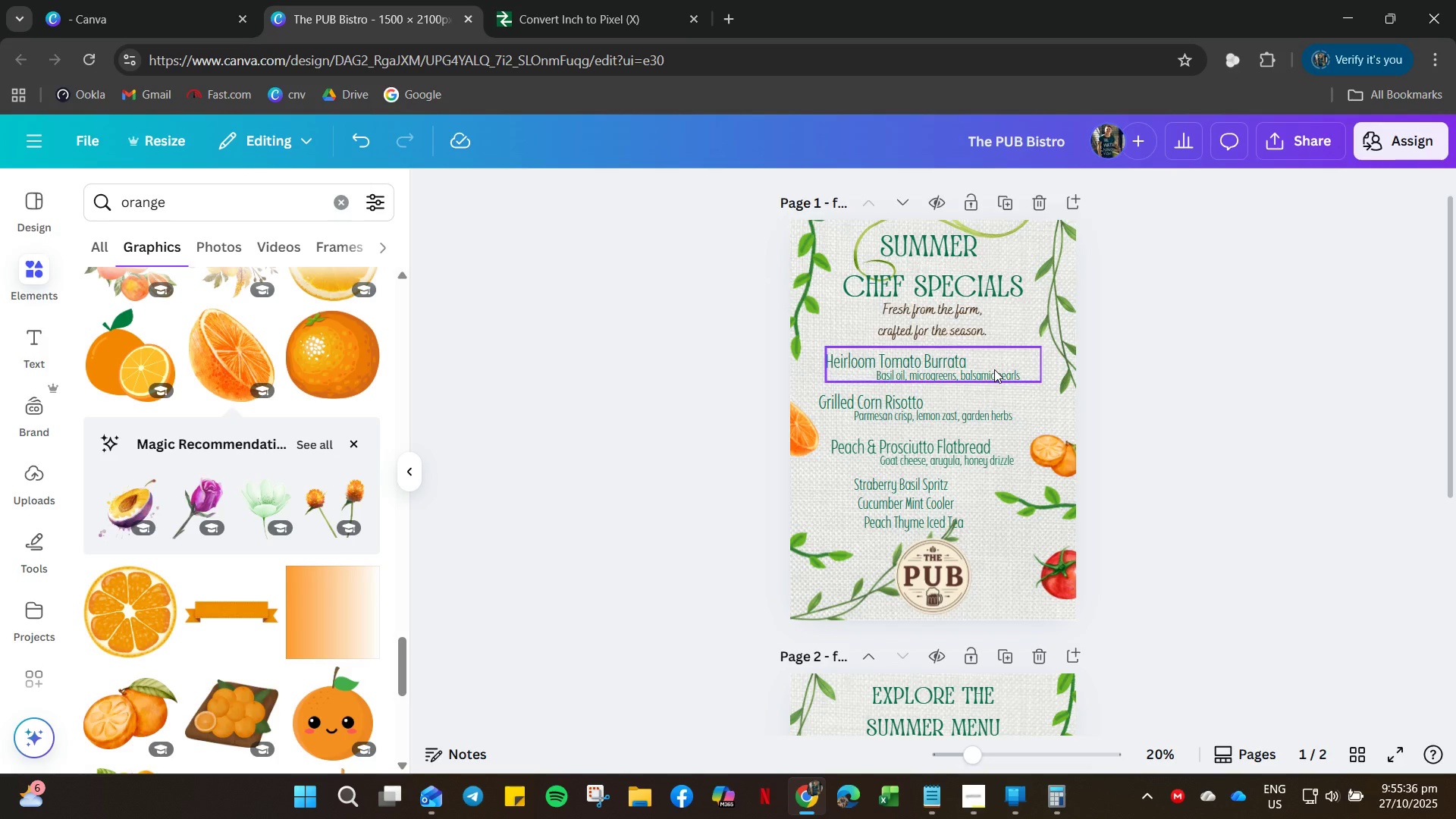 
left_click([994, 369])
 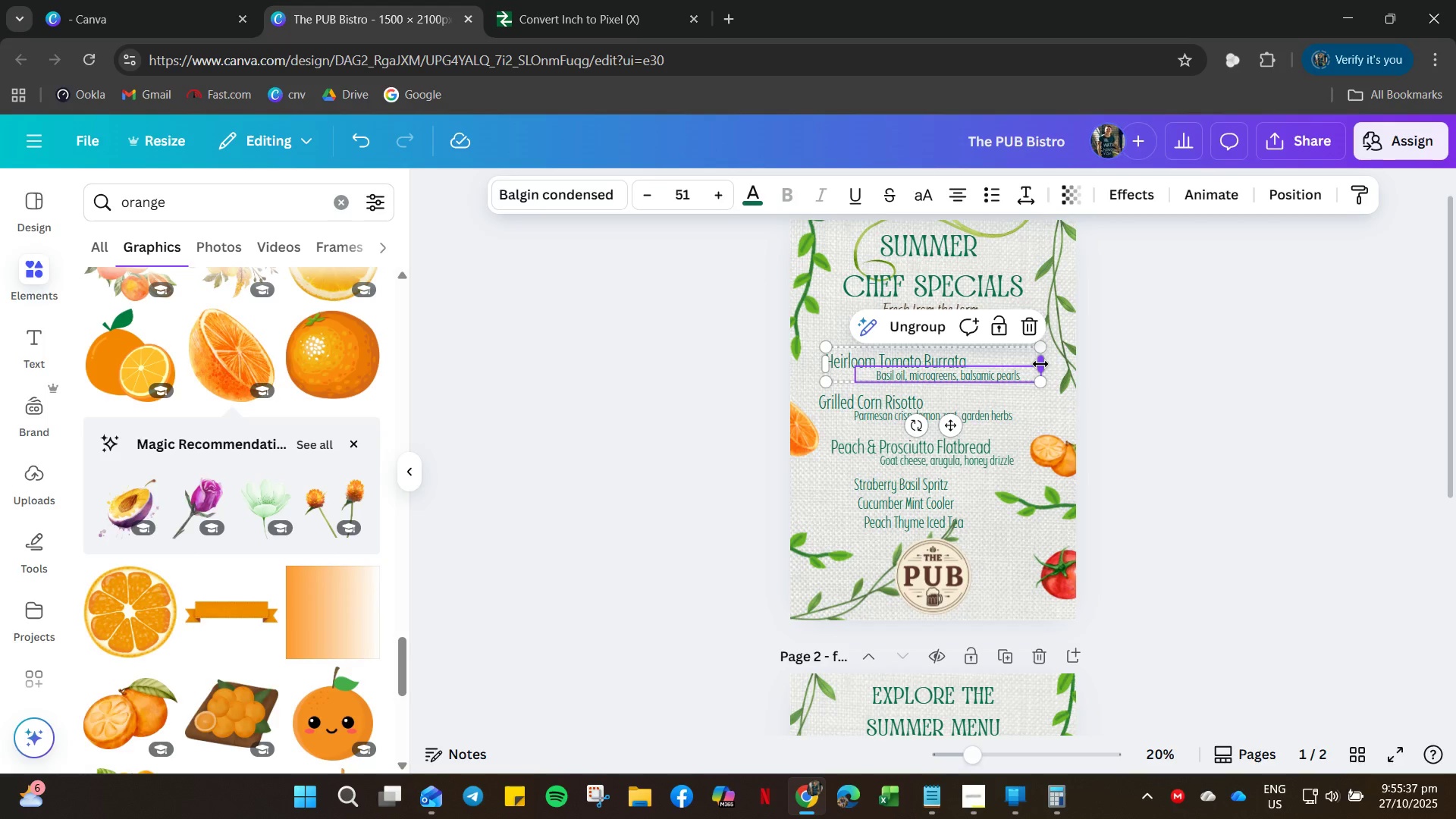 
left_click_drag(start_coordinate=[1040, 364], to_coordinate=[1018, 365])
 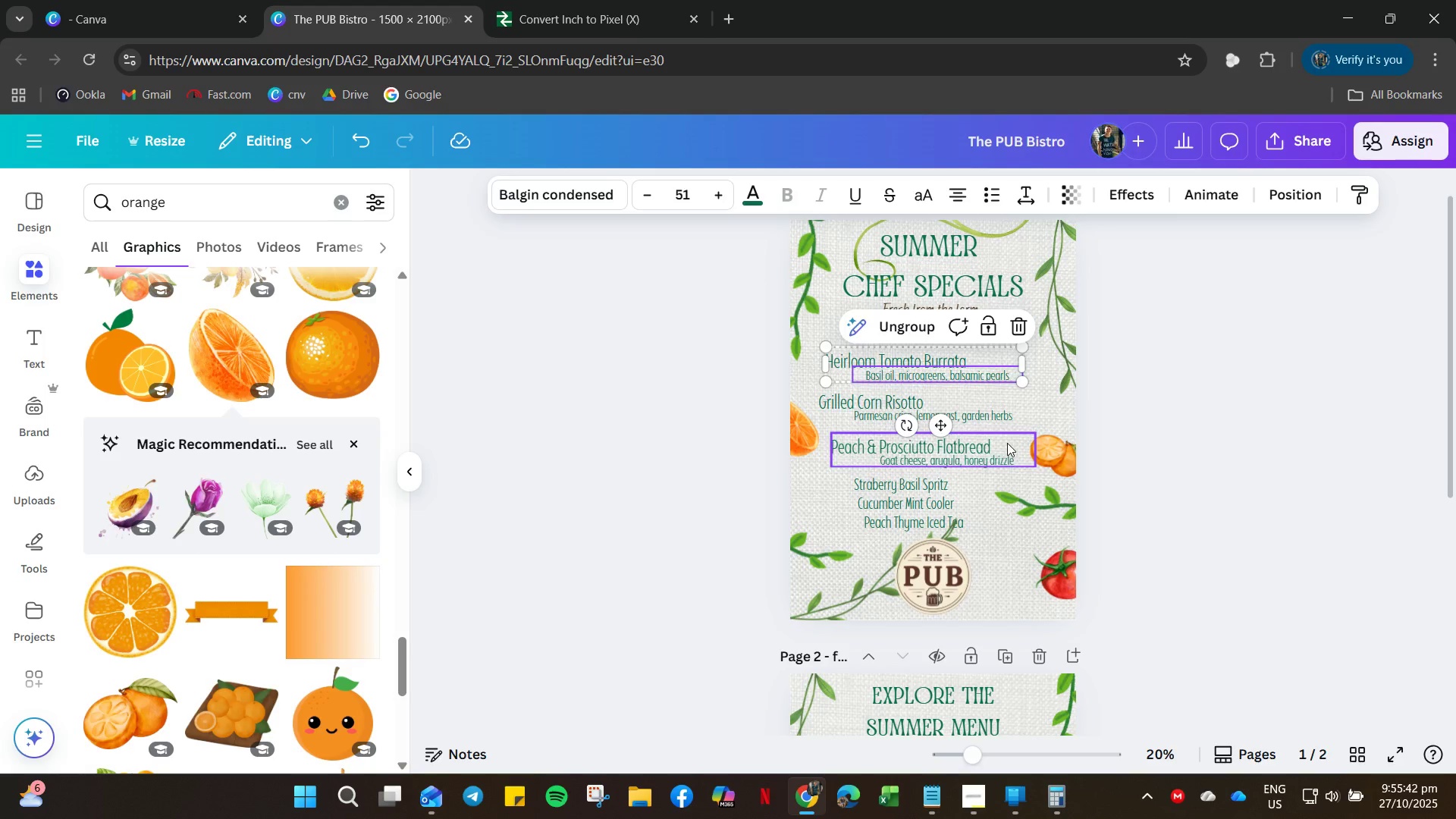 
left_click([1007, 443])
 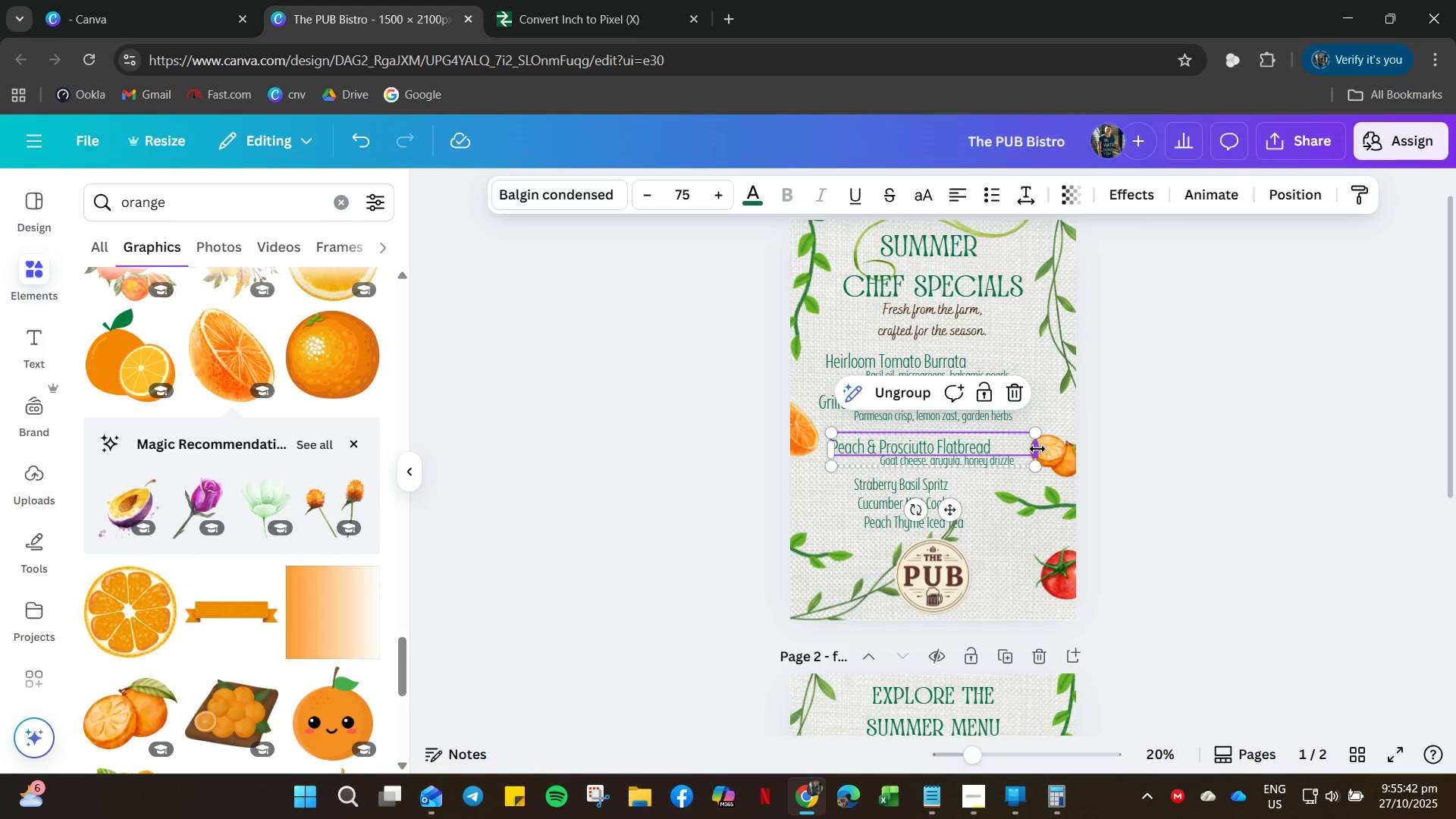 
left_click_drag(start_coordinate=[1037, 449], to_coordinate=[1018, 444])
 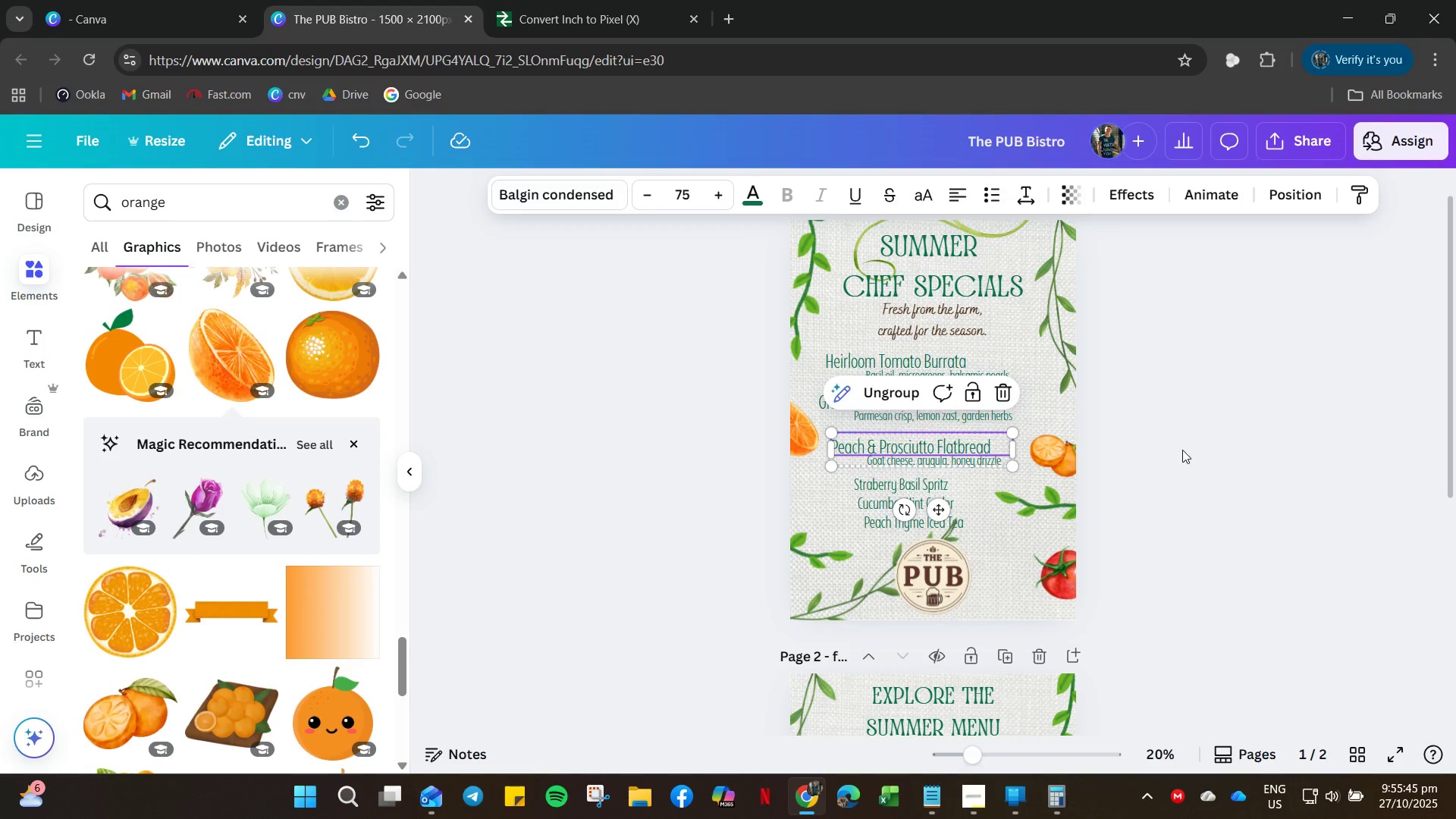 
left_click([1182, 450])
 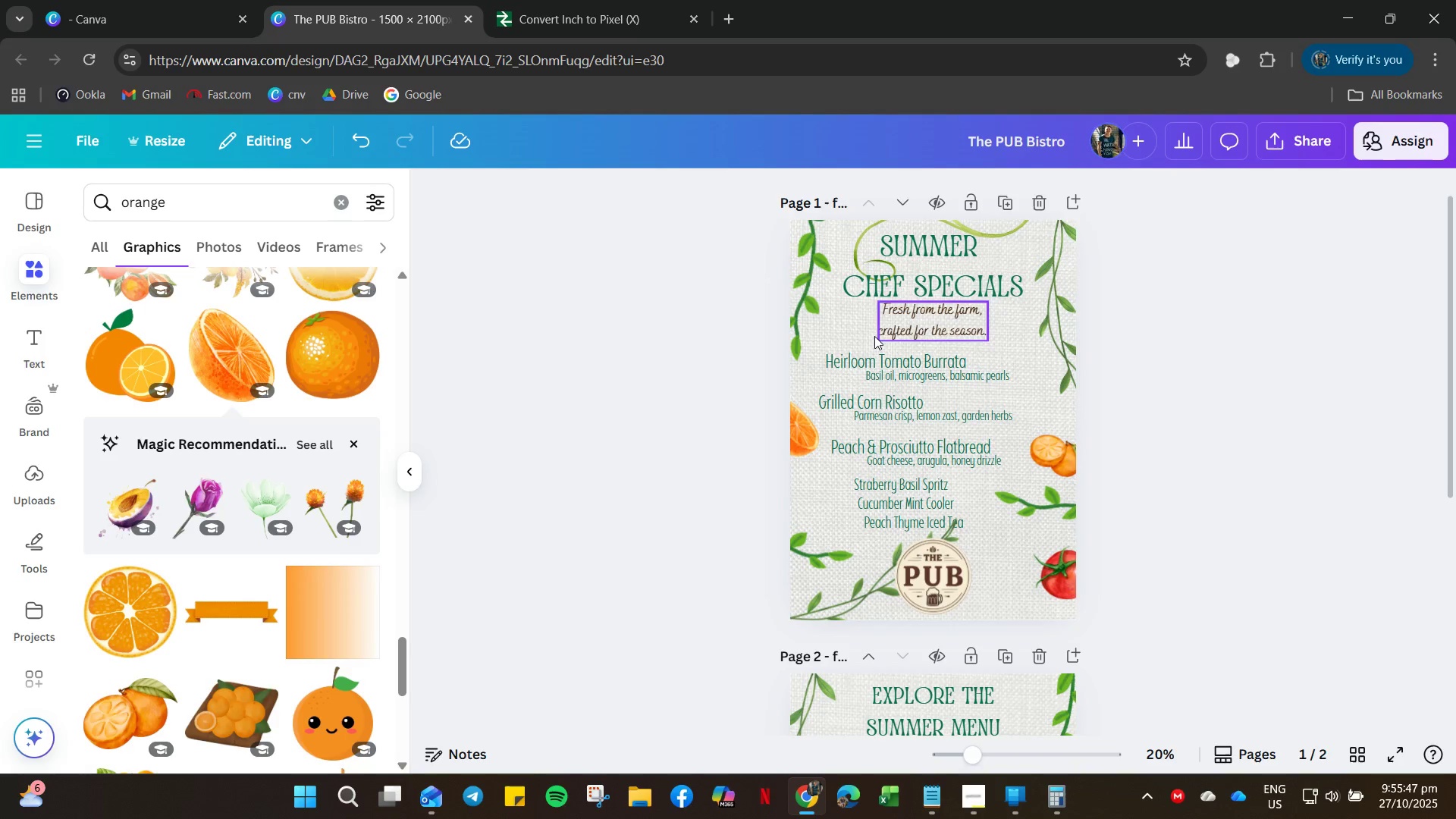 
left_click_drag(start_coordinate=[840, 340], to_coordinate=[948, 511])
 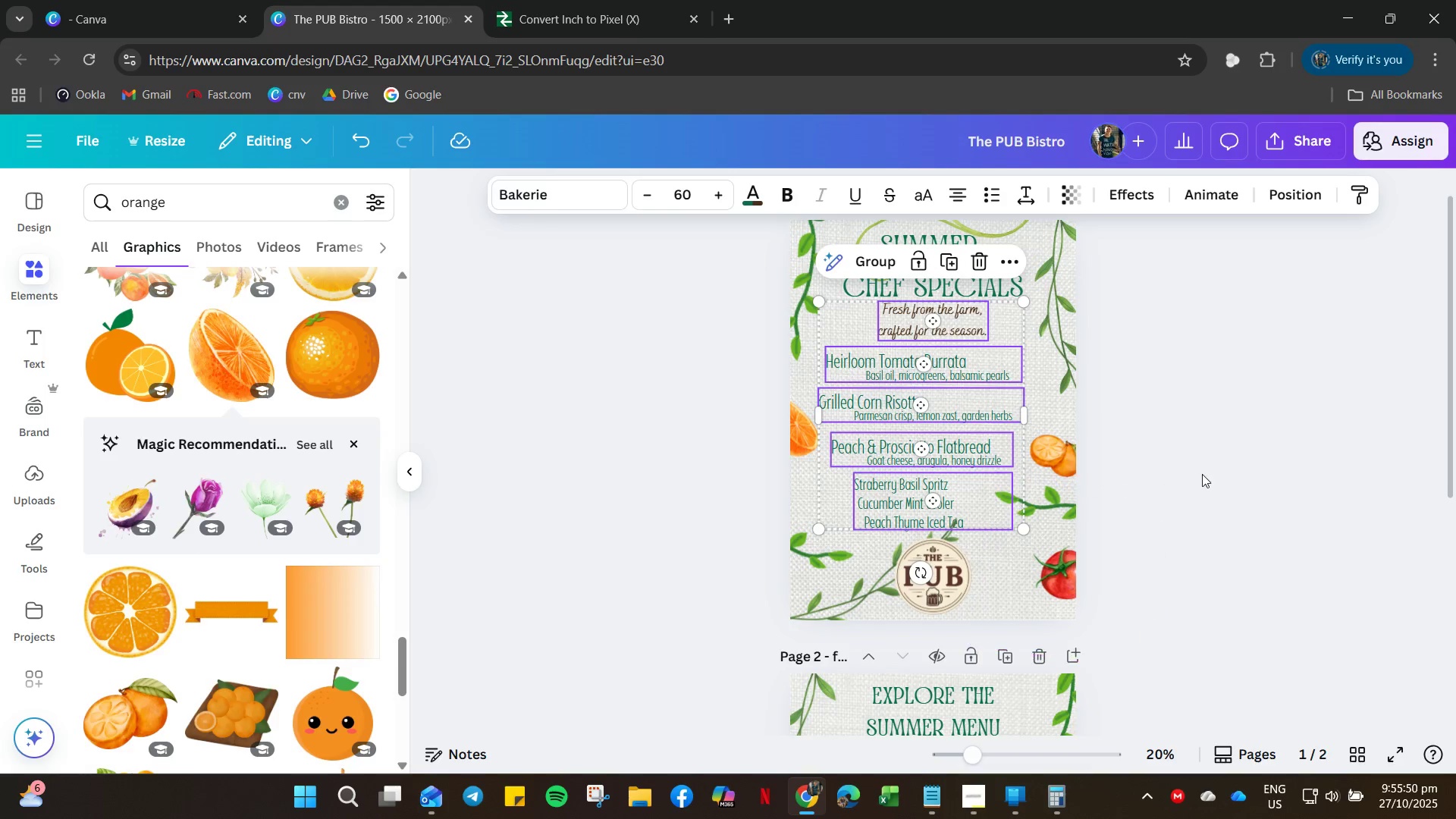 
left_click([1202, 474])
 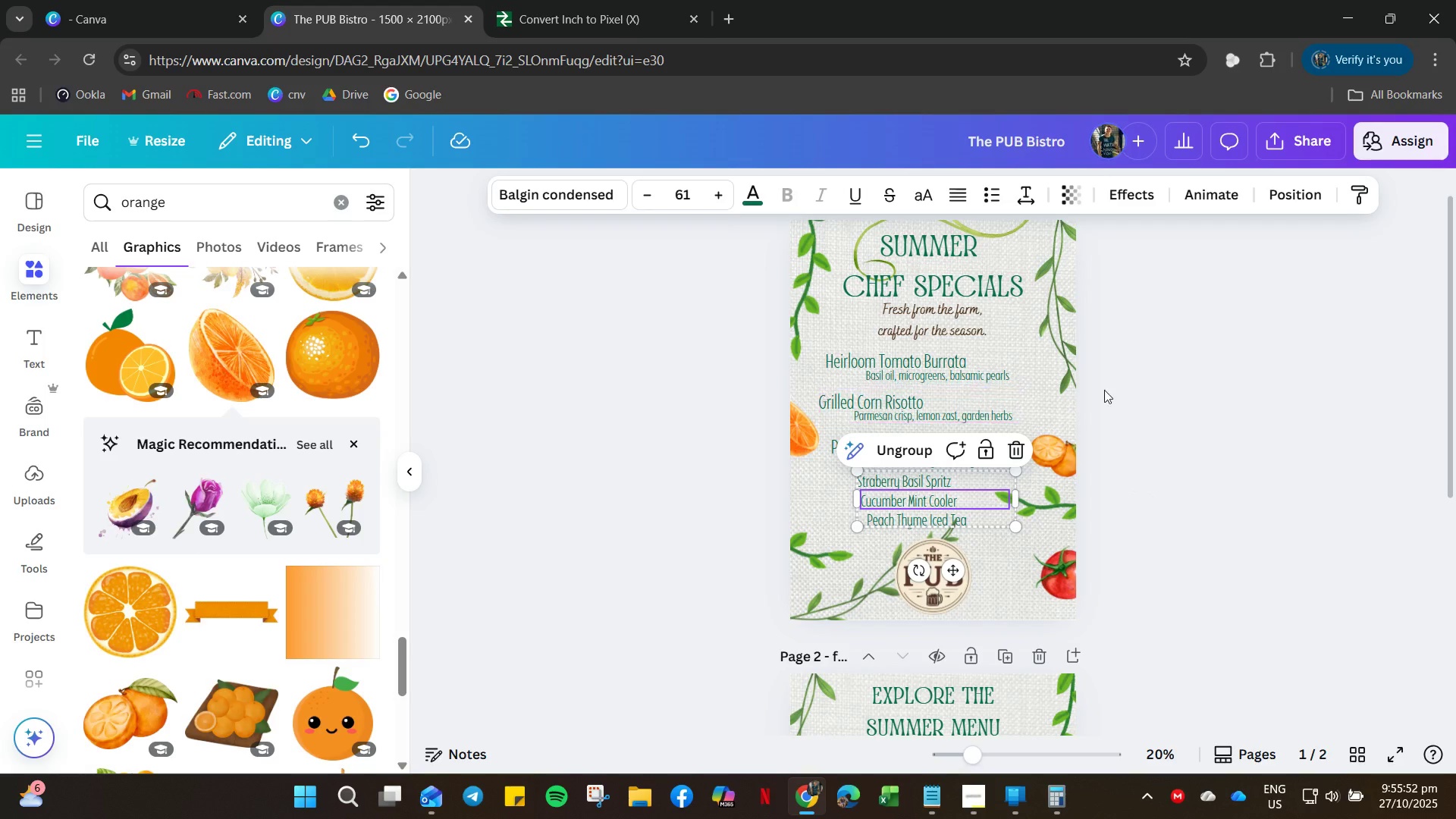 
left_click([1144, 375])
 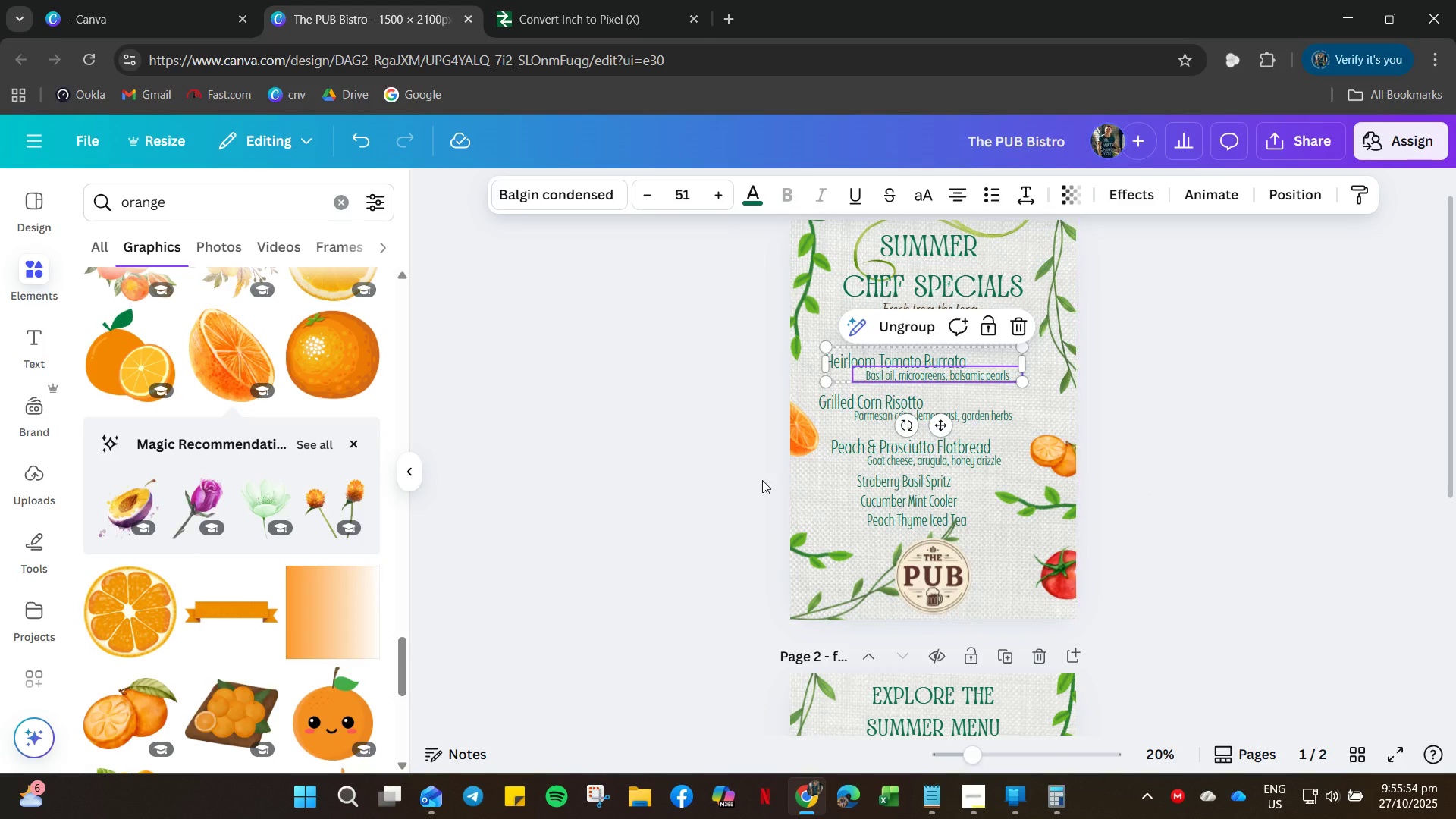 
left_click([701, 487])
 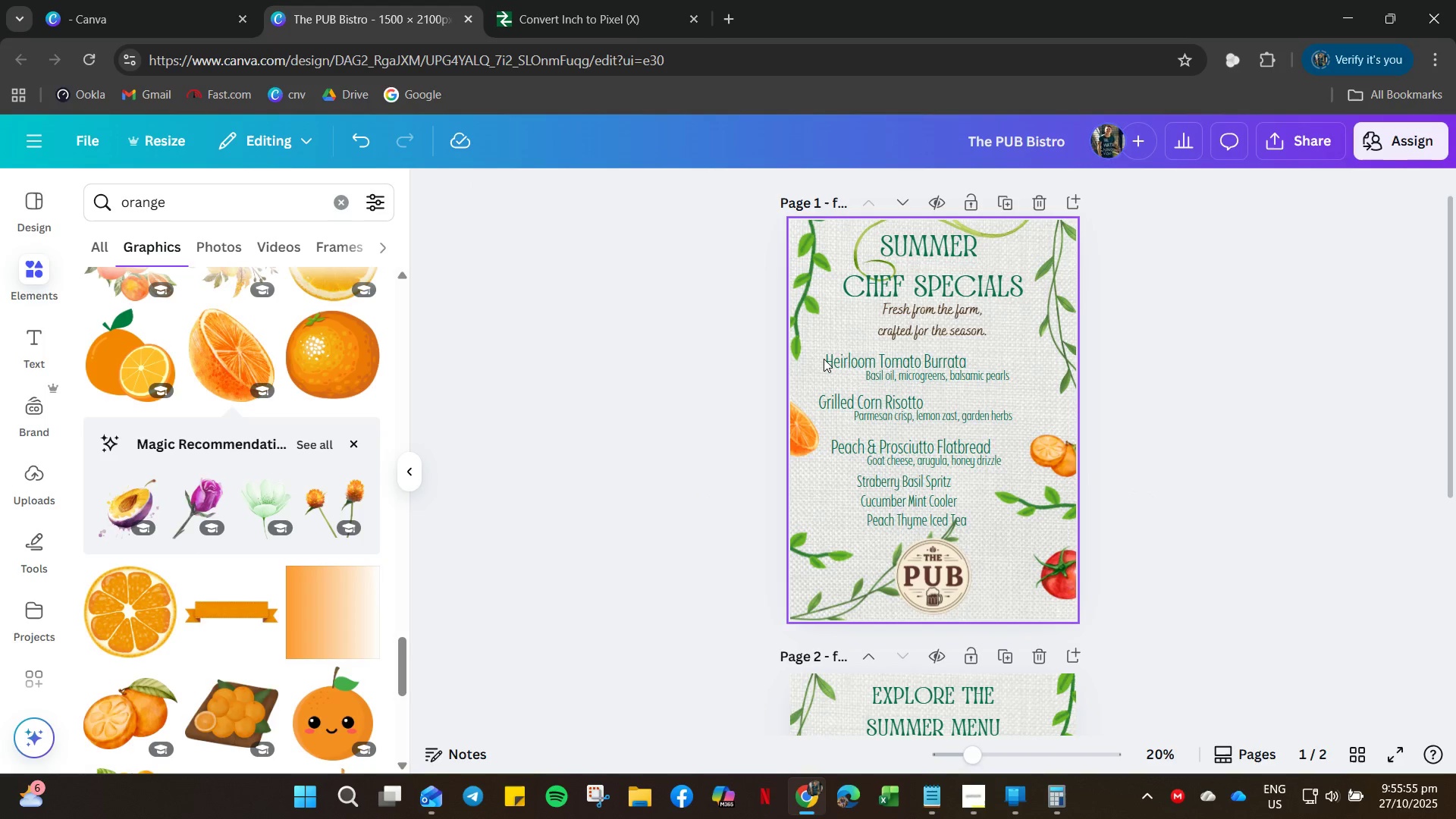 
left_click_drag(start_coordinate=[824, 359], to_coordinate=[950, 500])
 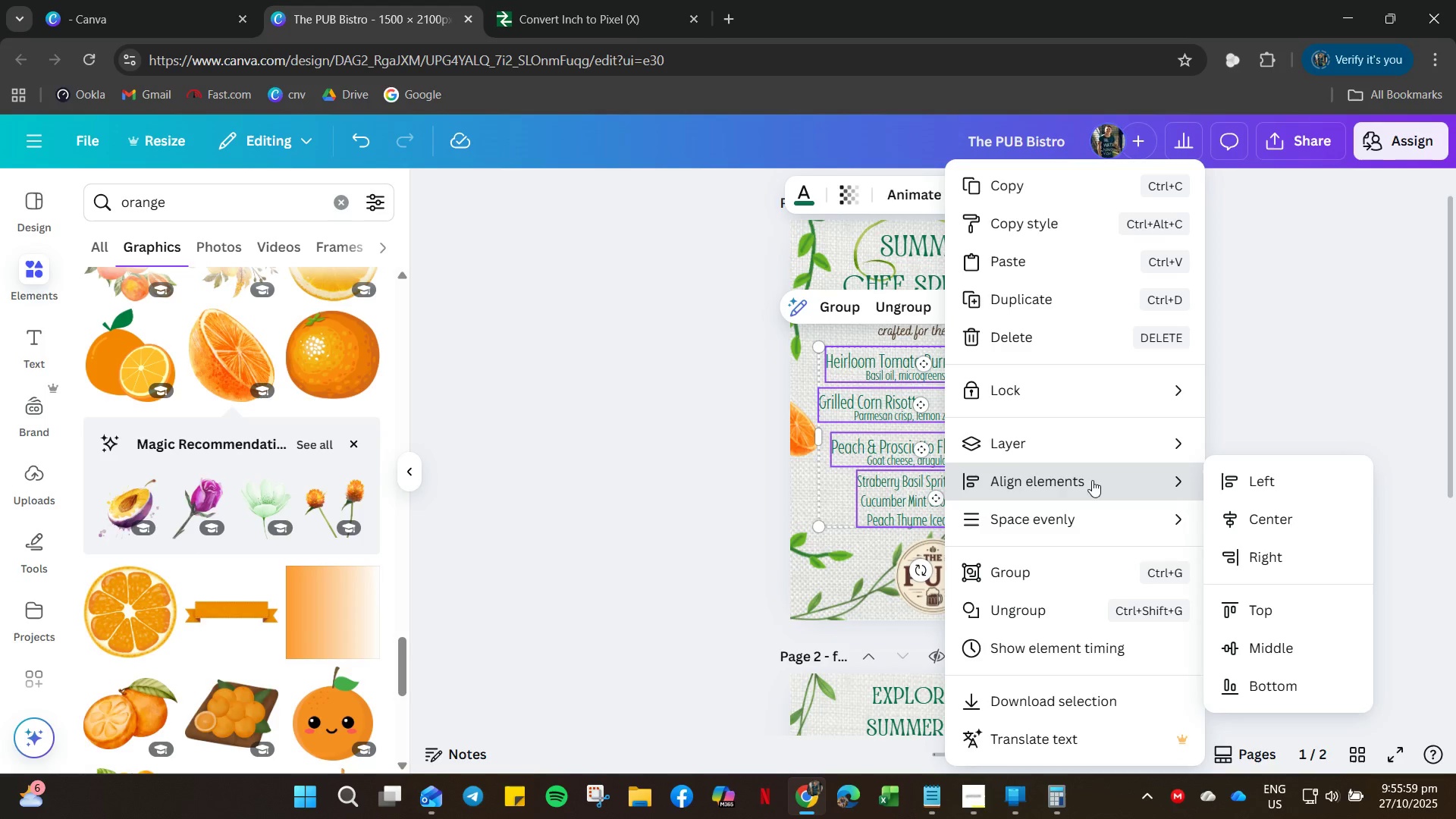 
left_click([1296, 526])
 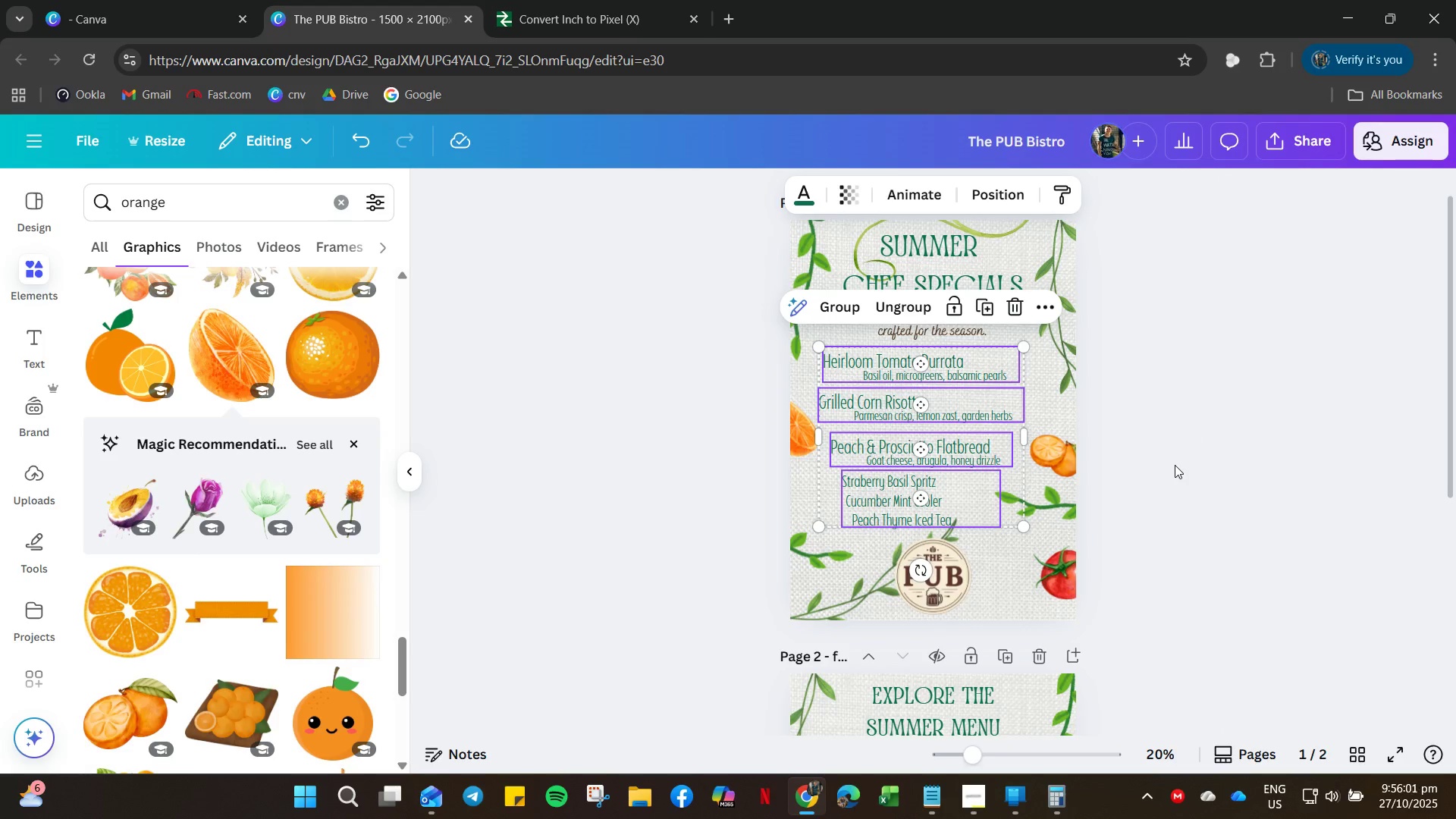 
left_click([1175, 465])
 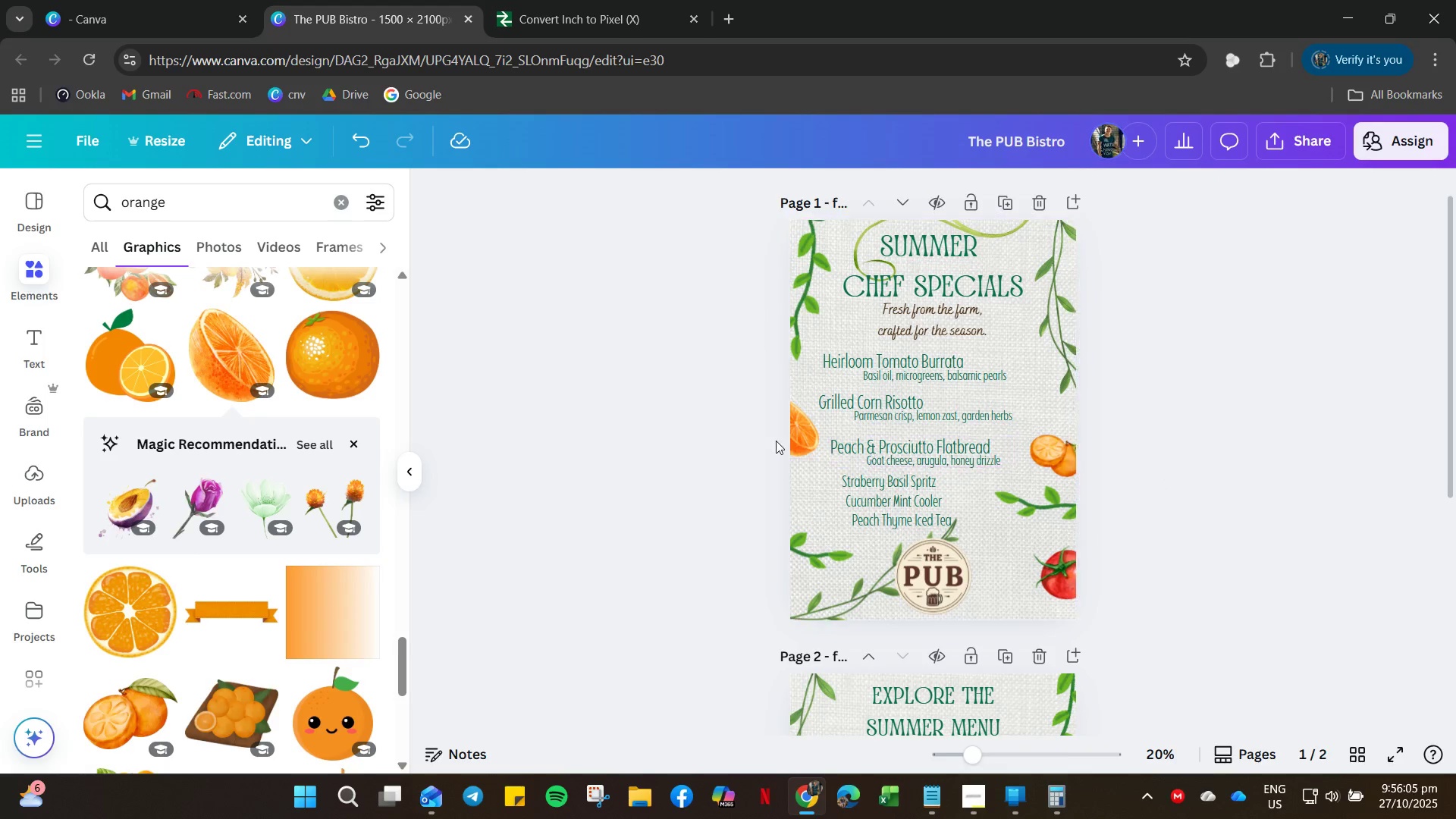 
left_click_drag(start_coordinate=[801, 435], to_coordinate=[796, 495])
 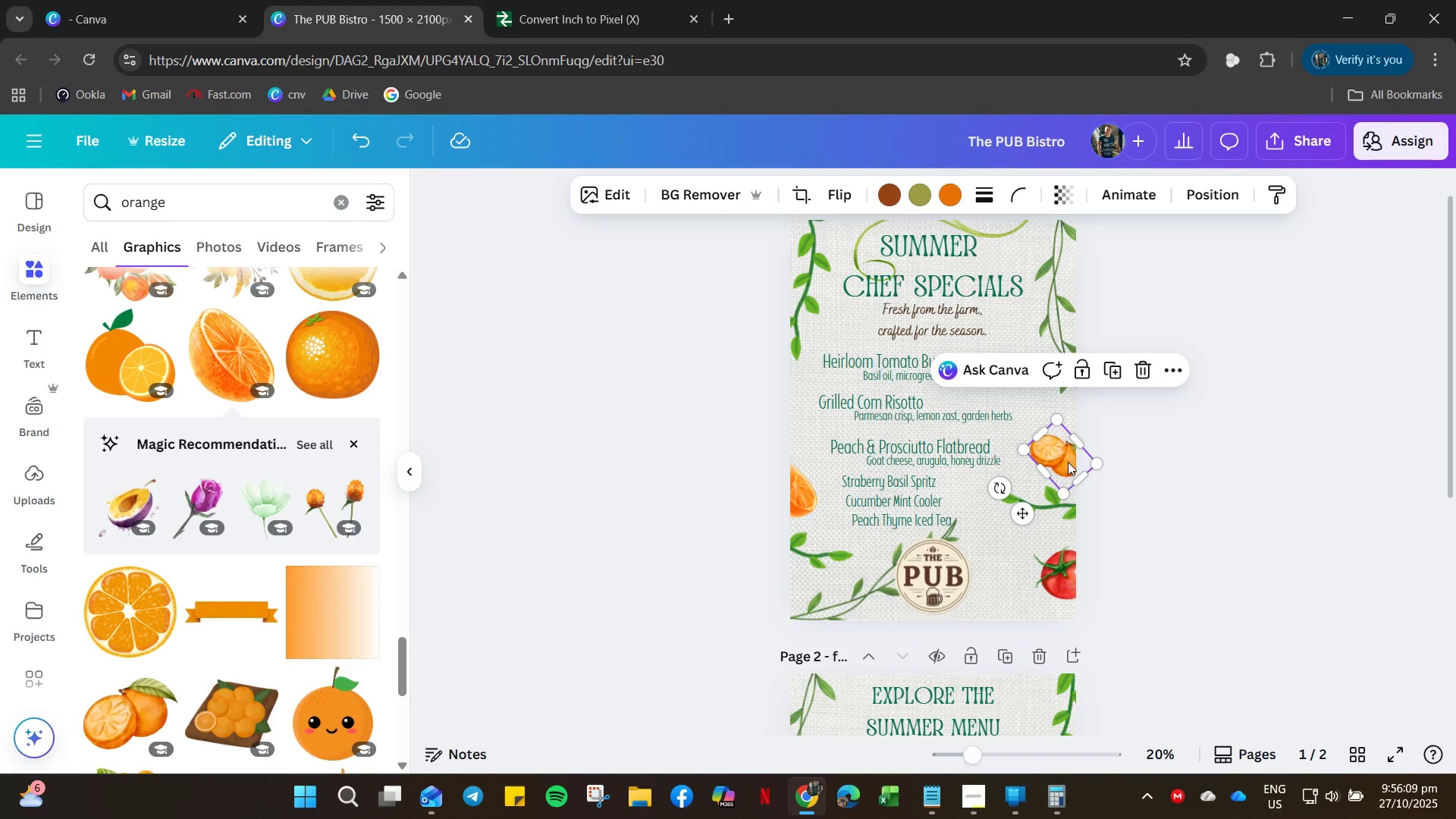 
left_click_drag(start_coordinate=[1056, 462], to_coordinate=[1070, 435])
 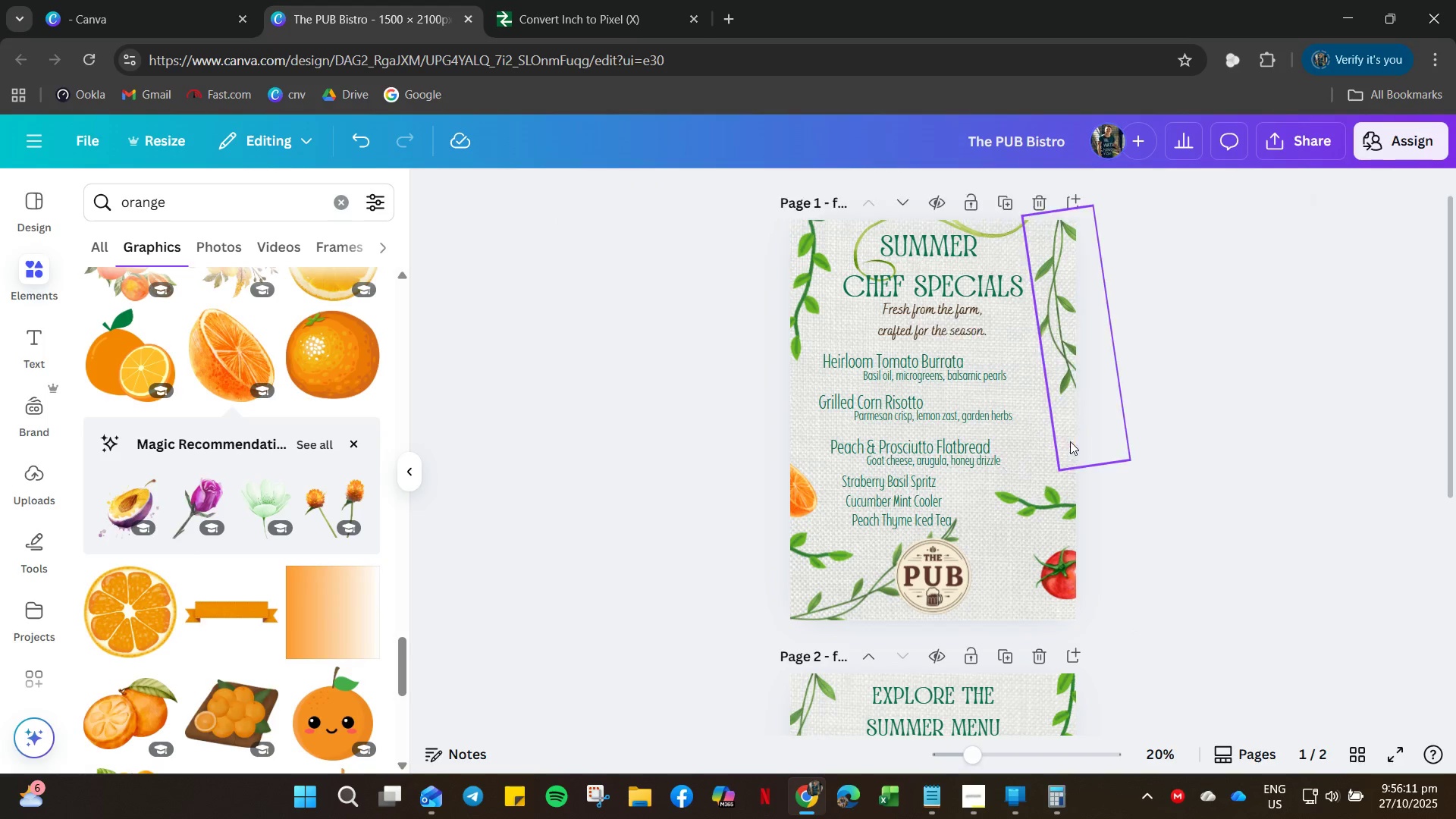 
key(Delete)
 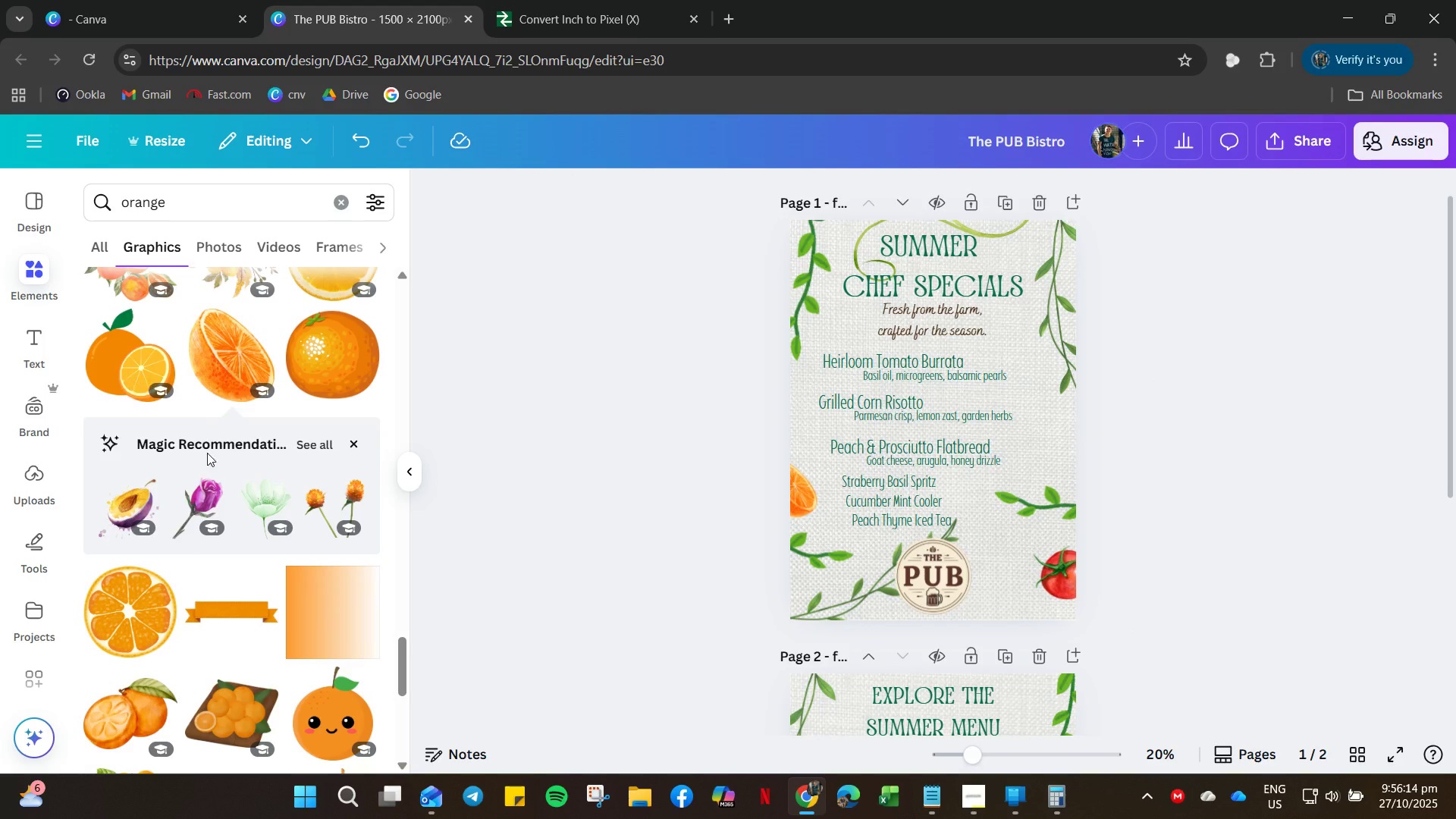 
scroll: coordinate [97, 513], scroll_direction: down, amount: 19.0
 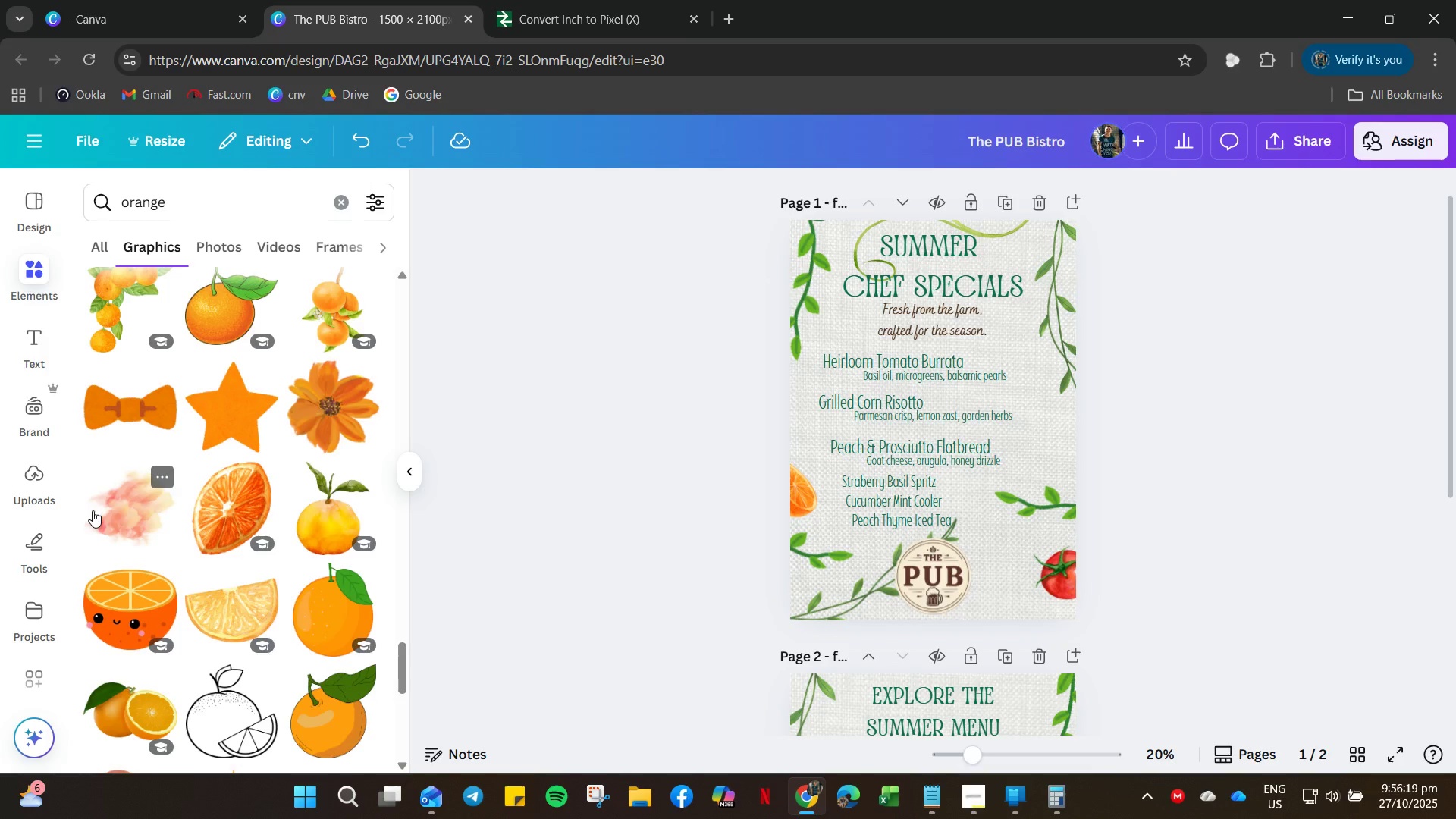 
left_click_drag(start_coordinate=[205, 200], to_coordinate=[5, 179])
 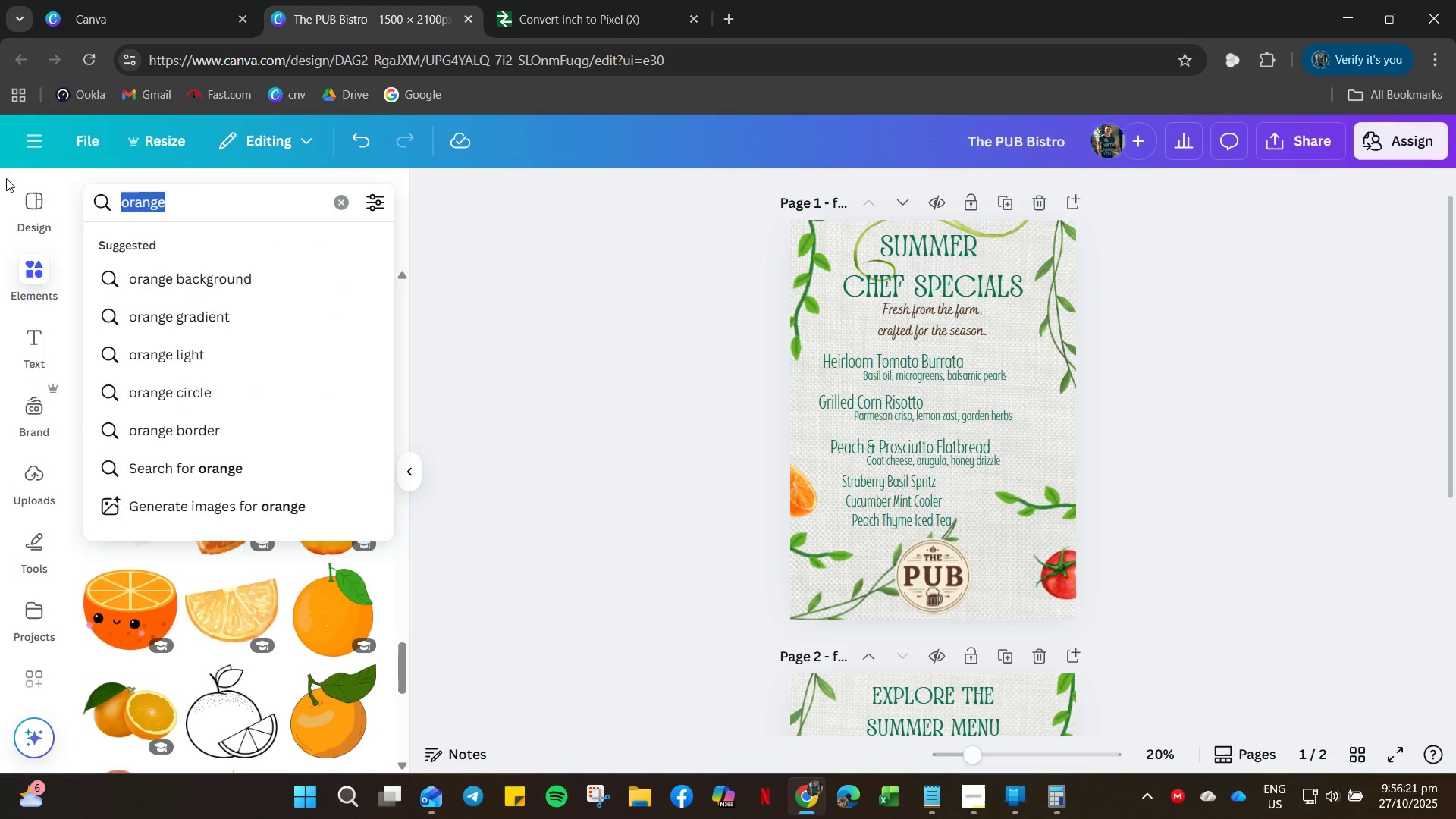 
type(cucumber)
 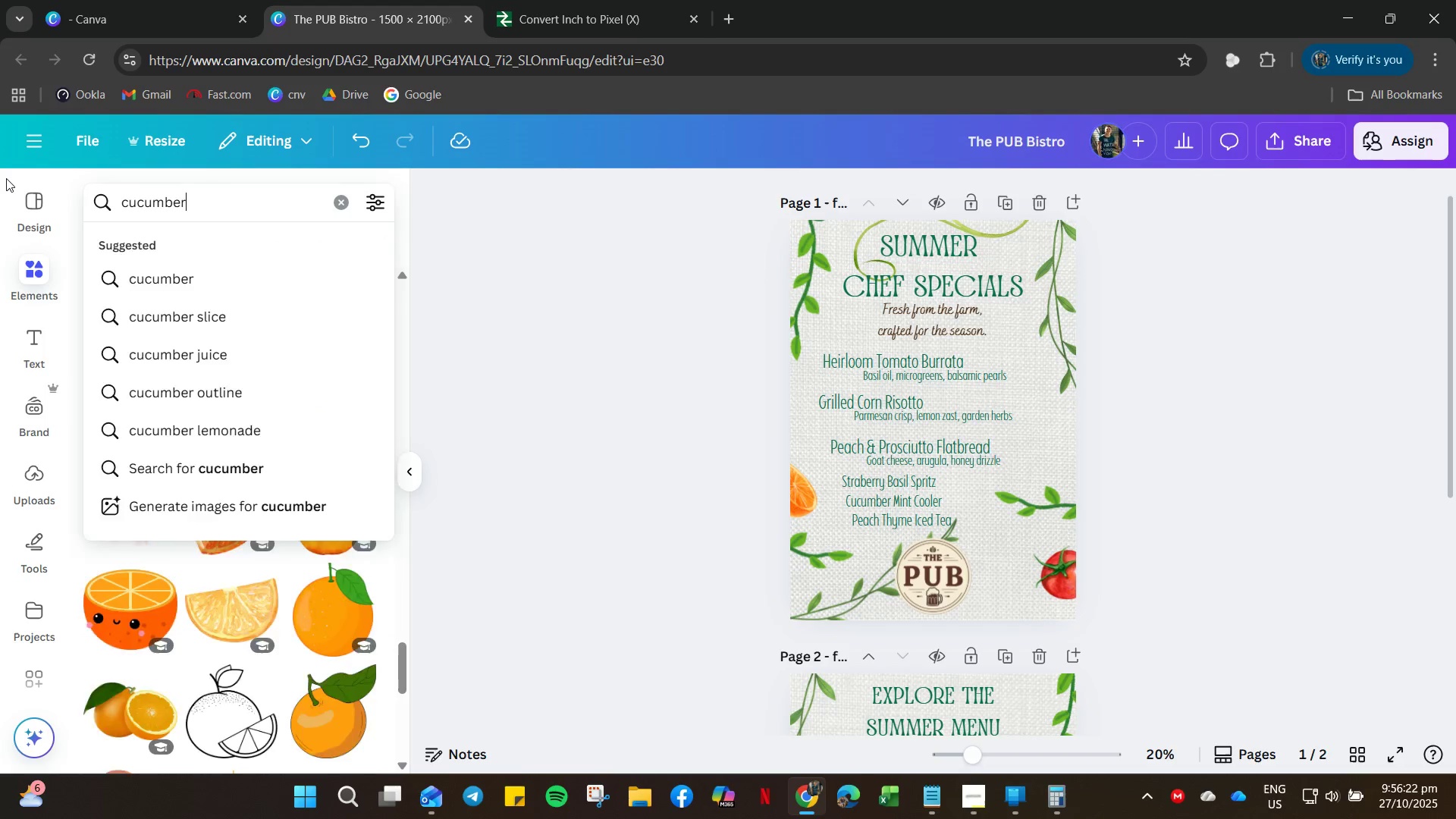 
key(Enter)
 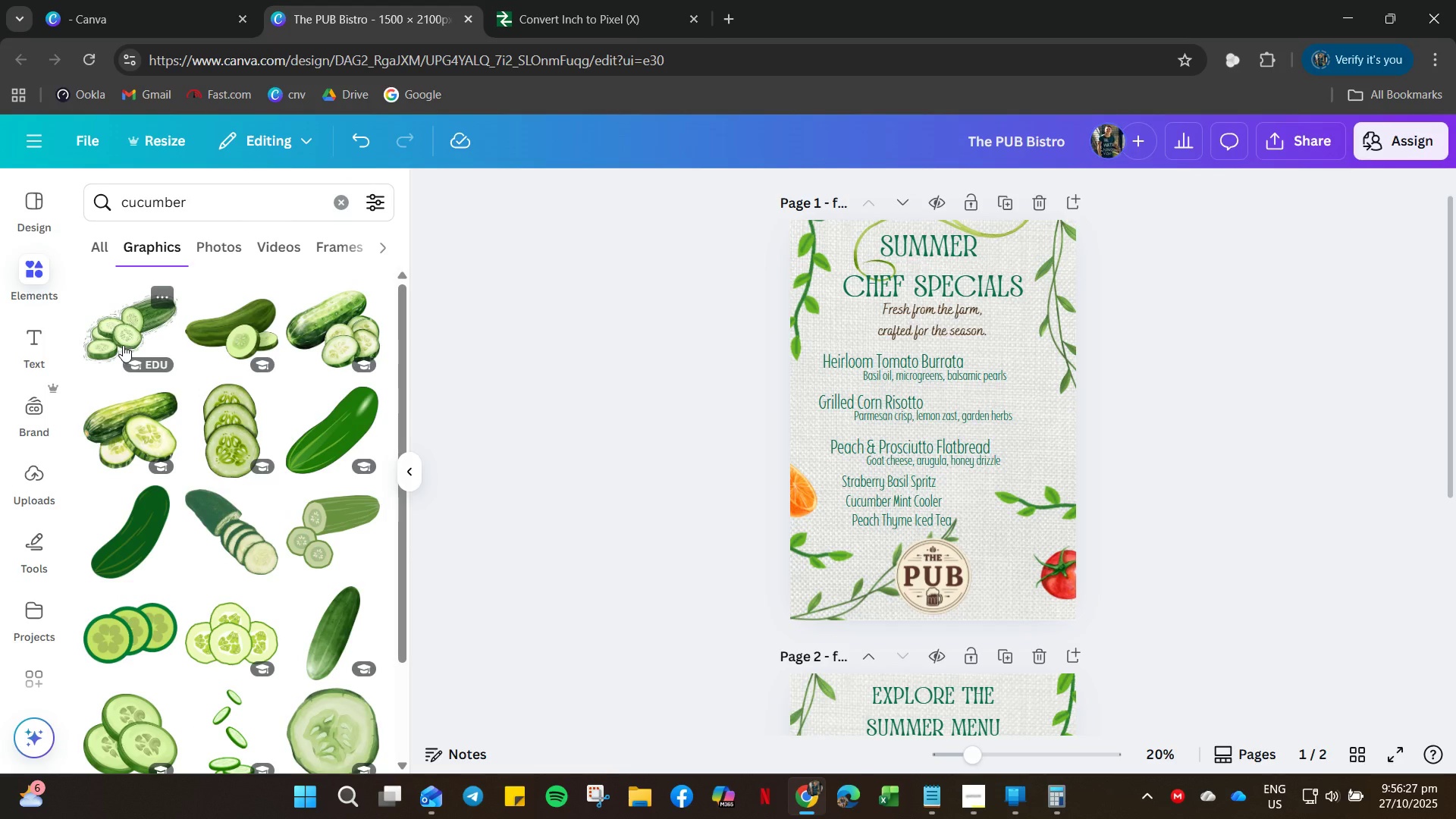 
wait(6.56)
 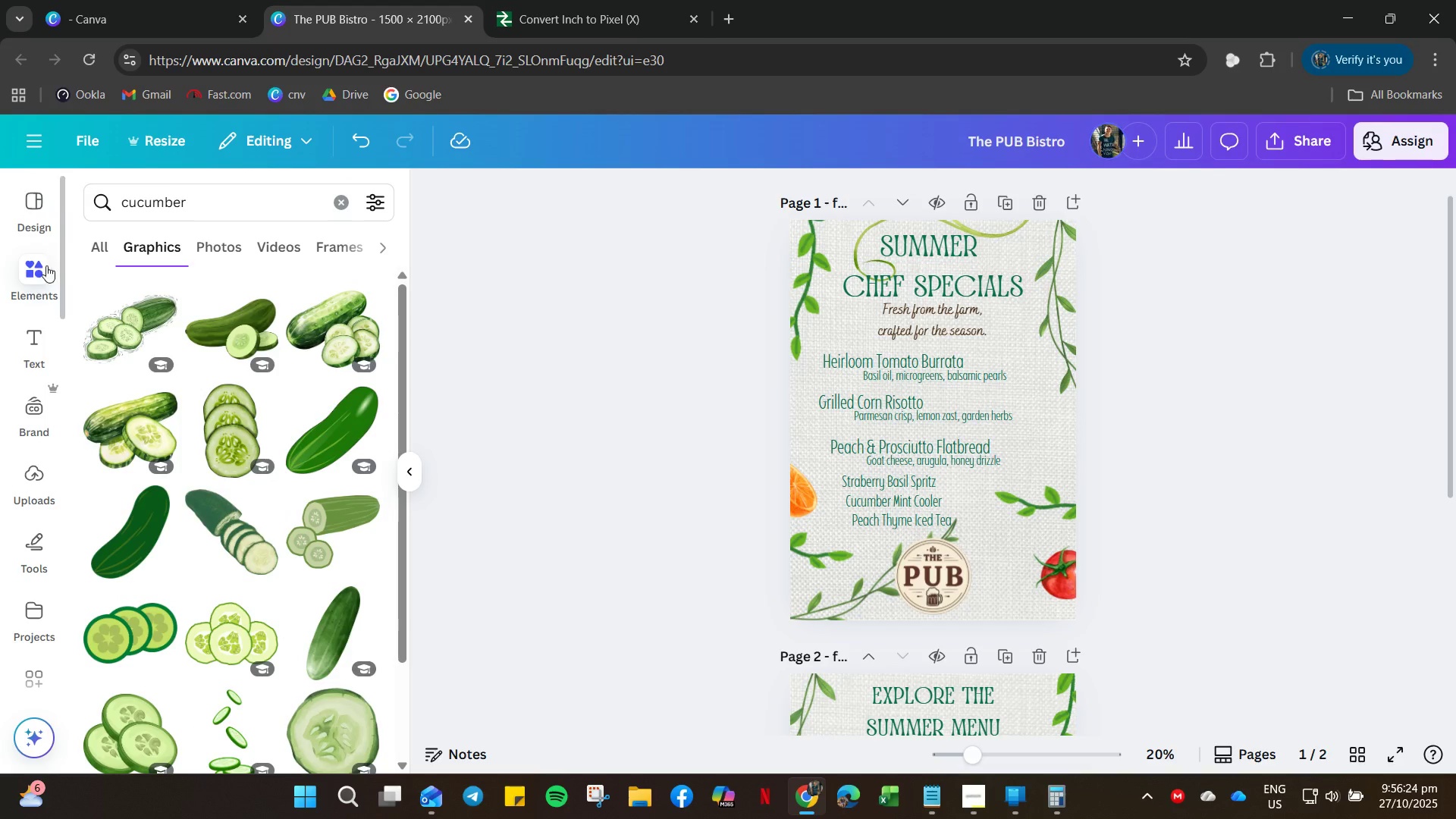 
scroll: coordinate [186, 596], scroll_direction: down, amount: 26.0
 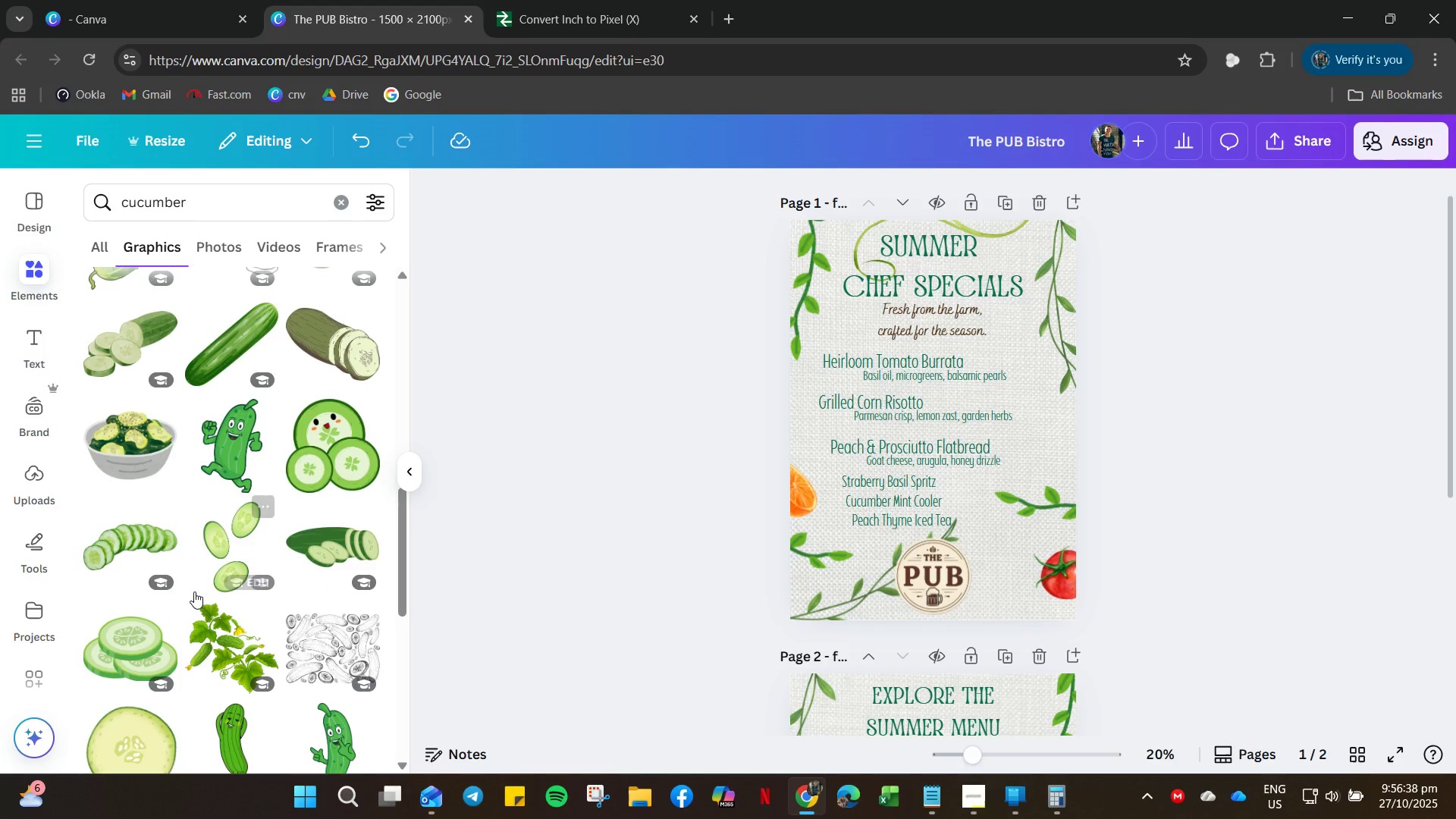 
scroll: coordinate [300, 628], scroll_direction: down, amount: 12.0
 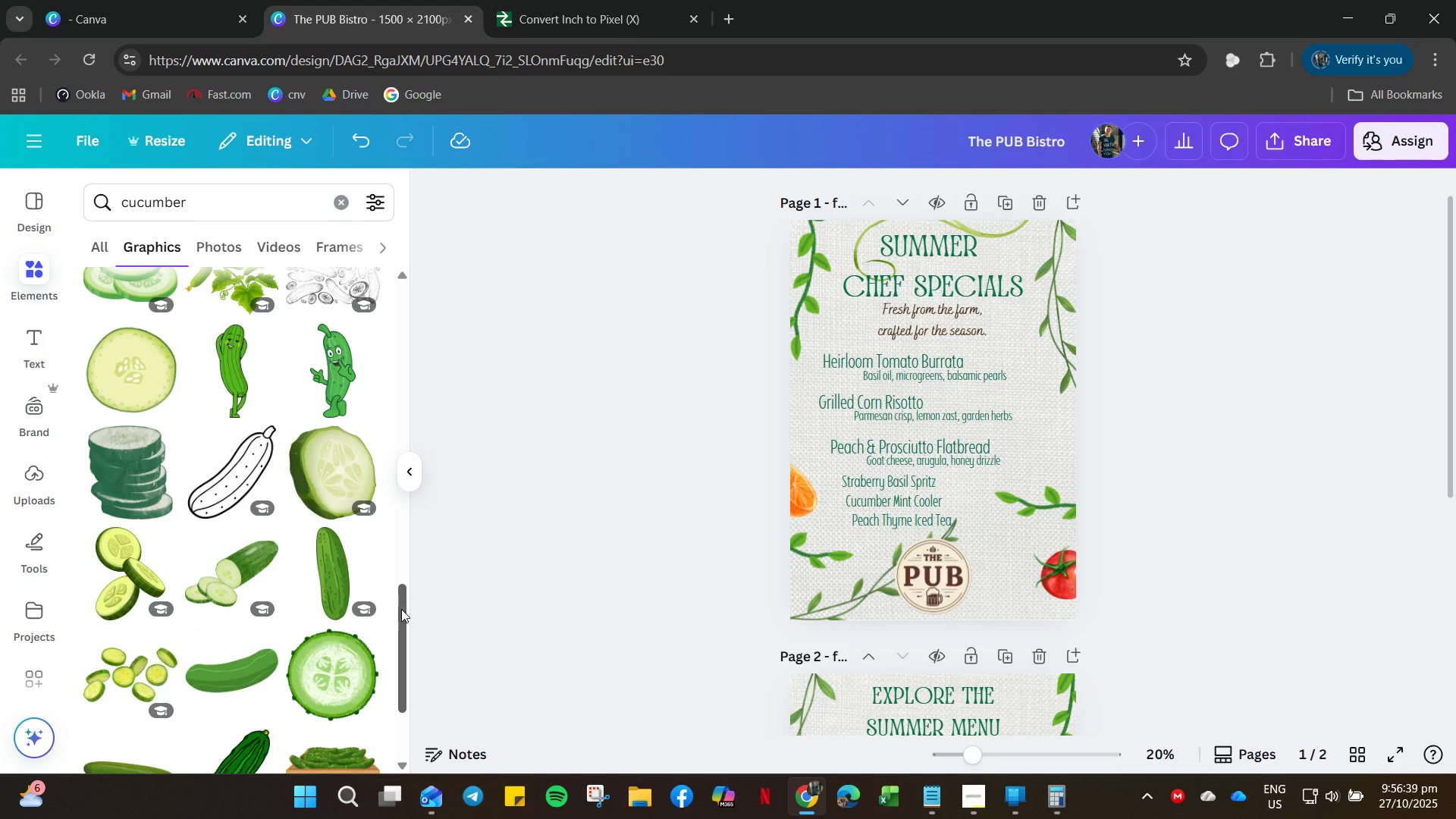 
left_click_drag(start_coordinate=[402, 610], to_coordinate=[393, 297])
 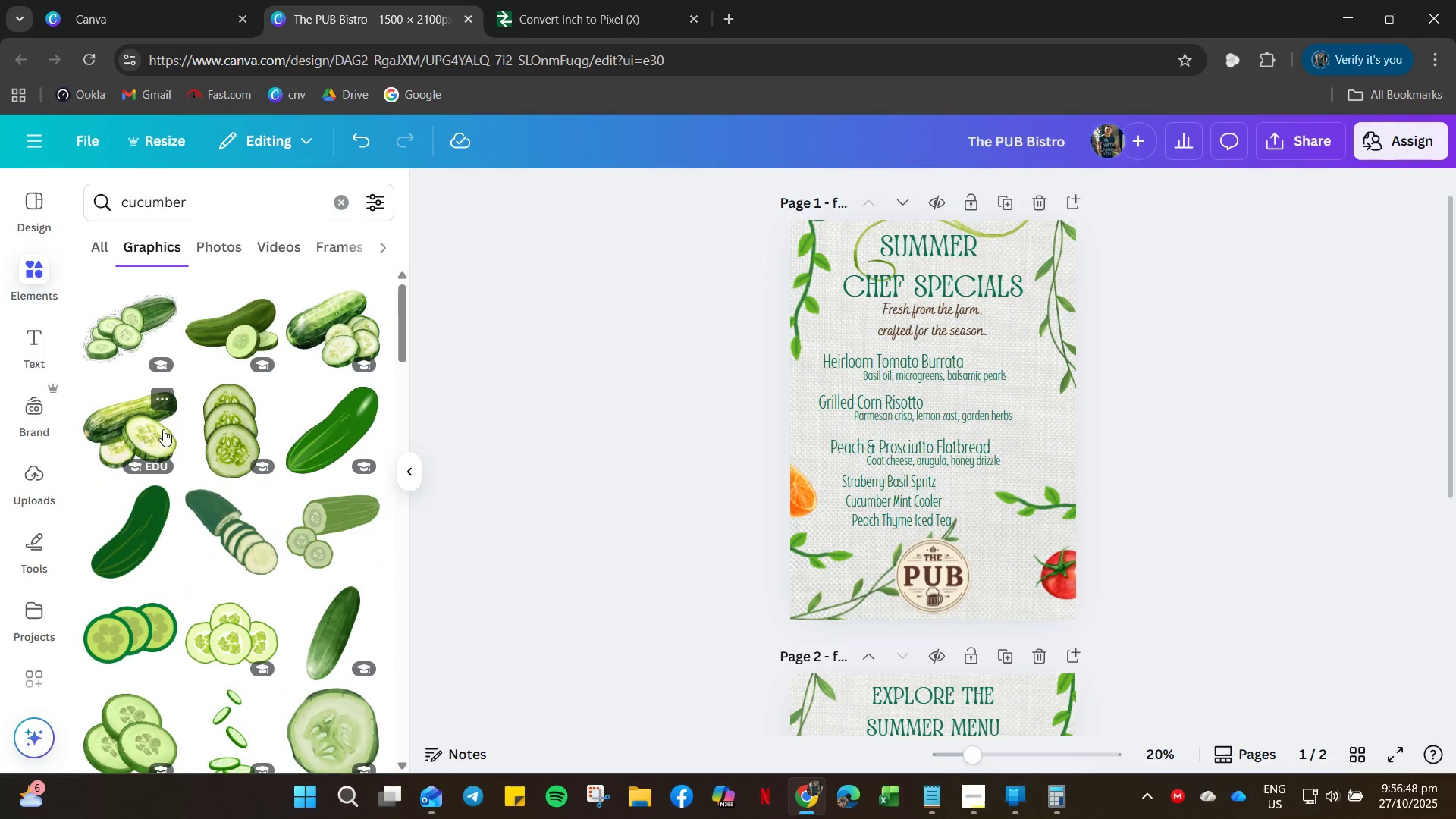 
wait(5.54)
 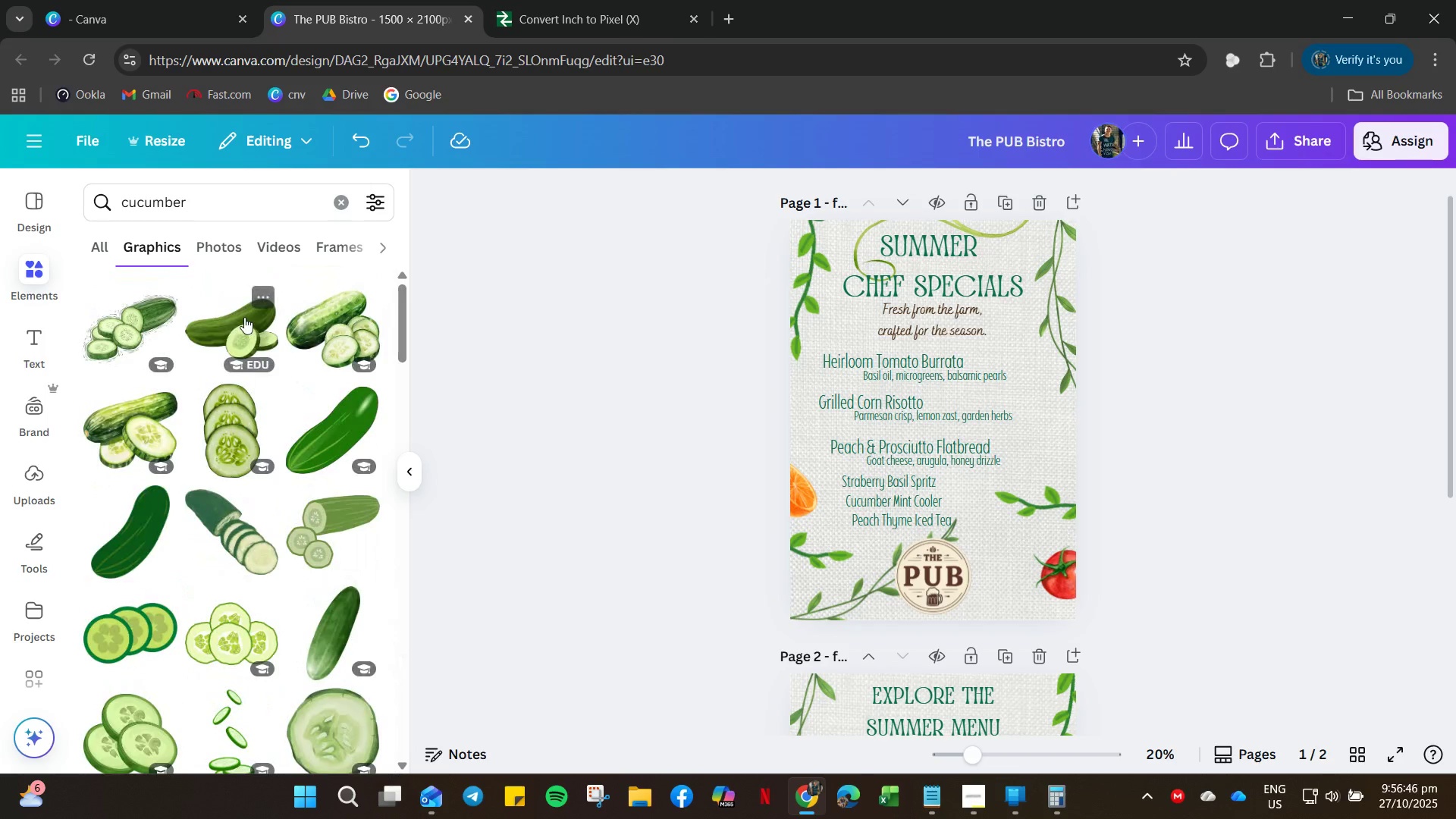 
left_click([167, 427])
 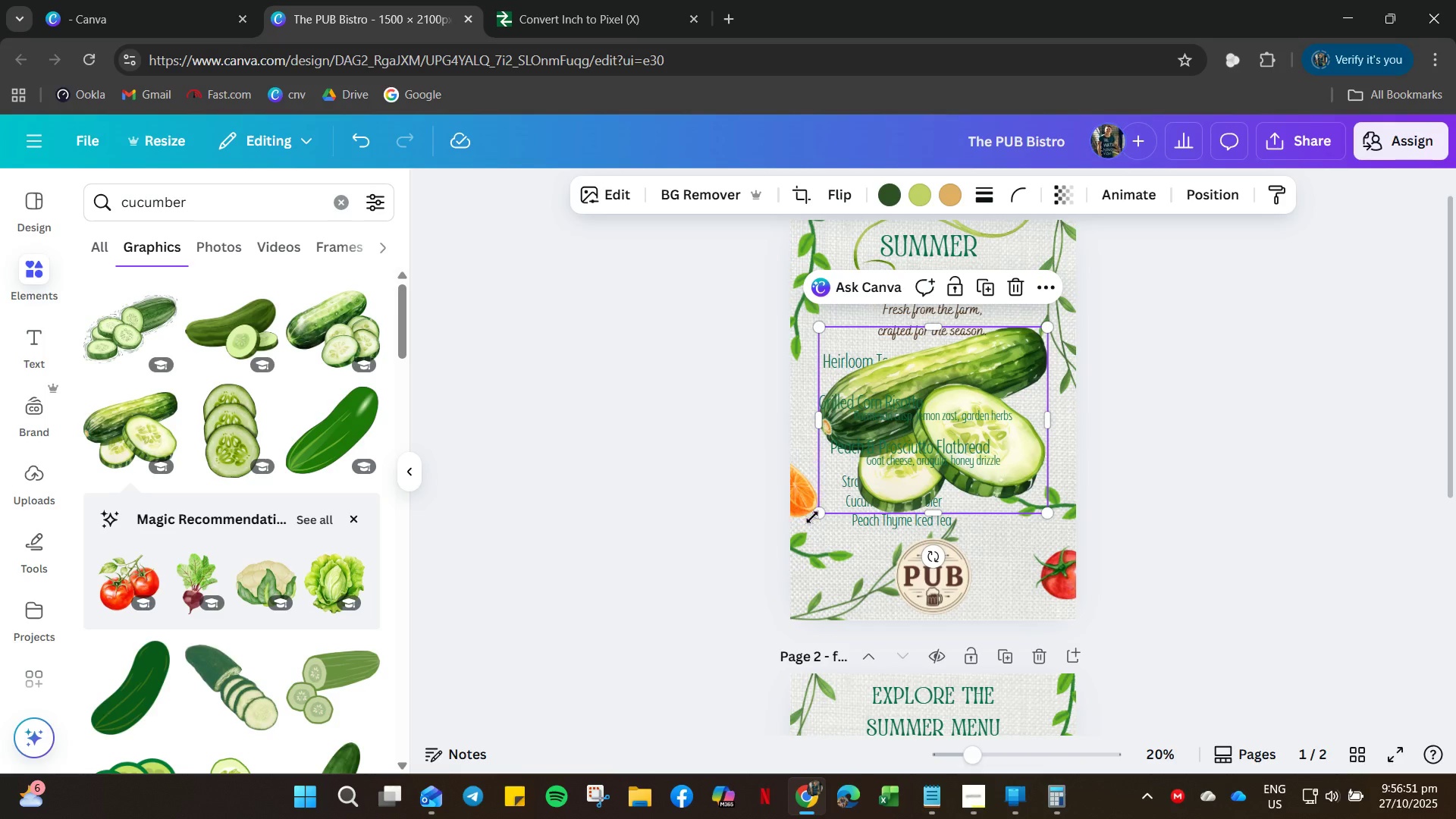 
left_click_drag(start_coordinate=[817, 514], to_coordinate=[1059, 463])
 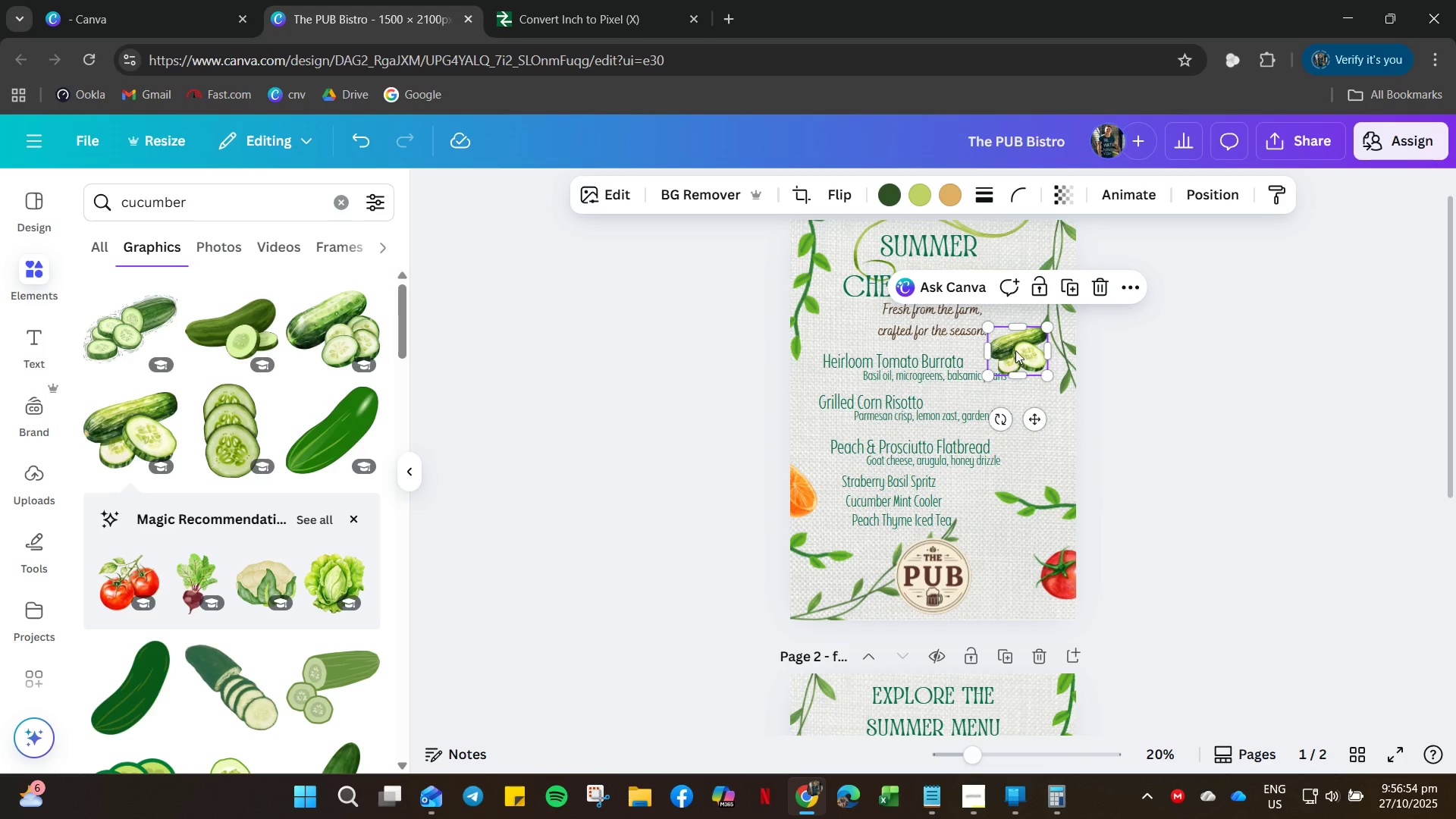 
left_click_drag(start_coordinate=[1017, 350], to_coordinate=[1062, 450])
 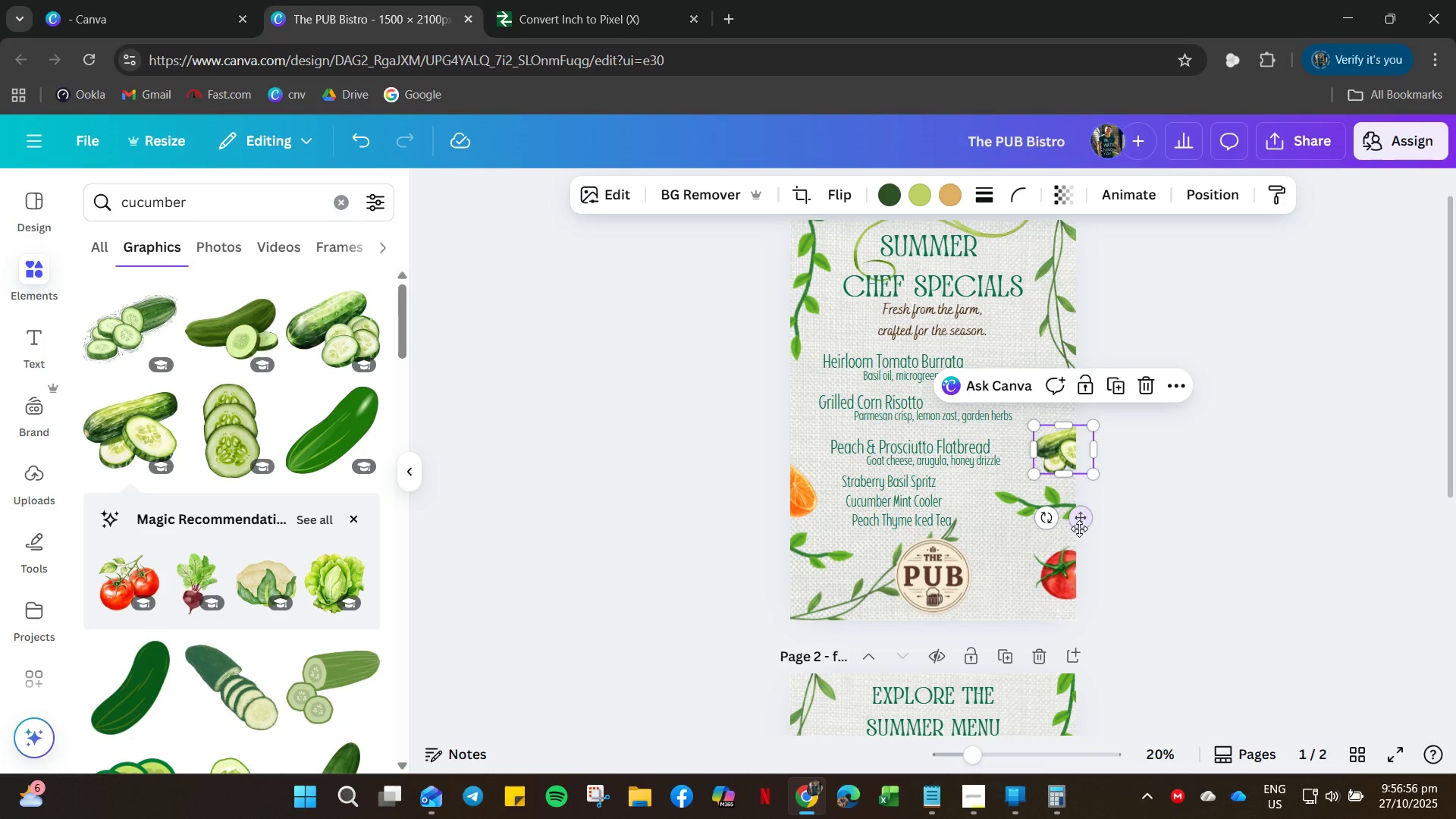 
left_click_drag(start_coordinate=[1080, 528], to_coordinate=[1067, 525])
 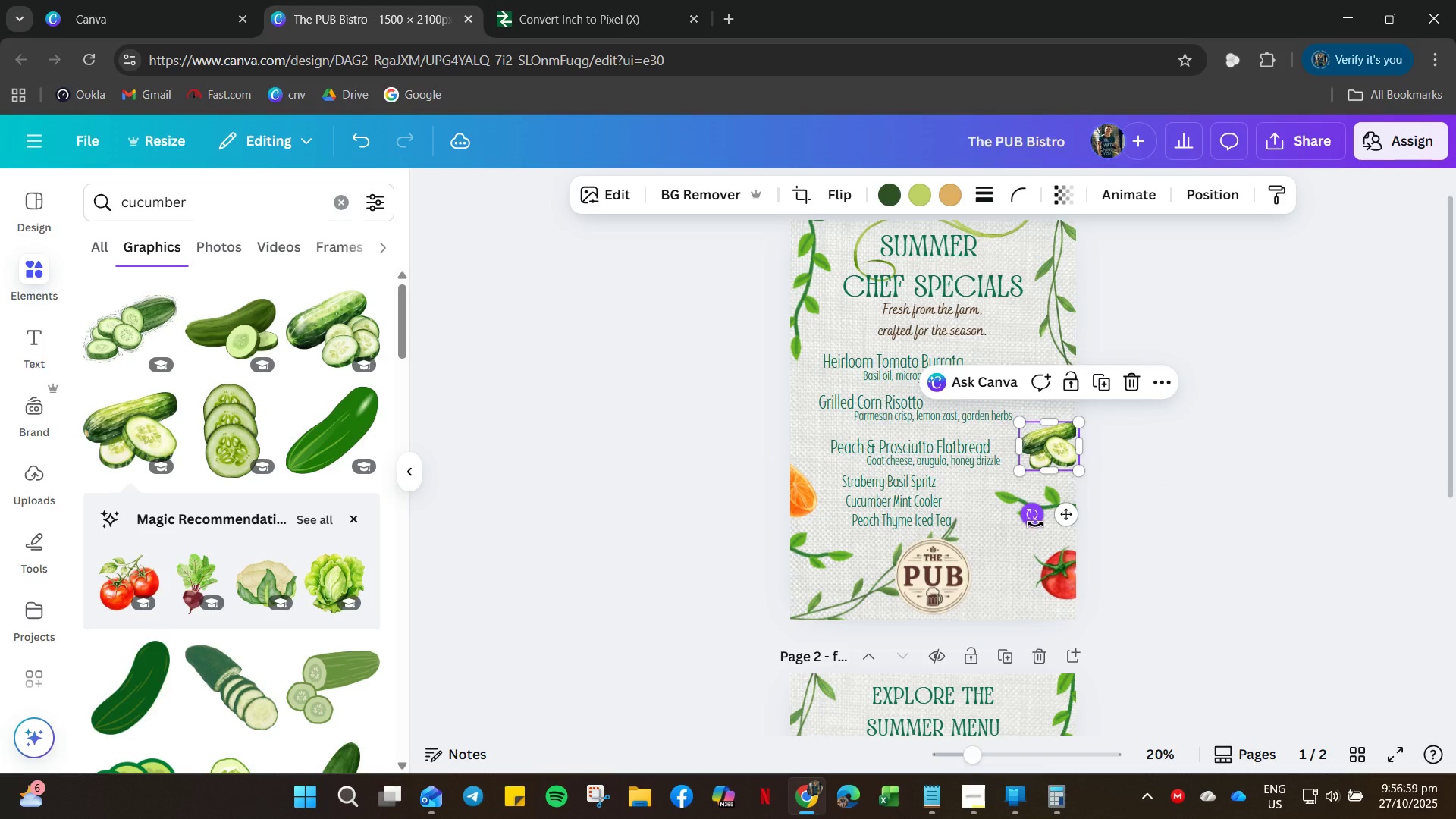 
left_click_drag(start_coordinate=[1031, 522], to_coordinate=[1087, 528])
 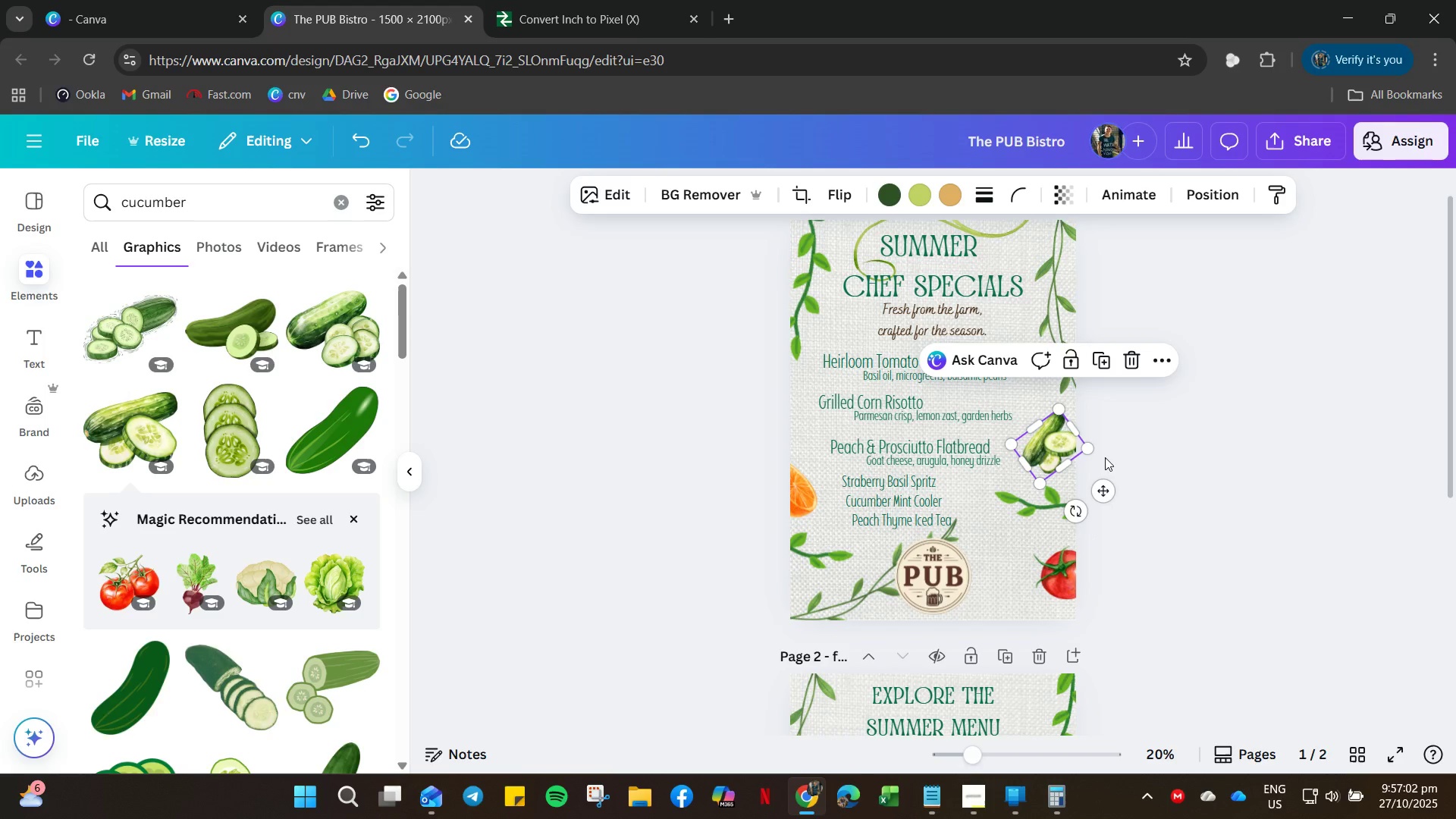 
key(Delete)
 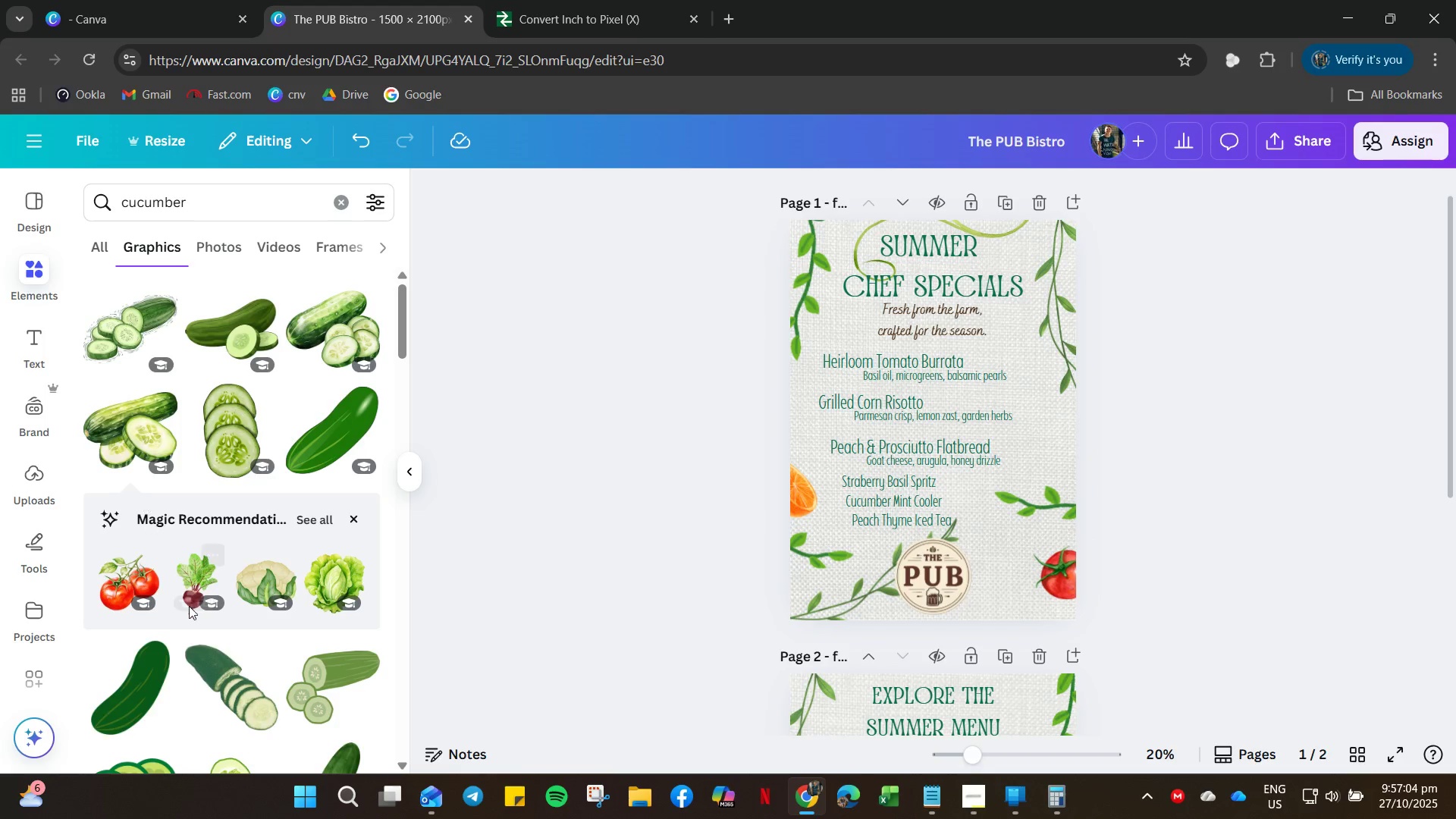 
scroll: coordinate [226, 620], scroll_direction: down, amount: 6.0
 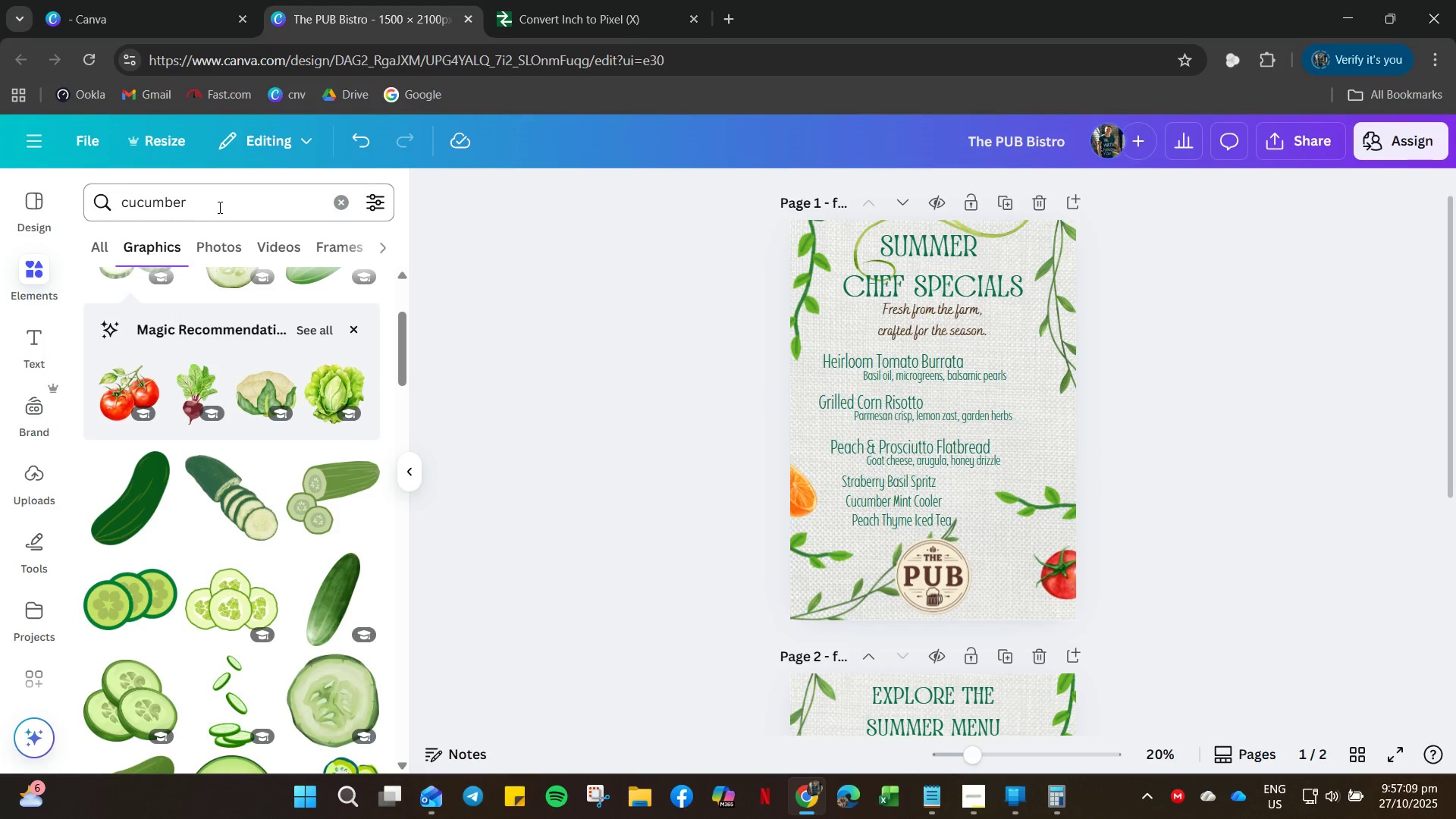 
wait(5.74)
 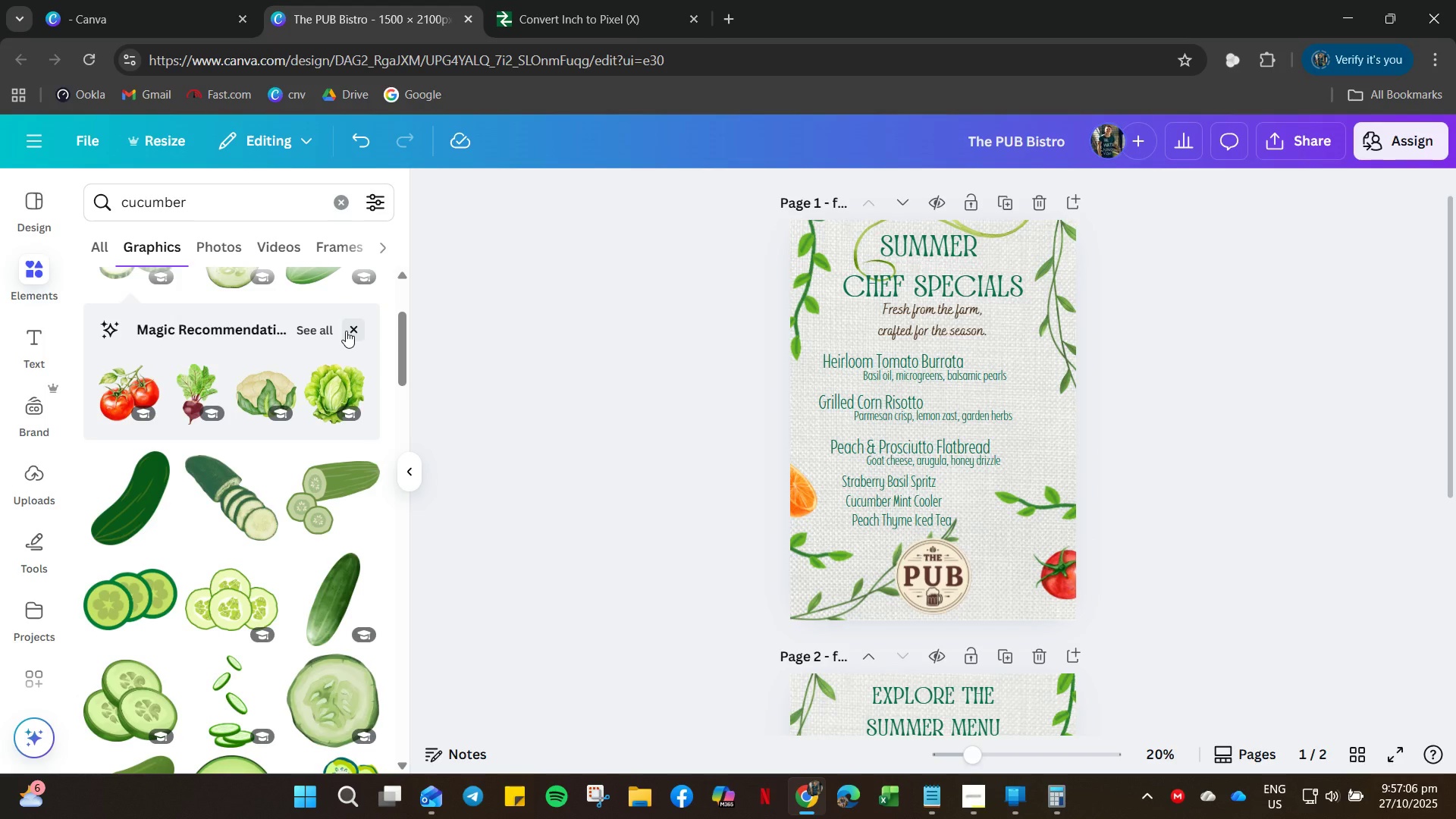 
left_click_drag(start_coordinate=[223, 212], to_coordinate=[0, 175])
 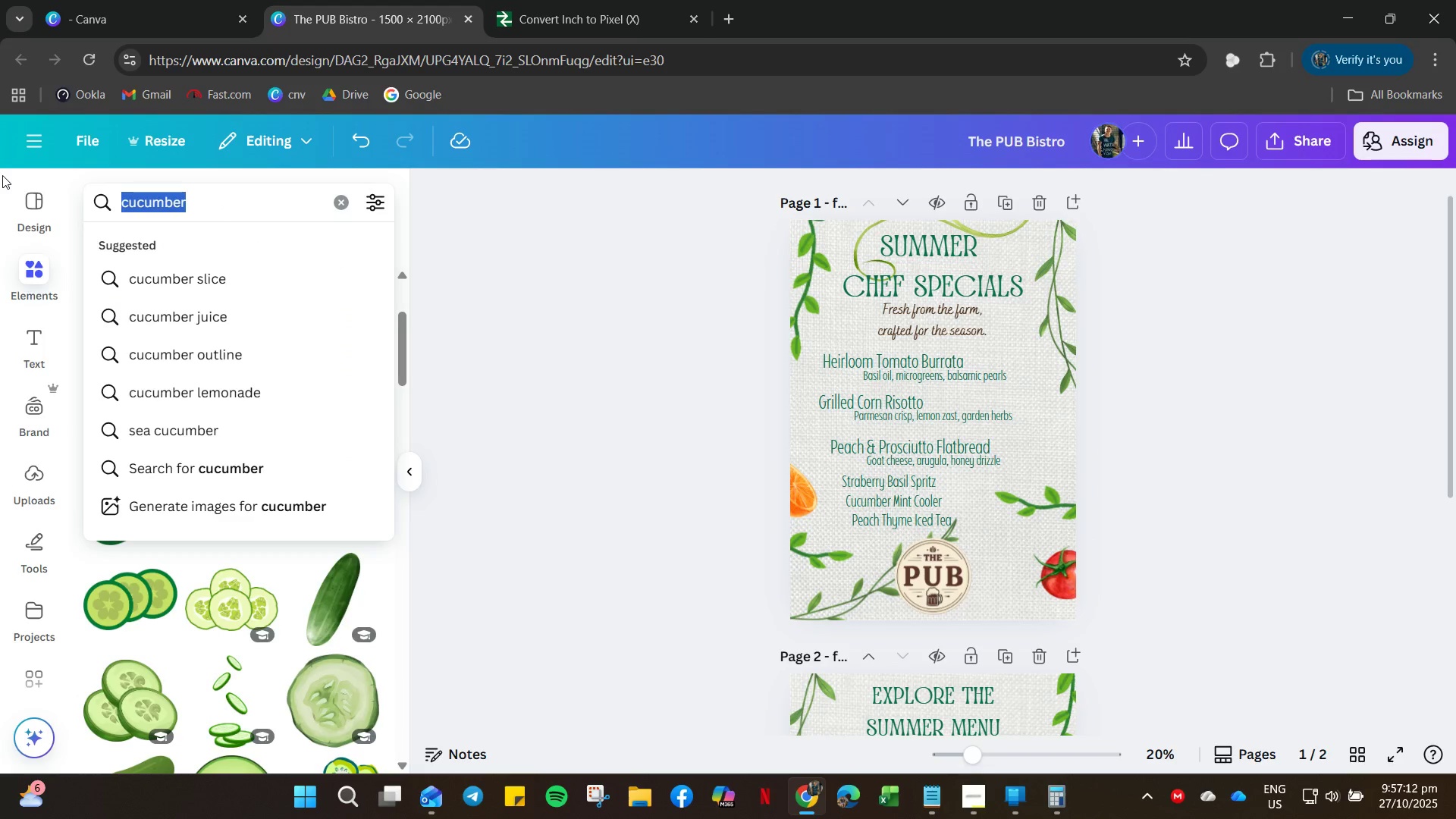 
type(strav)
key(Backspace)
type(wberry)
 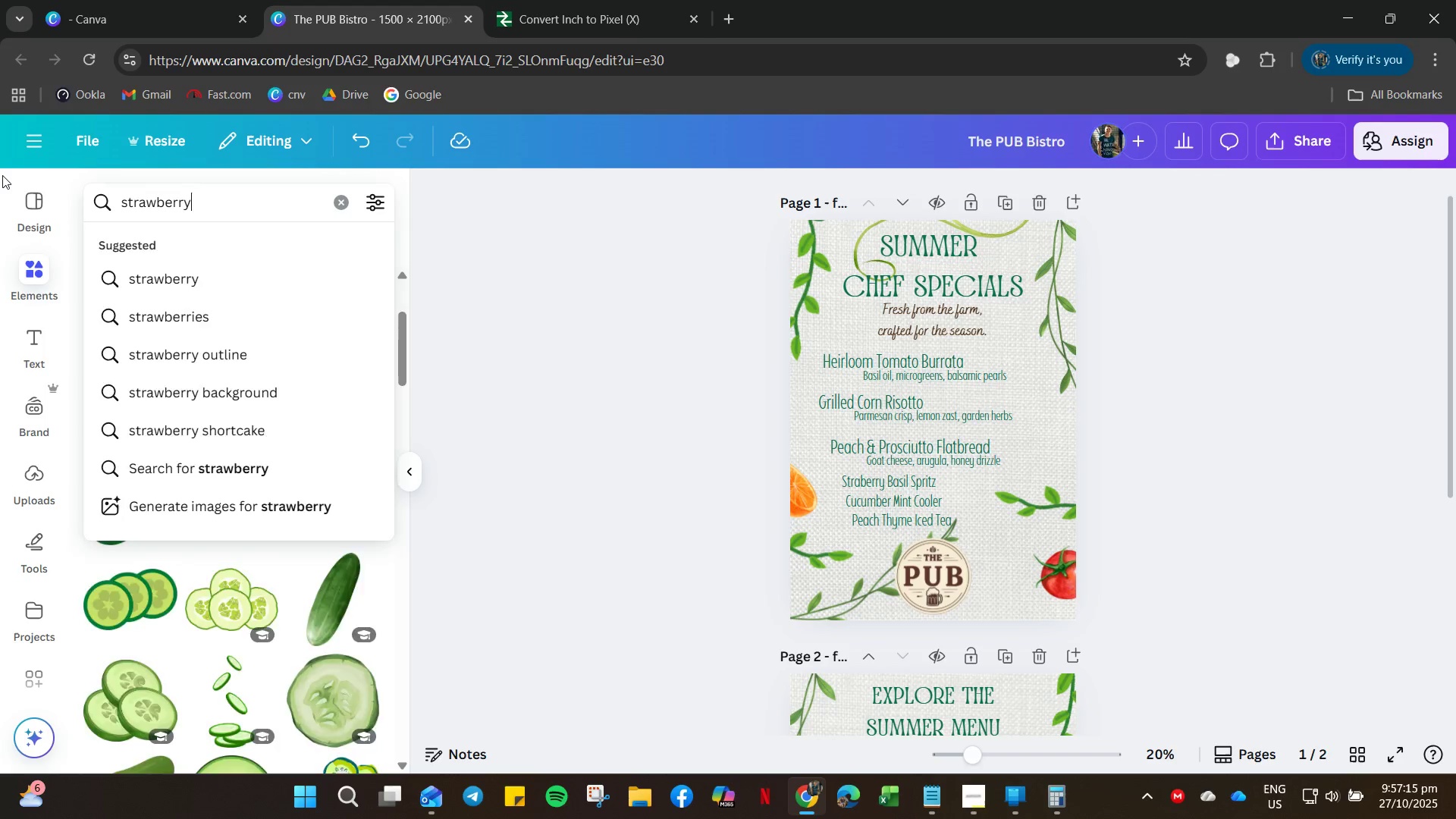 
key(Enter)
 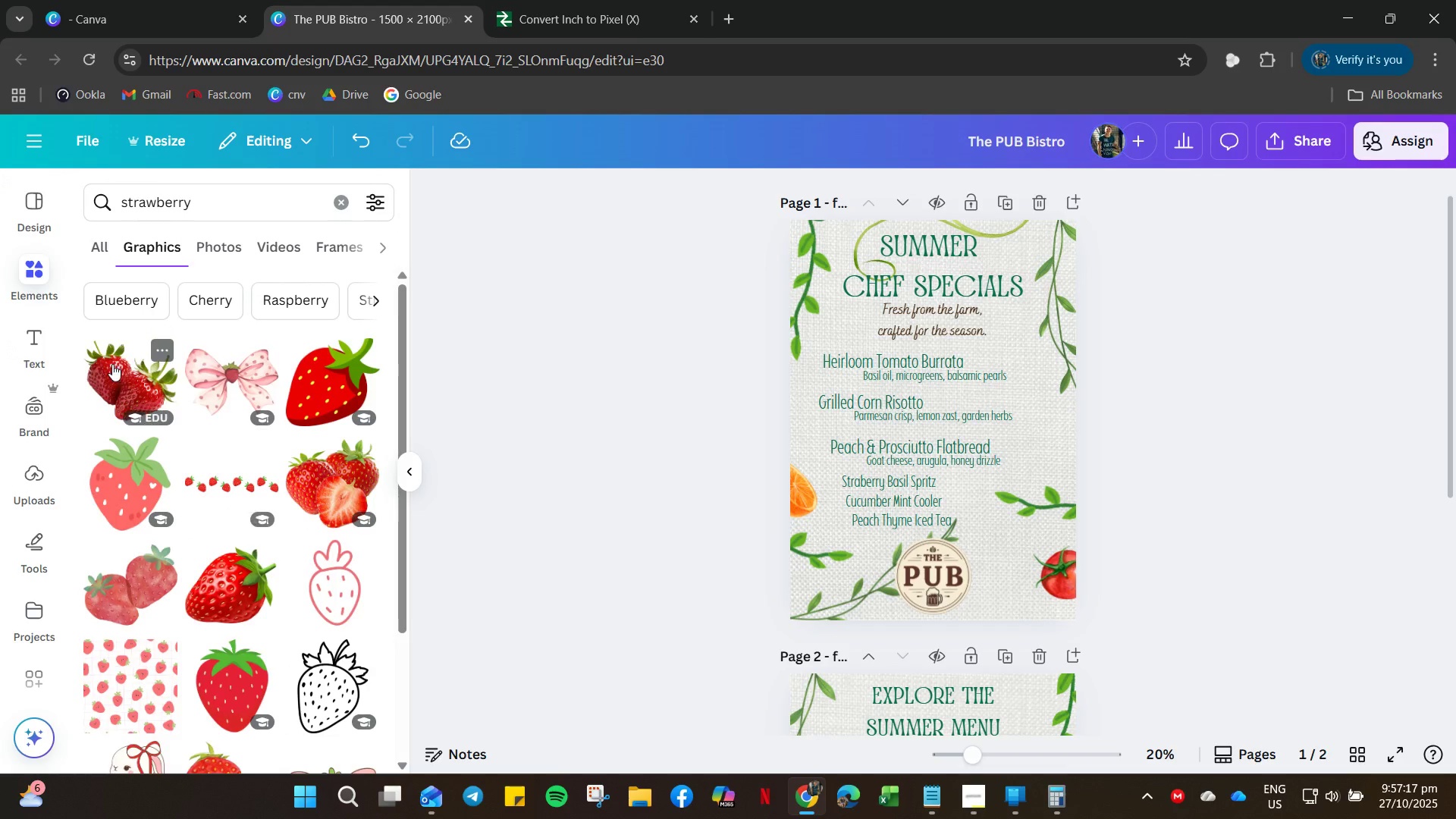 
scroll: coordinate [156, 545], scroll_direction: down, amount: 18.0
 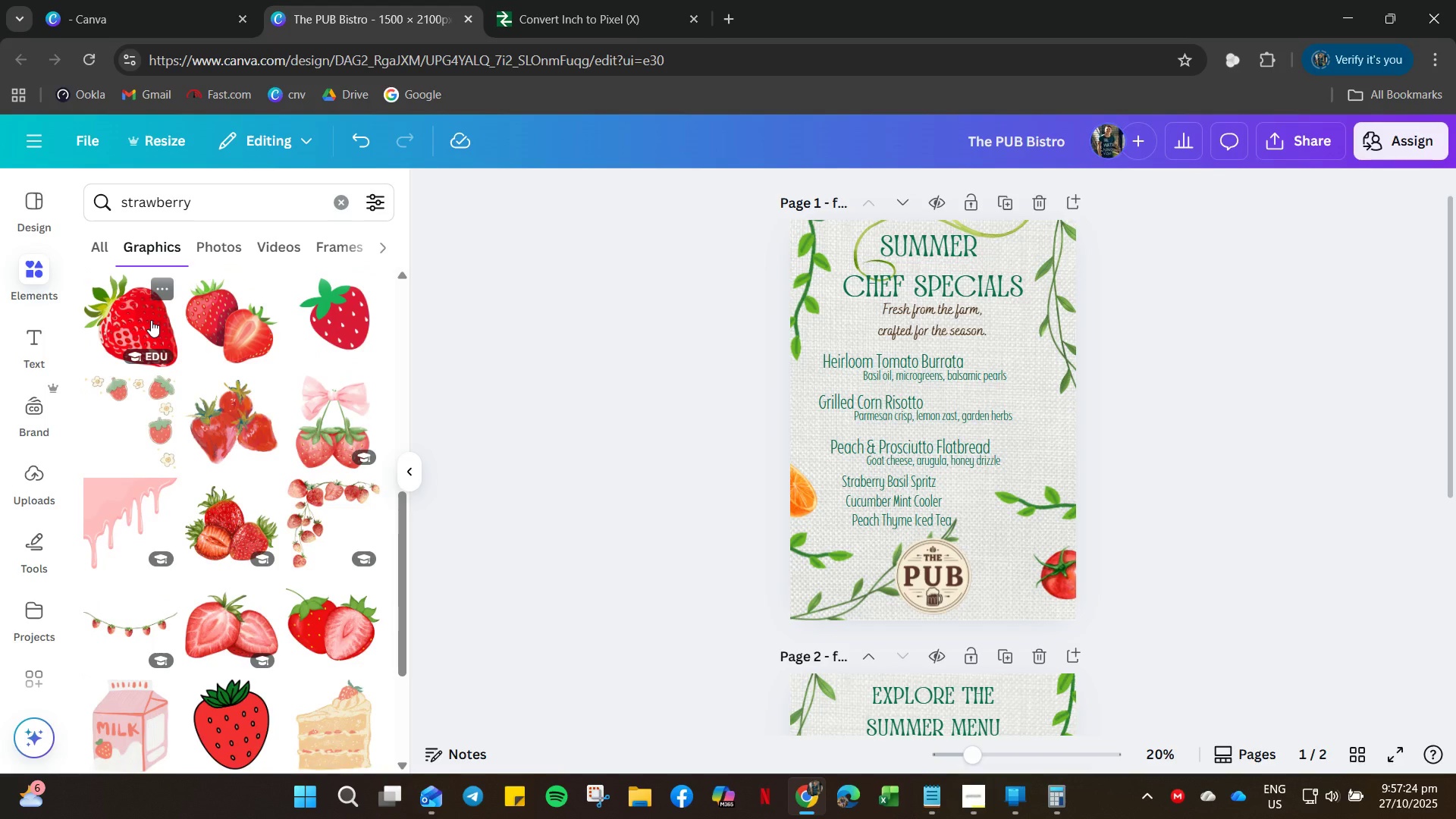 
left_click([150, 320])
 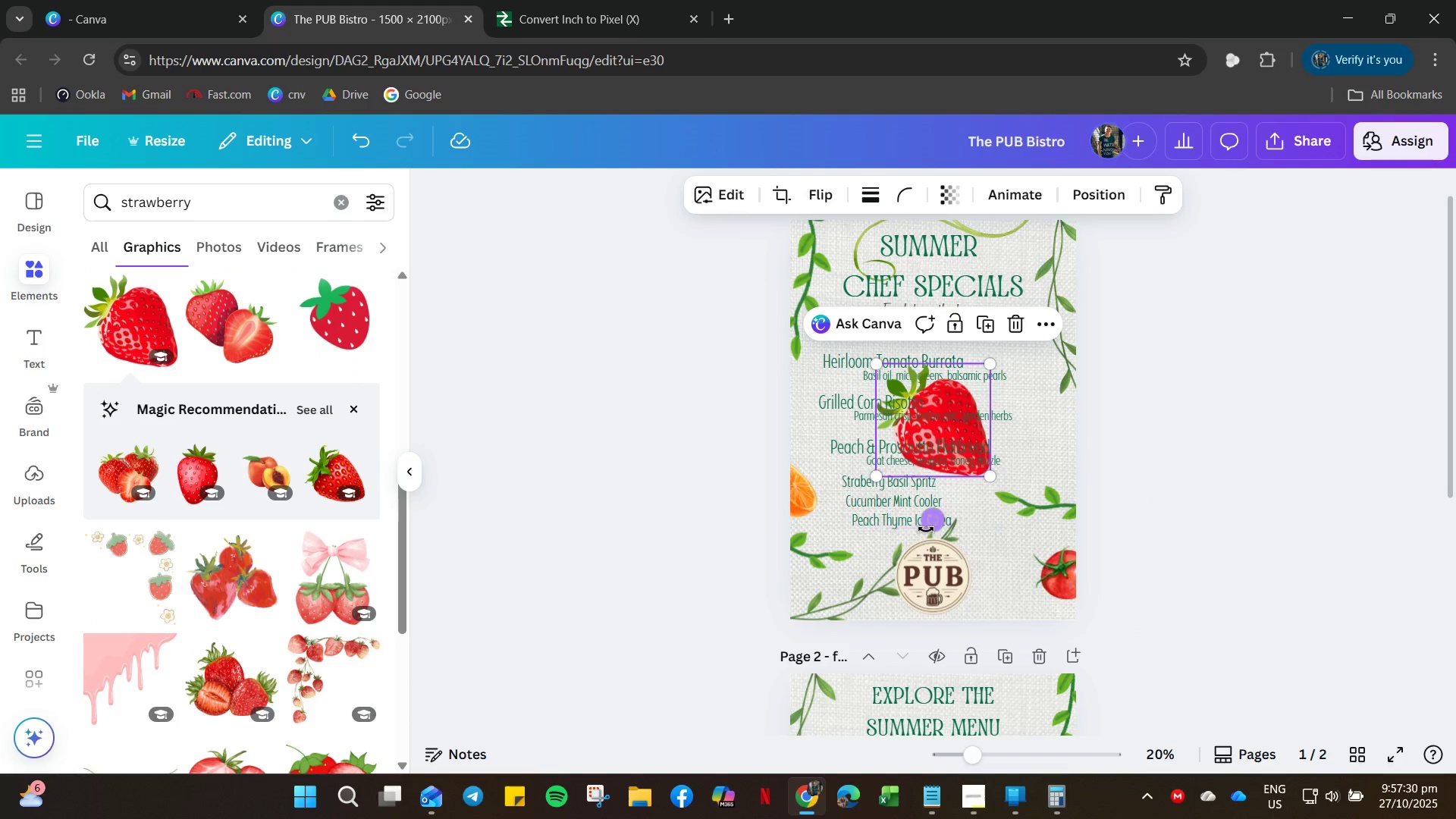 
wait(6.85)
 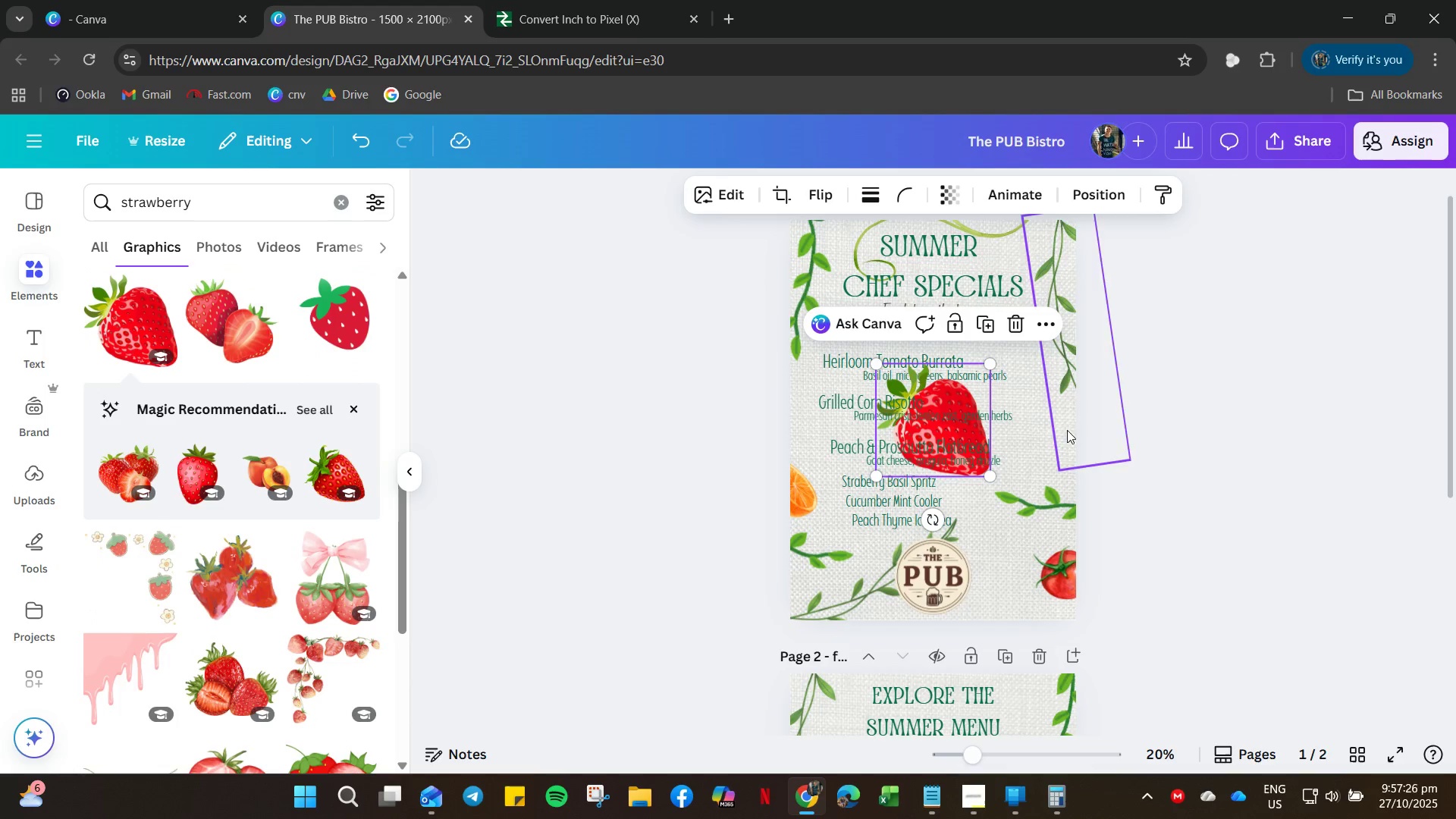 
left_click_drag(start_coordinate=[953, 386], to_coordinate=[1069, 381])
 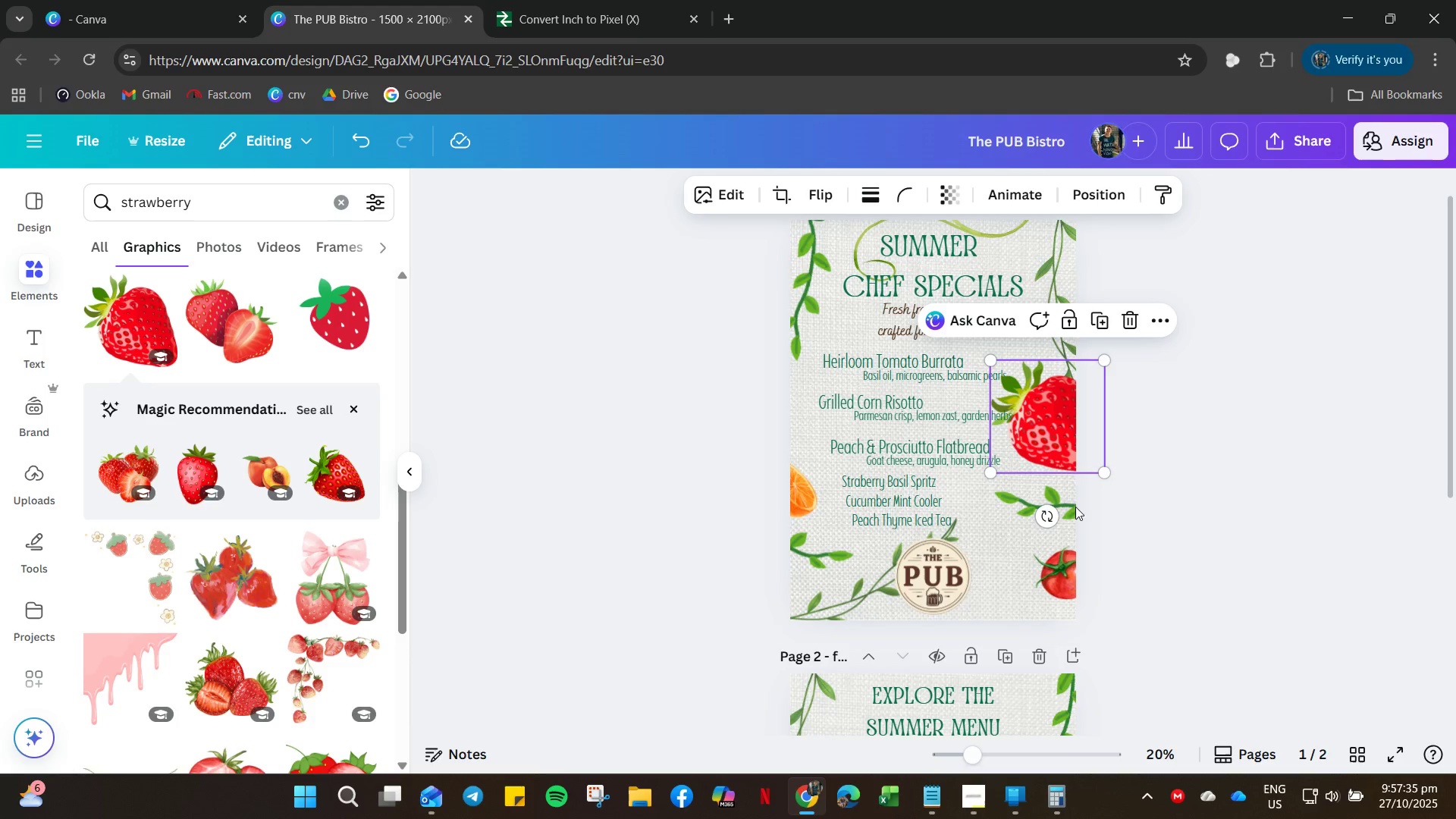 
left_click_drag(start_coordinate=[1051, 521], to_coordinate=[954, 459])
 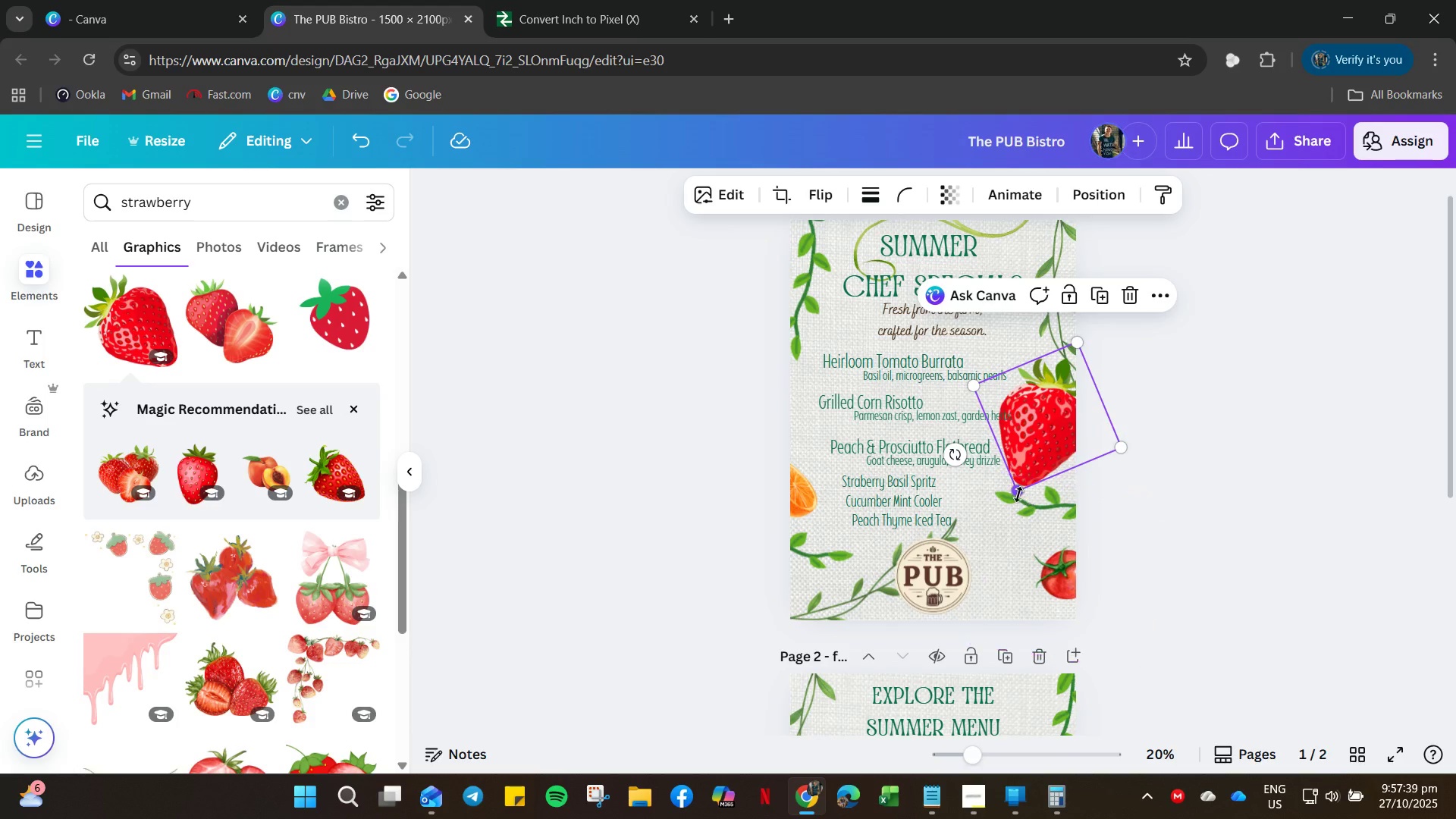 
left_click_drag(start_coordinate=[1015, 491], to_coordinate=[1054, 422])
 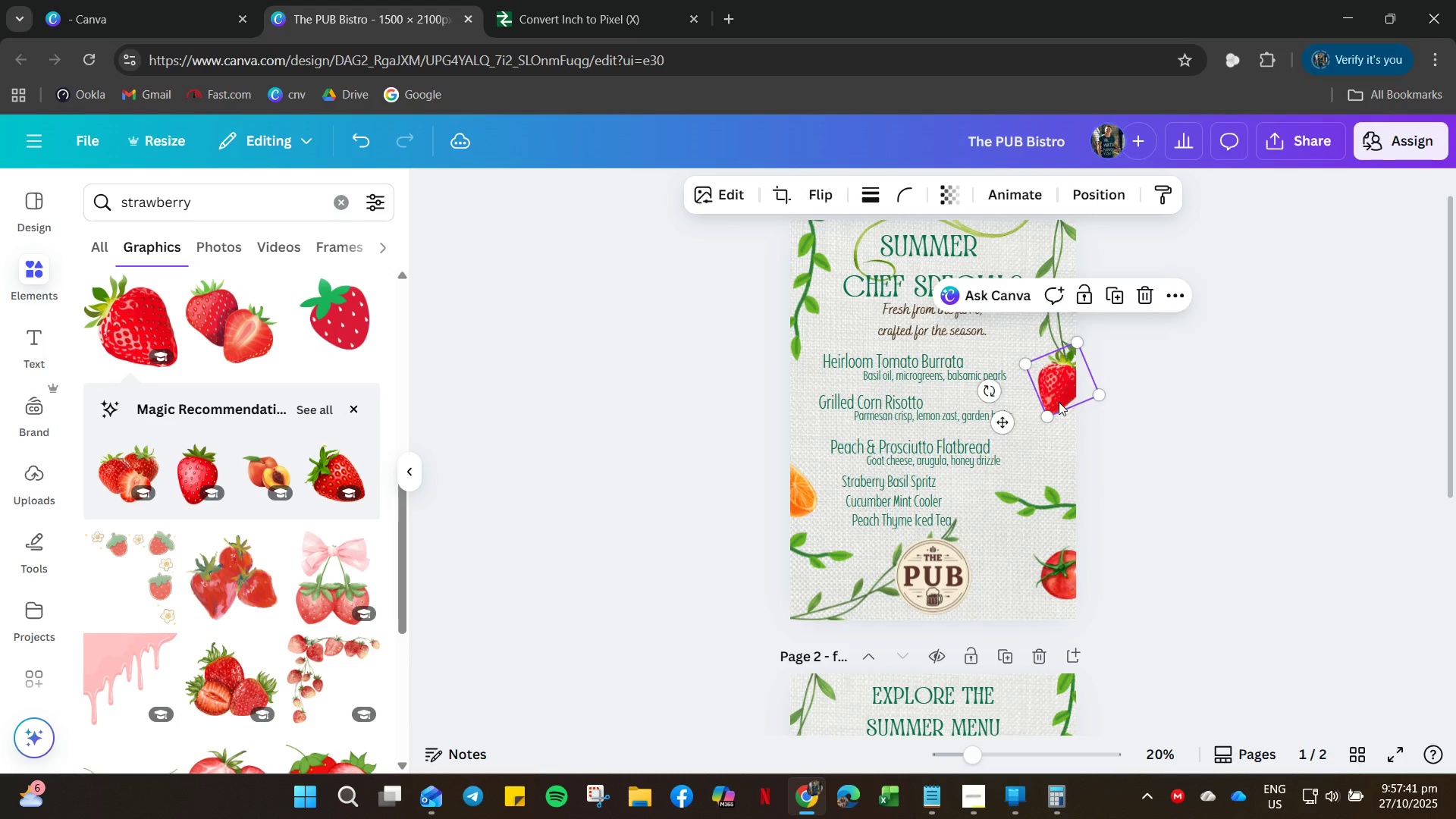 
left_click_drag(start_coordinate=[1059, 377], to_coordinate=[1058, 433])
 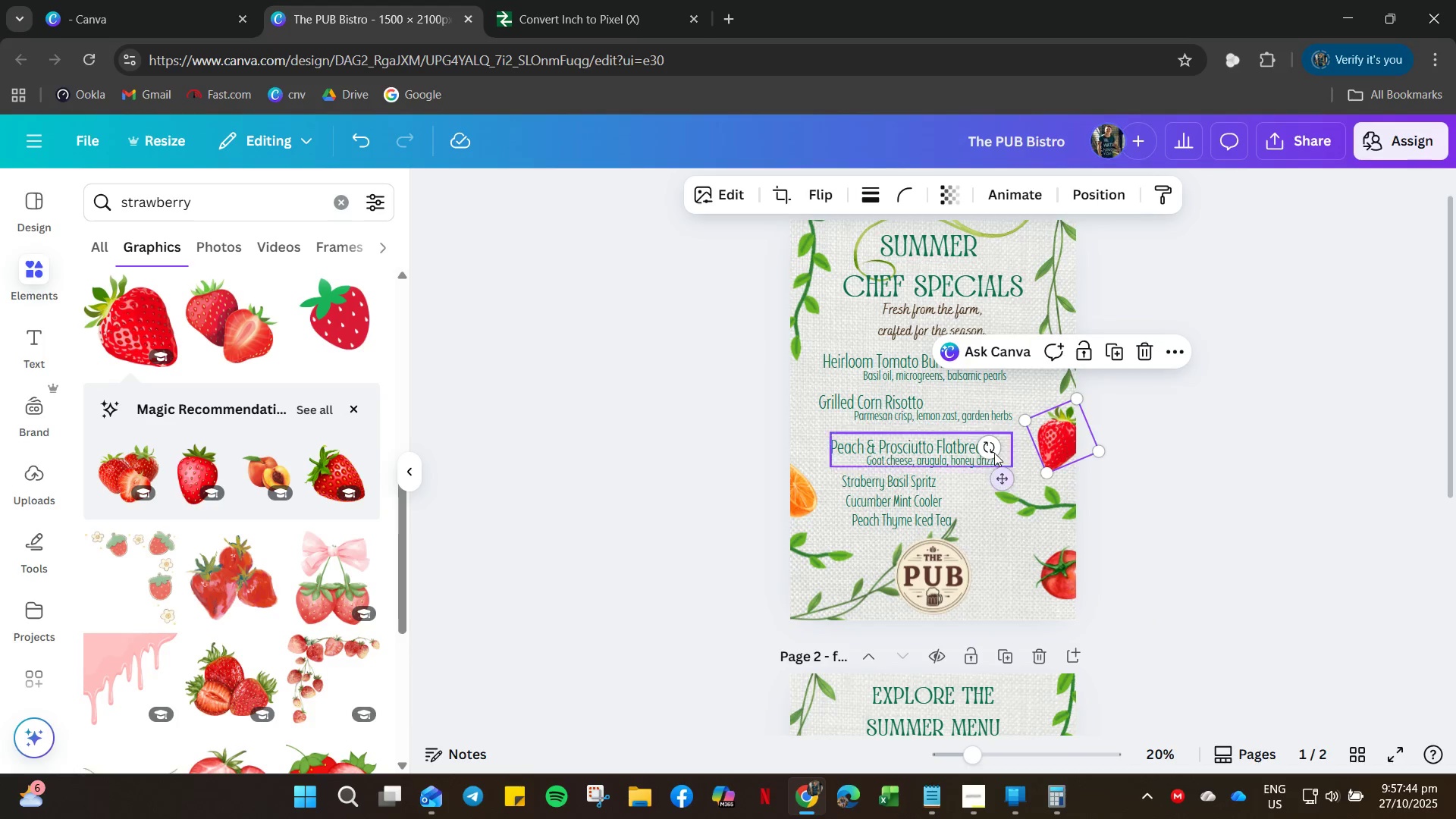 
left_click_drag(start_coordinate=[992, 448], to_coordinate=[1018, 481])
 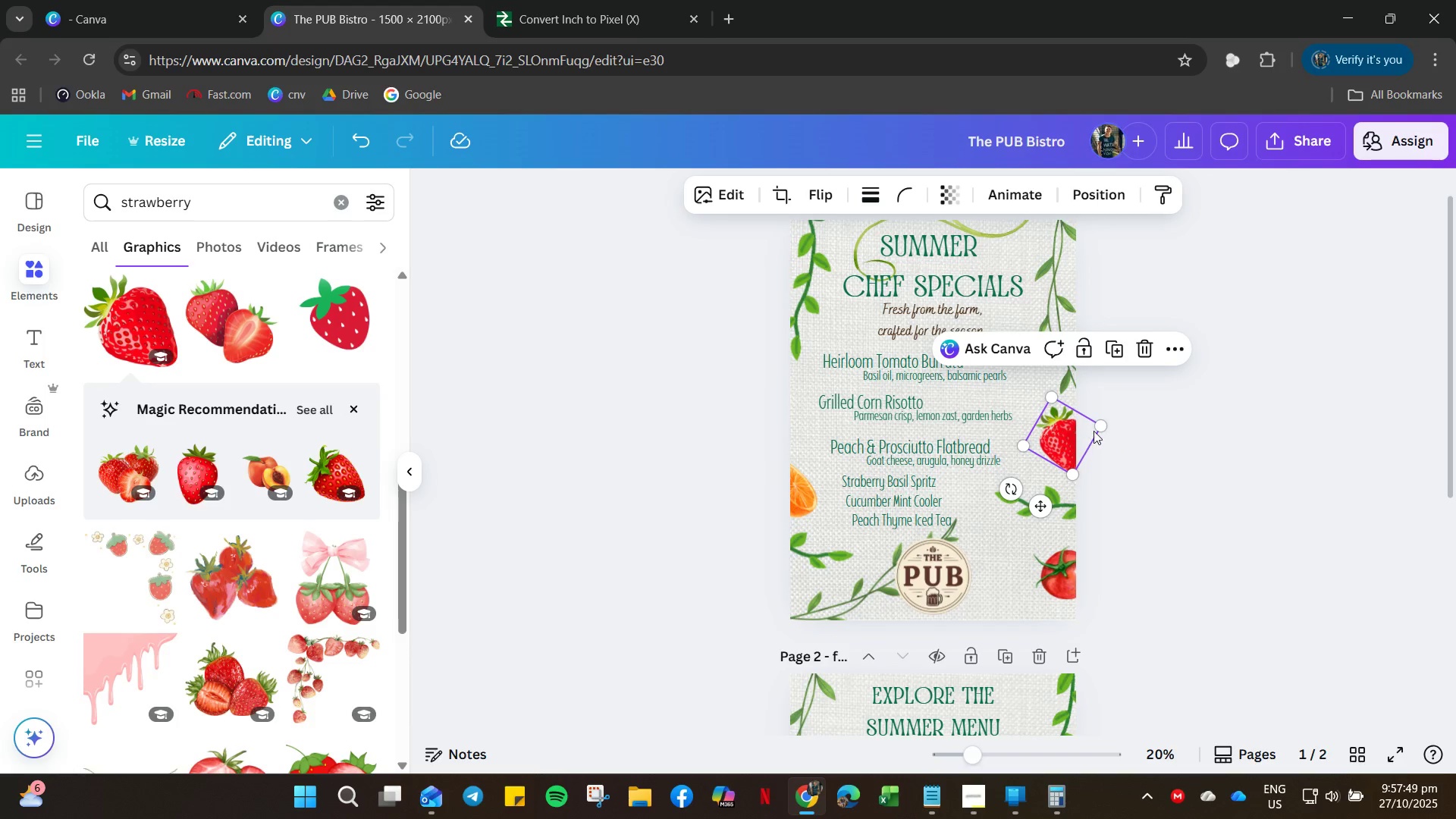 
left_click_drag(start_coordinate=[1094, 429], to_coordinate=[1080, 439])
 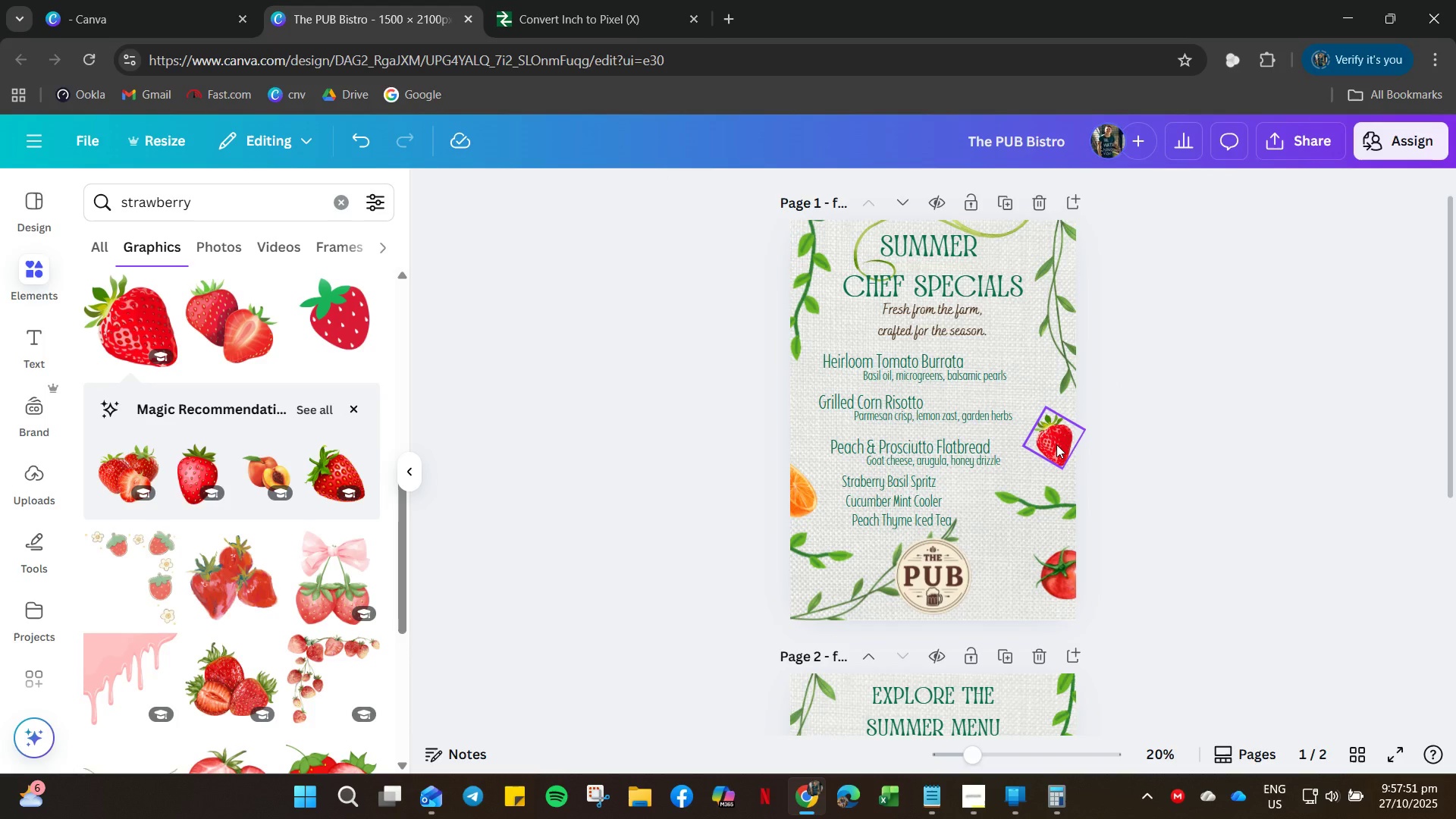 
double_click([1056, 444])
 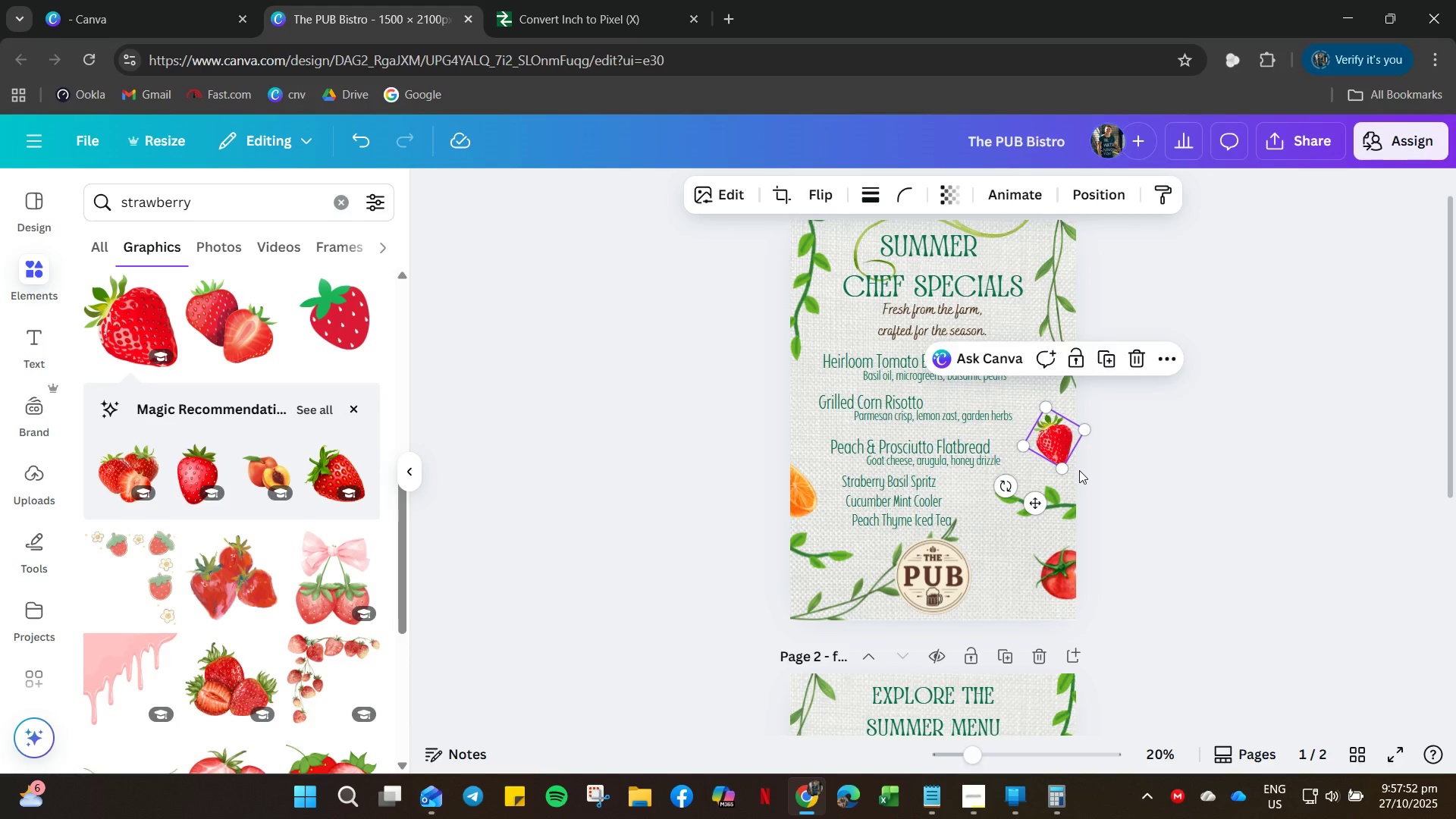 
hold_key(key=ArrowRight, duration=1.52)
 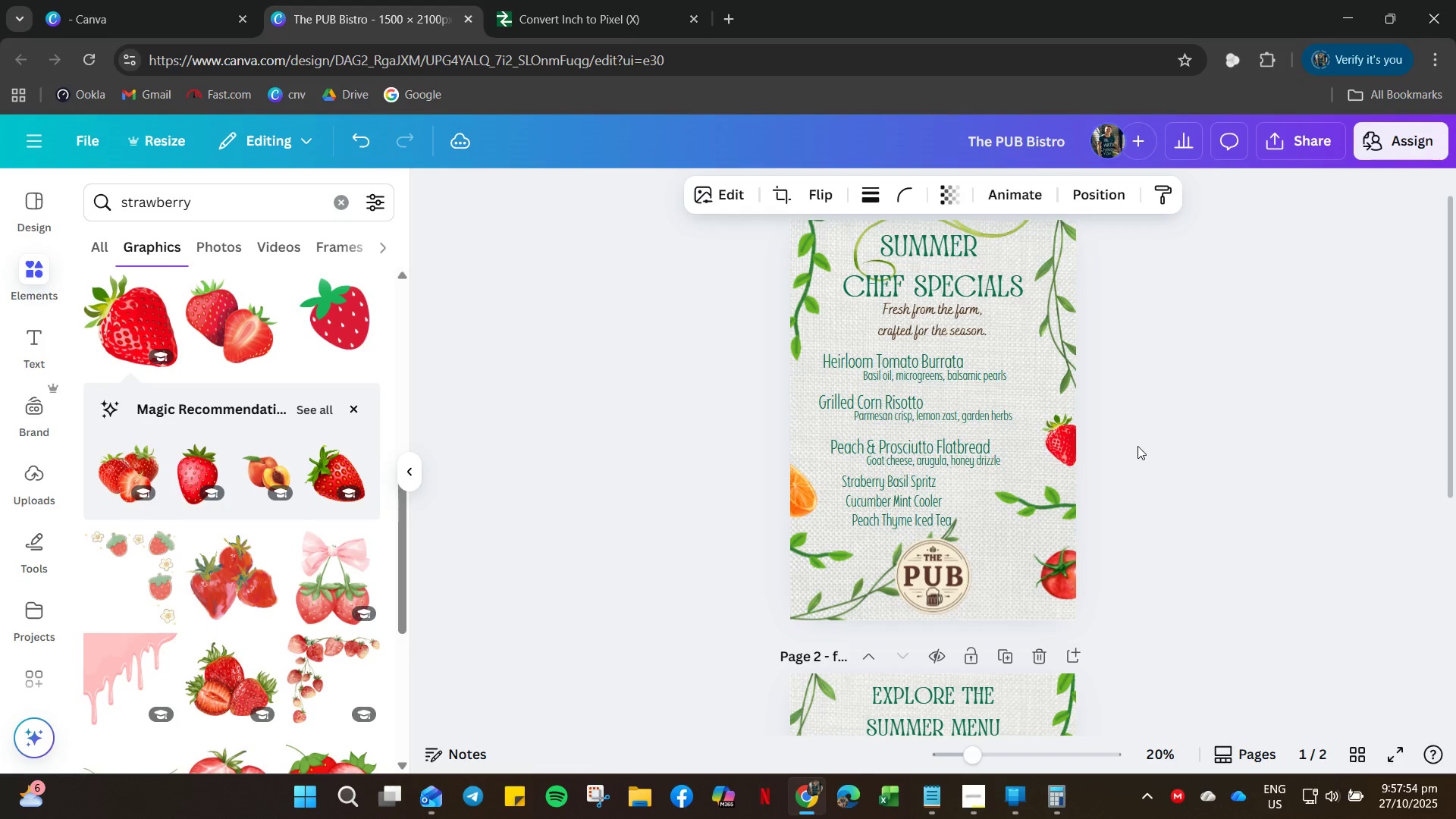 
key(ArrowRight)
 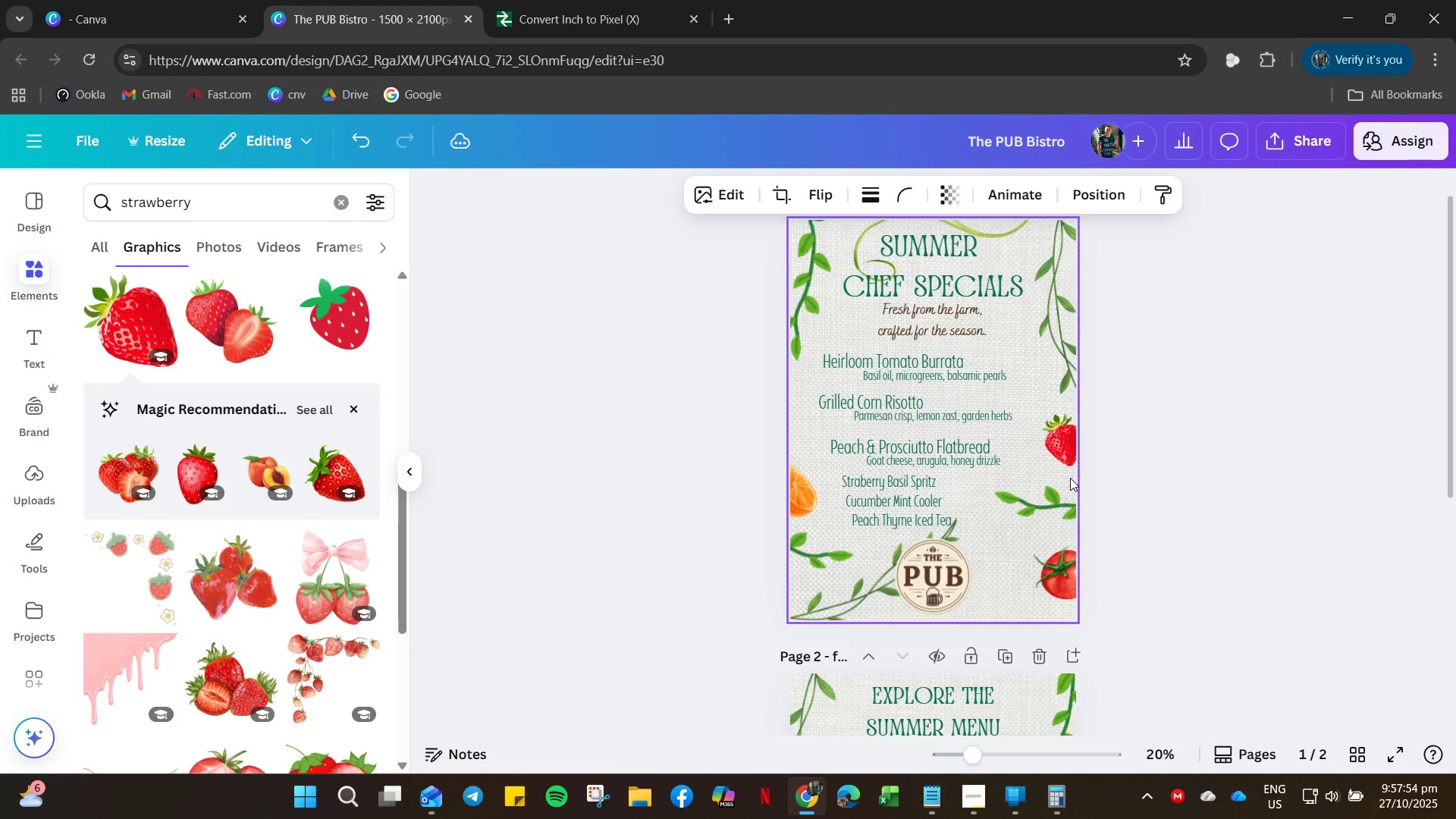 
key(ArrowRight)
 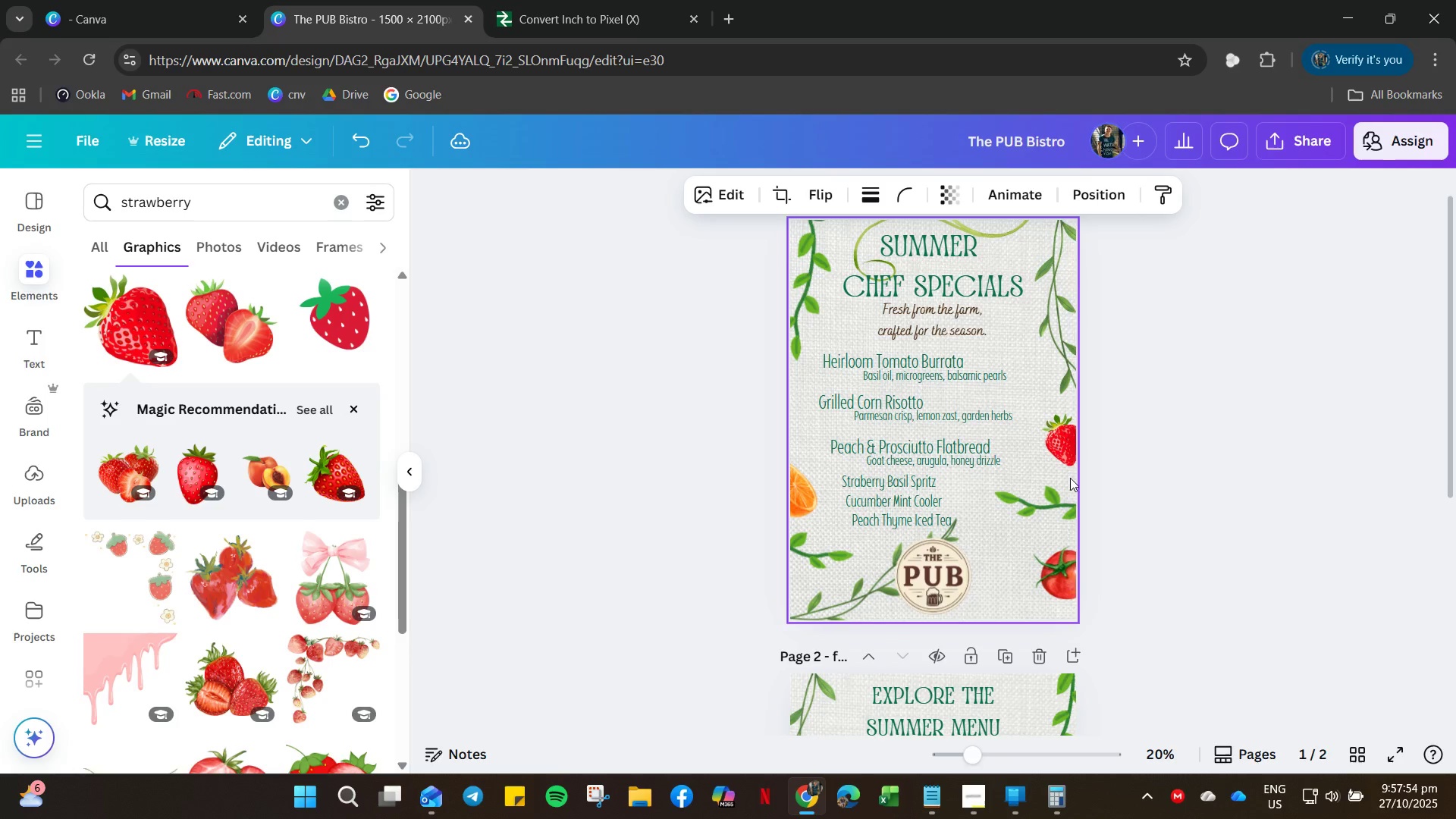 
key(ArrowRight)
 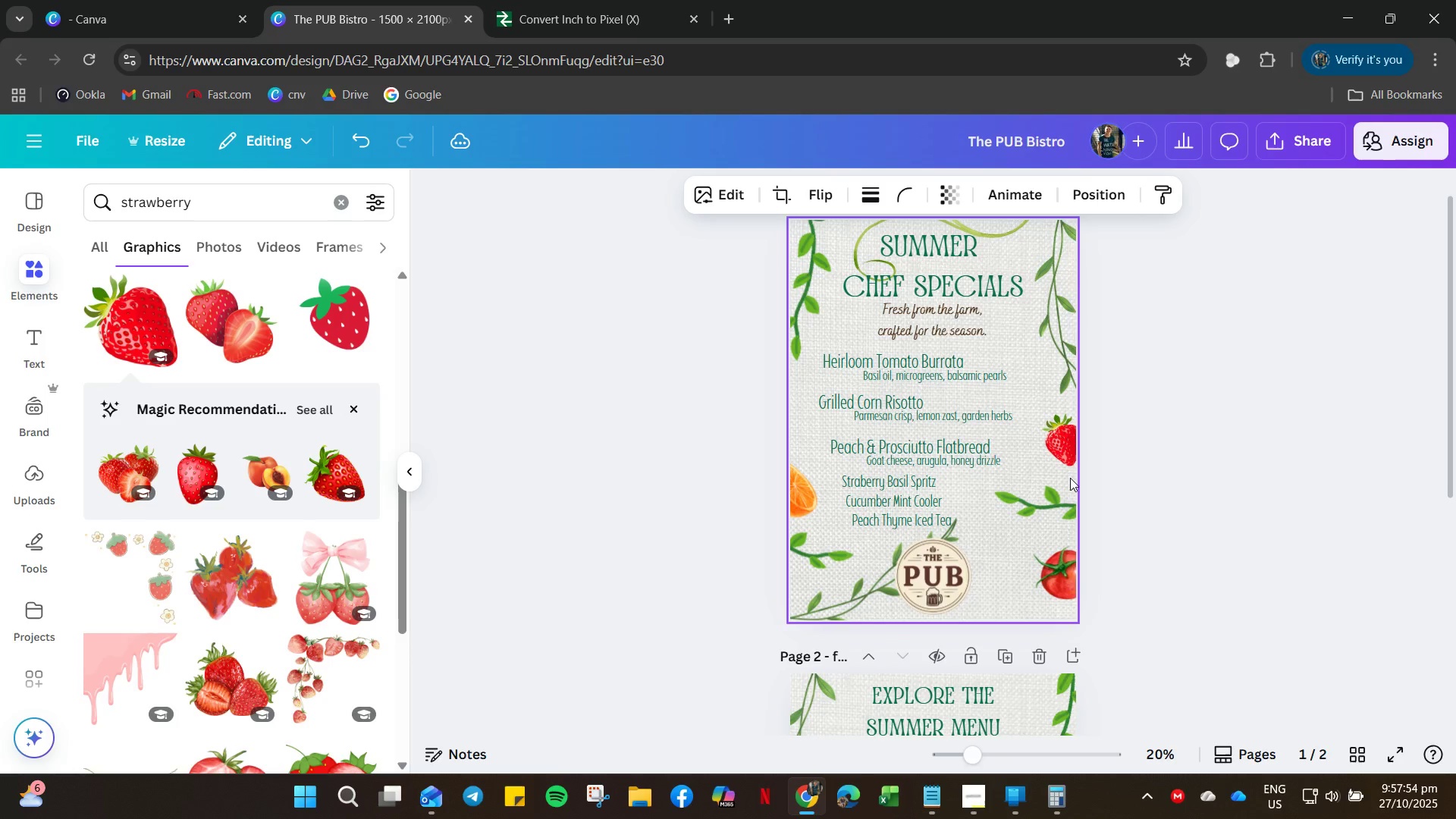 
key(ArrowRight)
 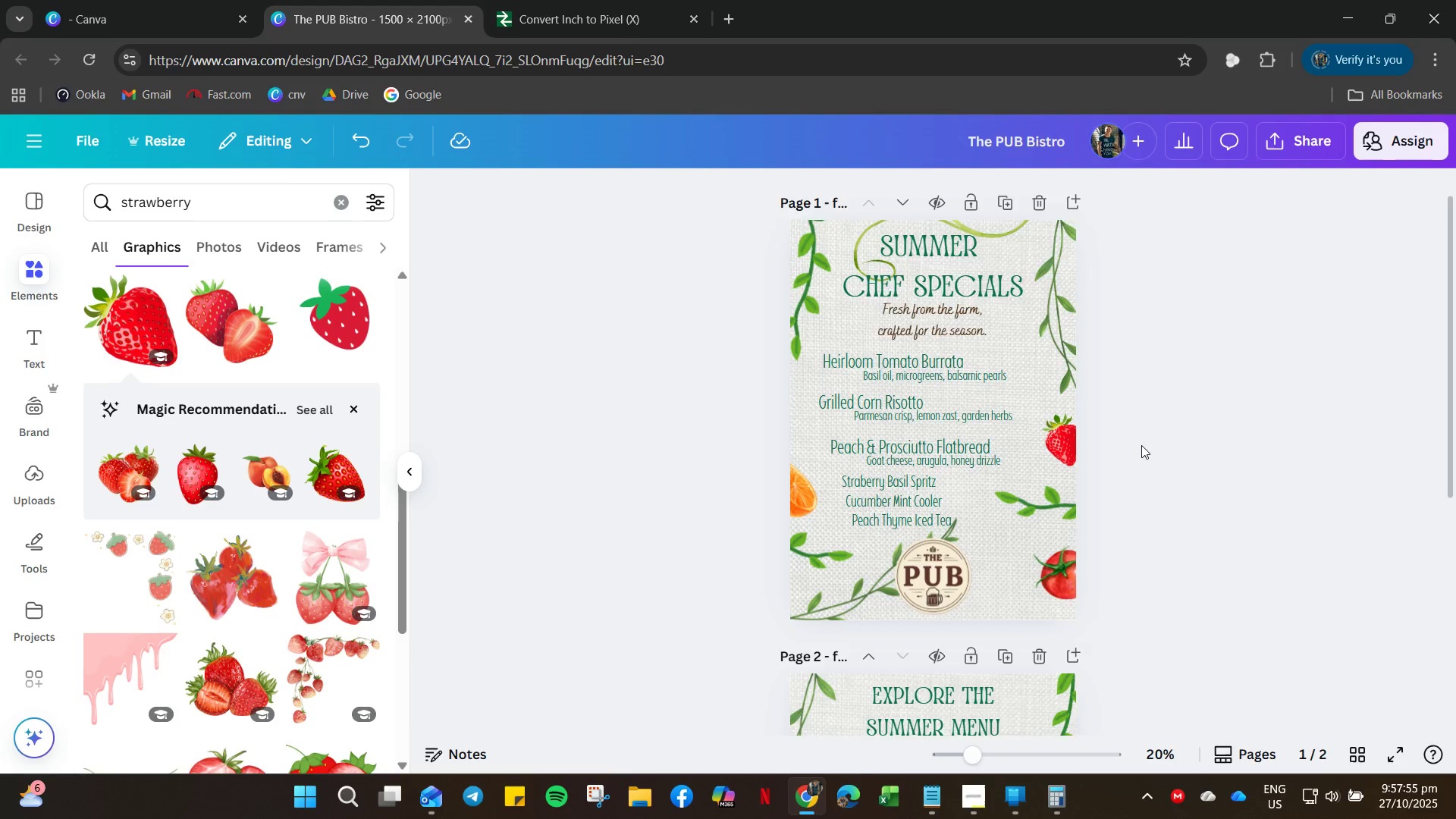 
scroll: coordinate [1141, 445], scroll_direction: up, amount: 4.0
 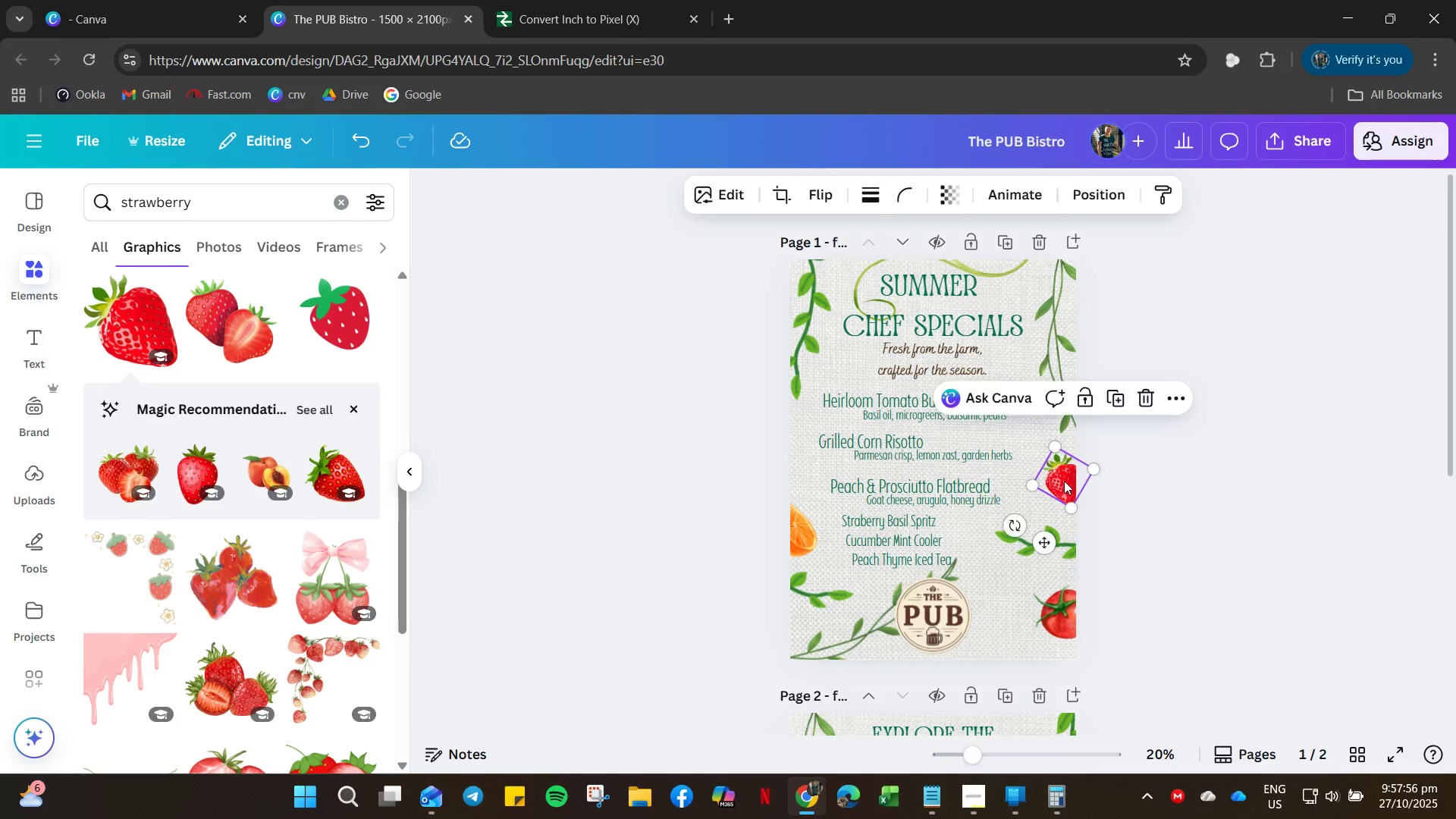 
hold_key(key=ArrowRight, duration=0.47)
 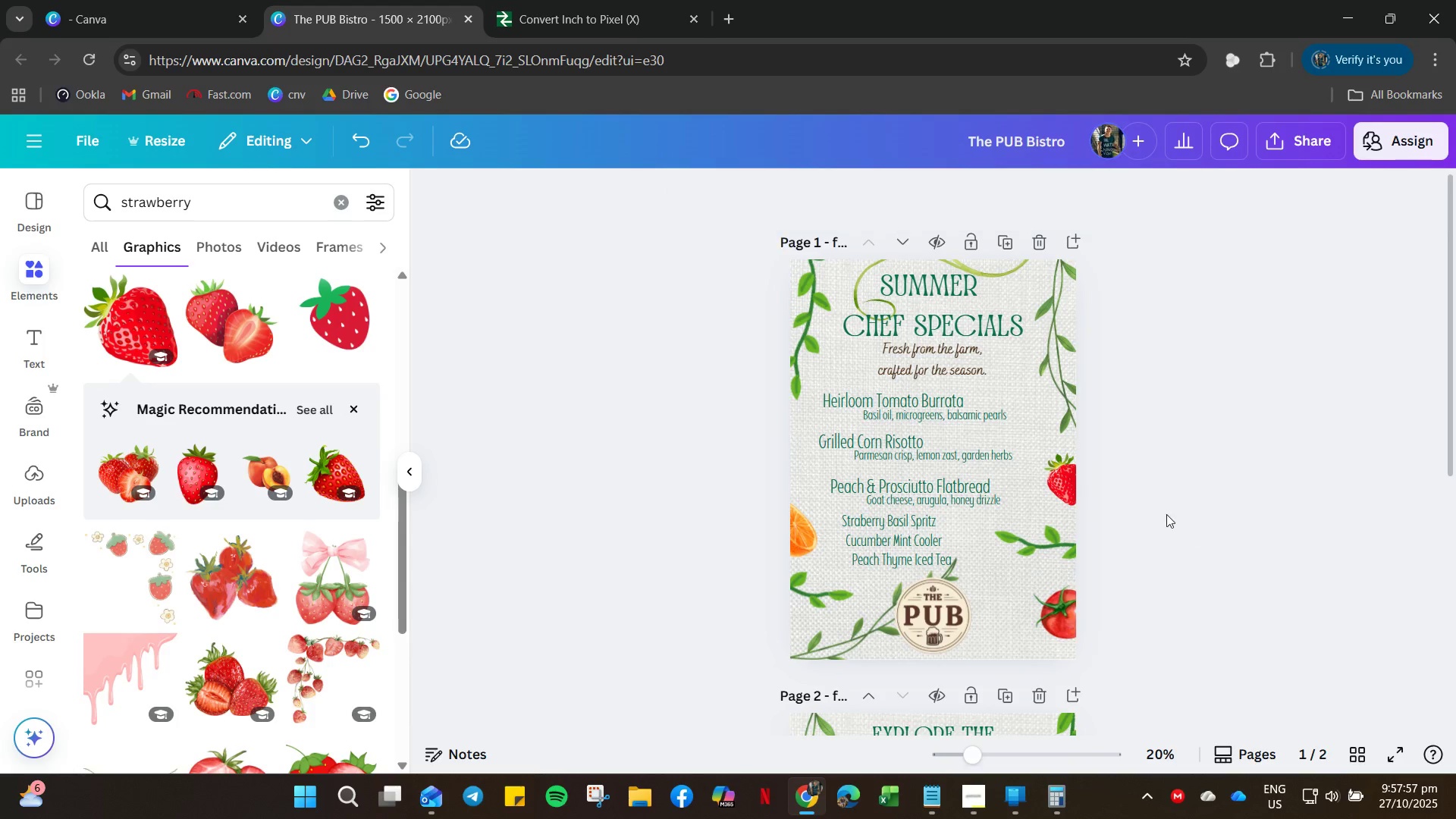 
left_click([1181, 529])
 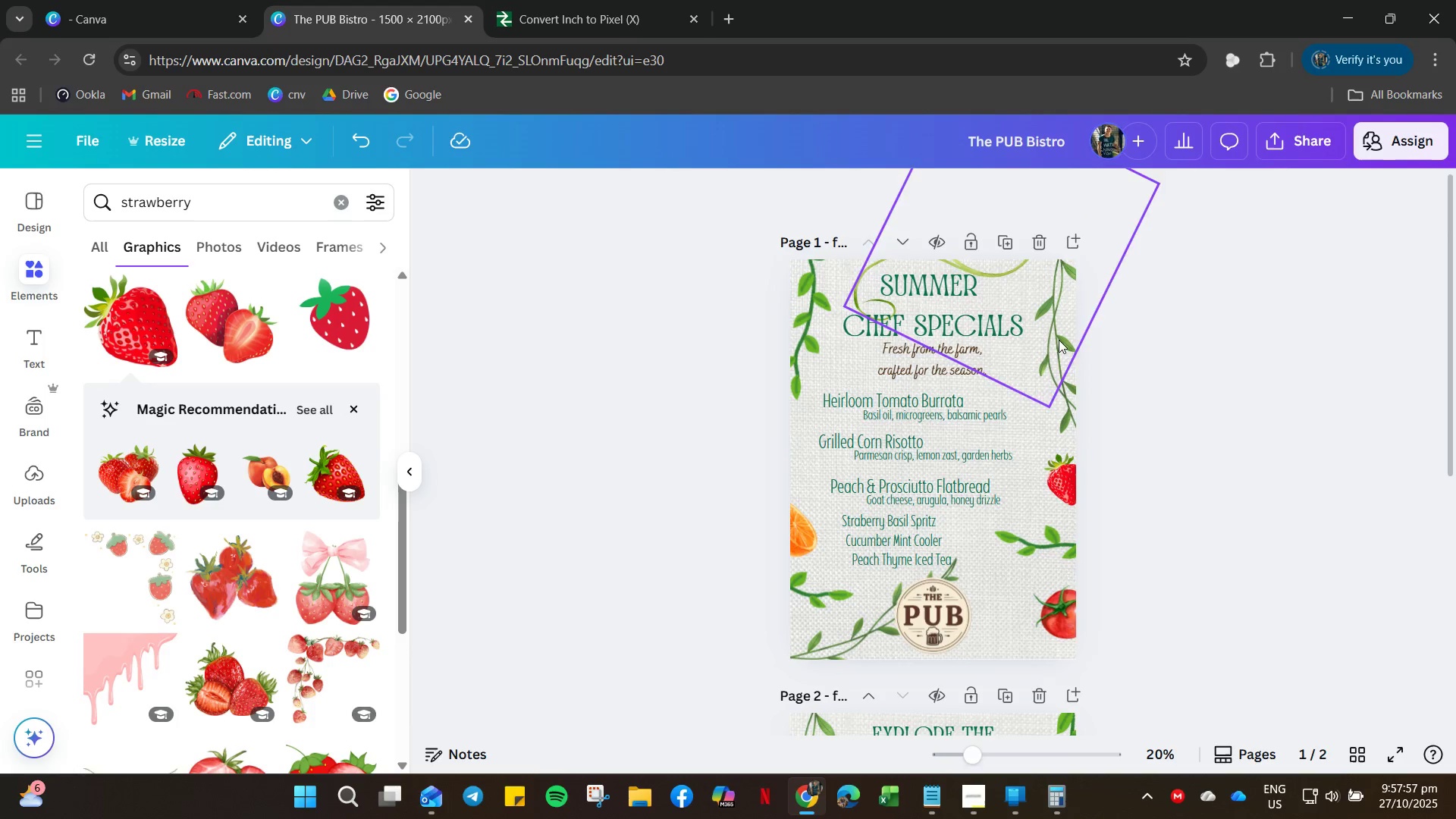 
scroll: coordinate [1060, 340], scroll_direction: up, amount: 4.0
 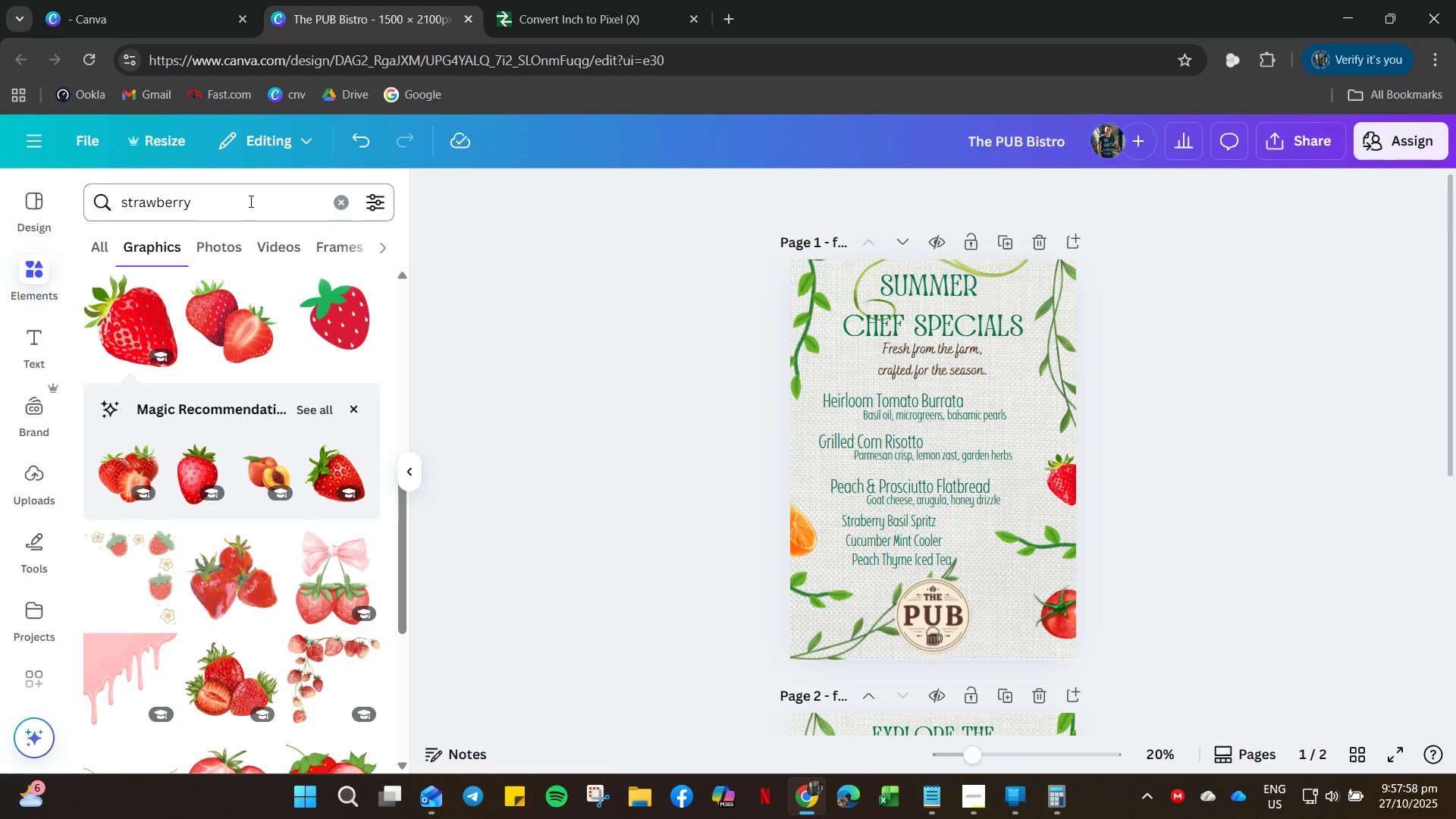 
left_click_drag(start_coordinate=[249, 201], to_coordinate=[0, 168])
 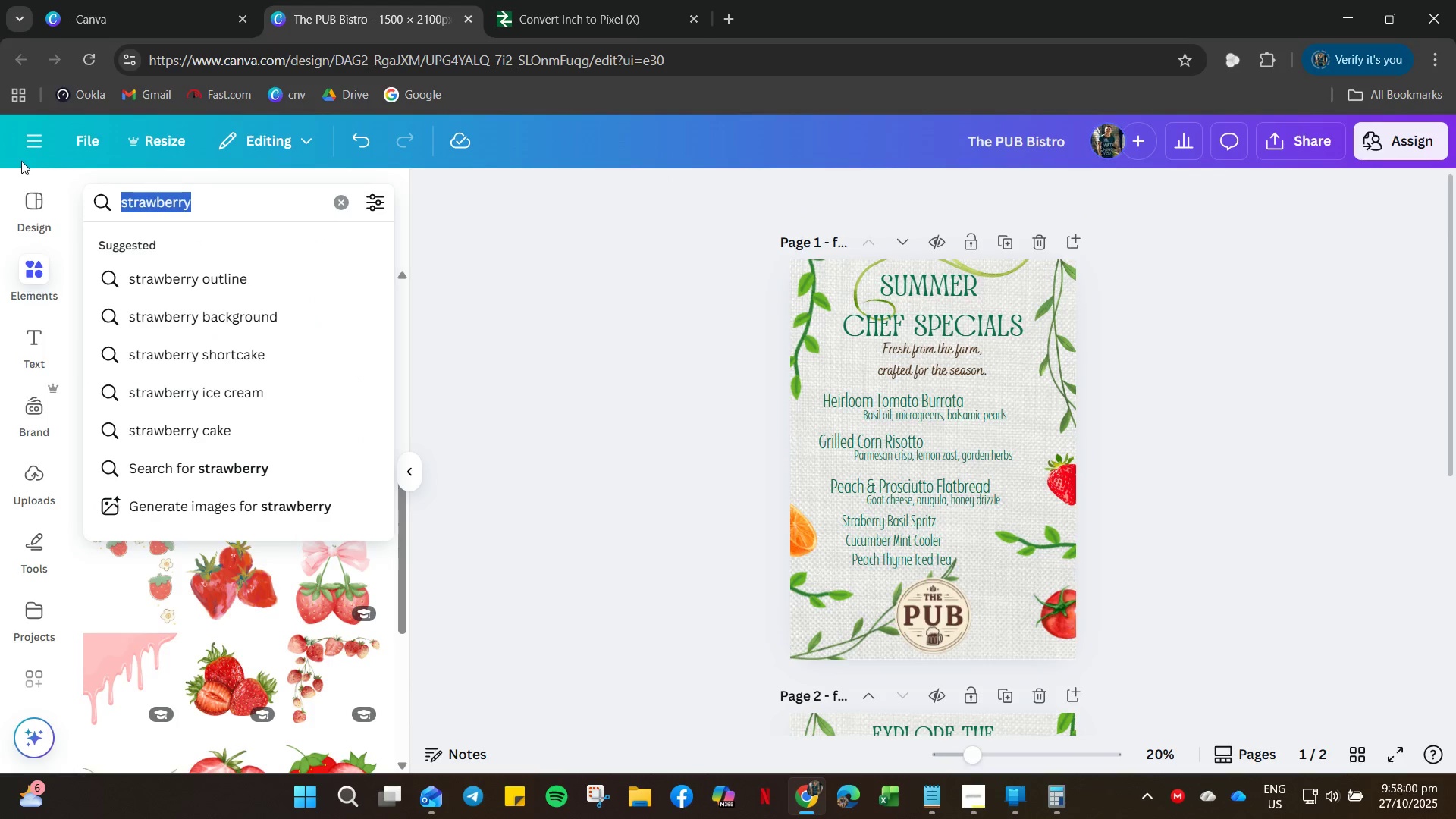 
type(oeacpeach)
 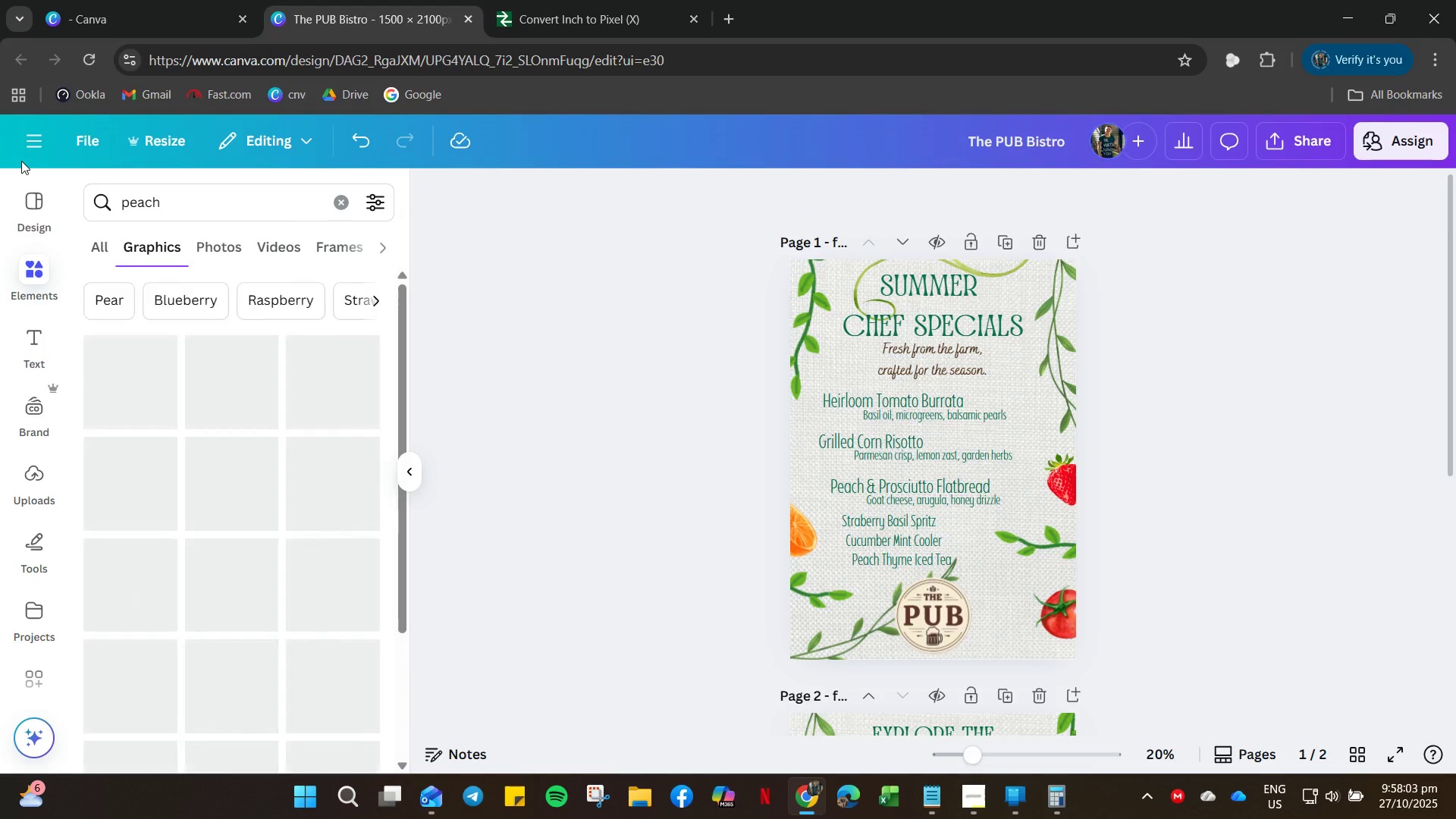 
hold_key(key=Backspace, duration=0.68)
 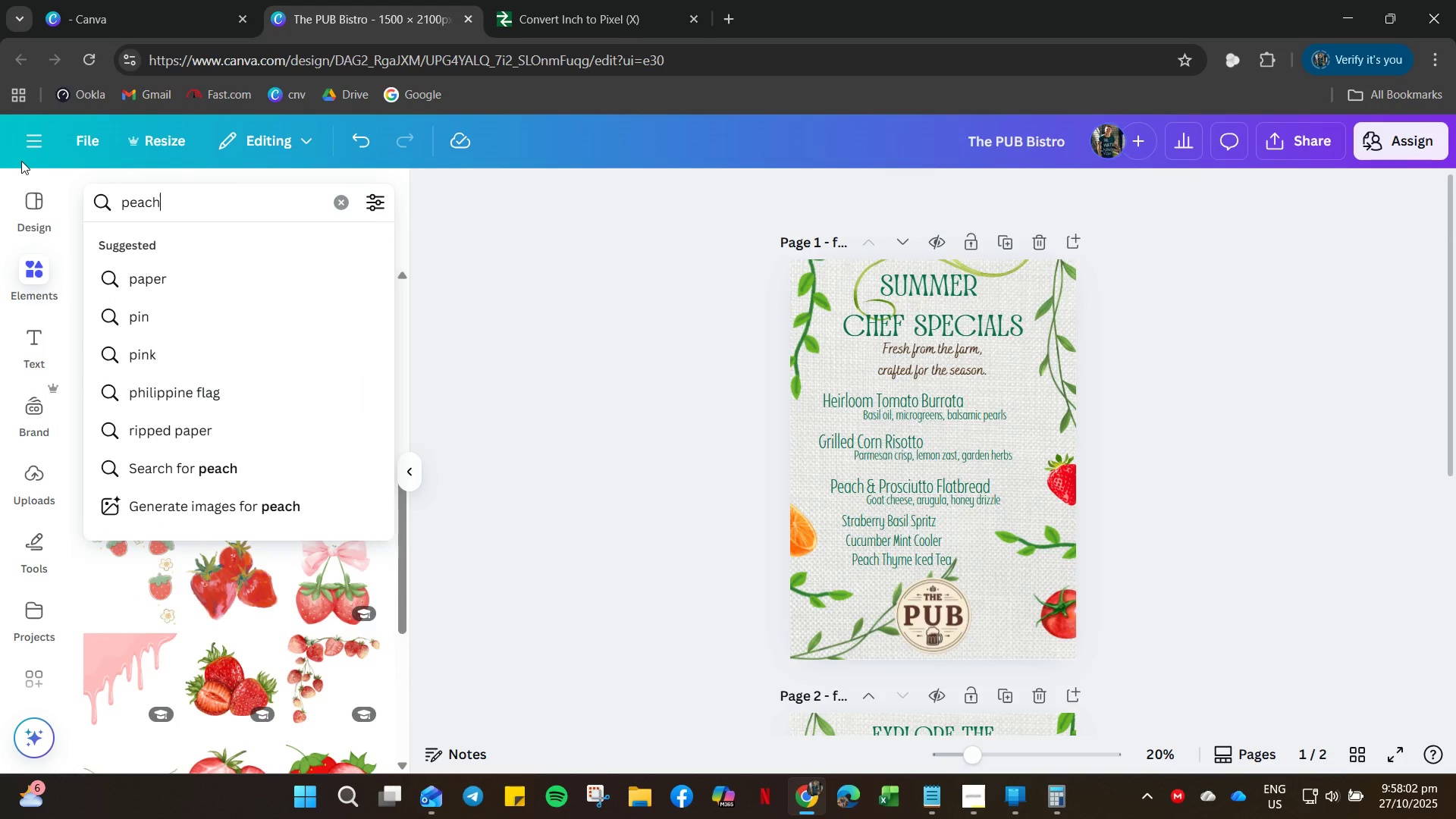 
key(Enter)
 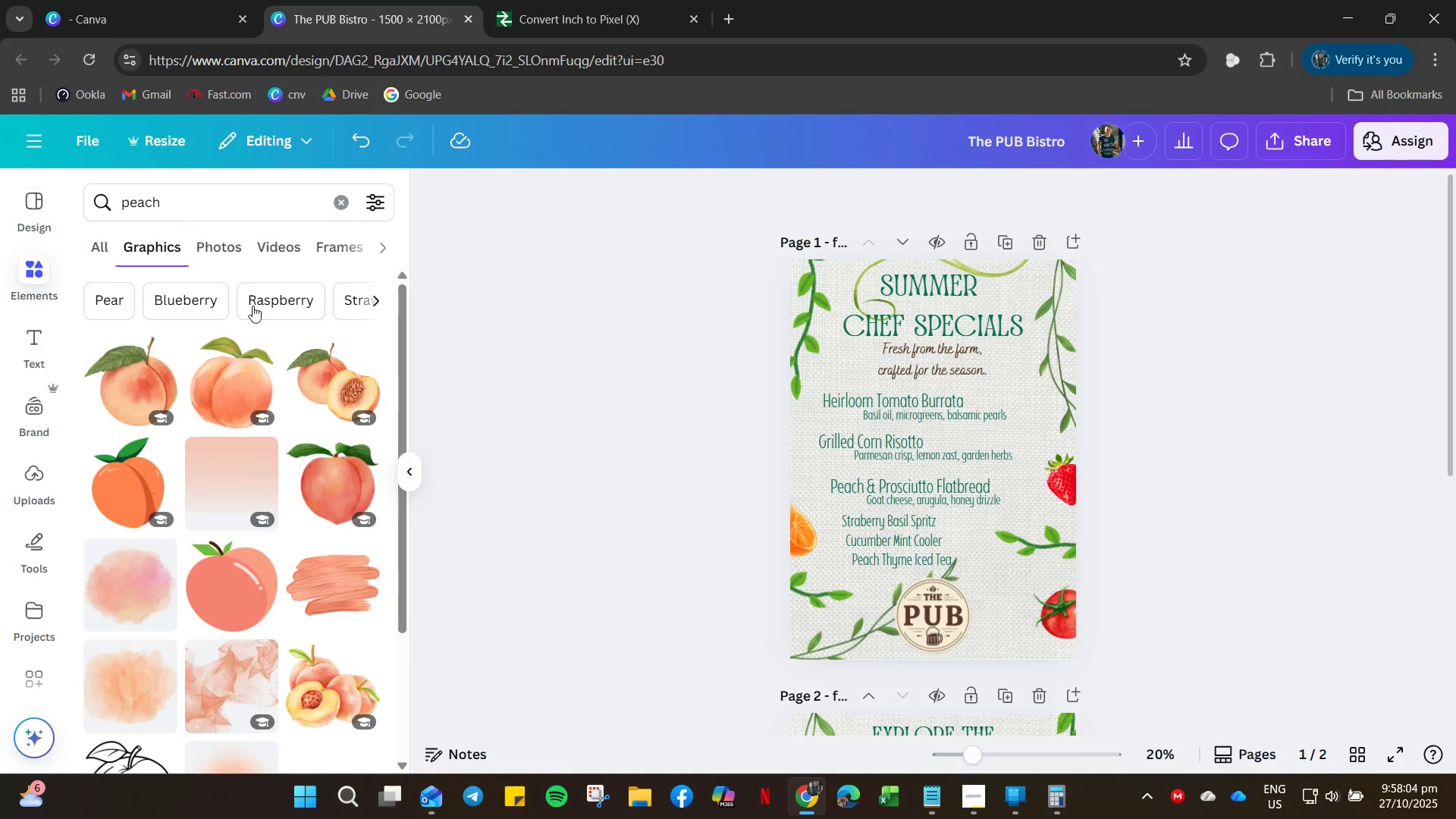 
scroll: coordinate [381, 374], scroll_direction: down, amount: 6.0
 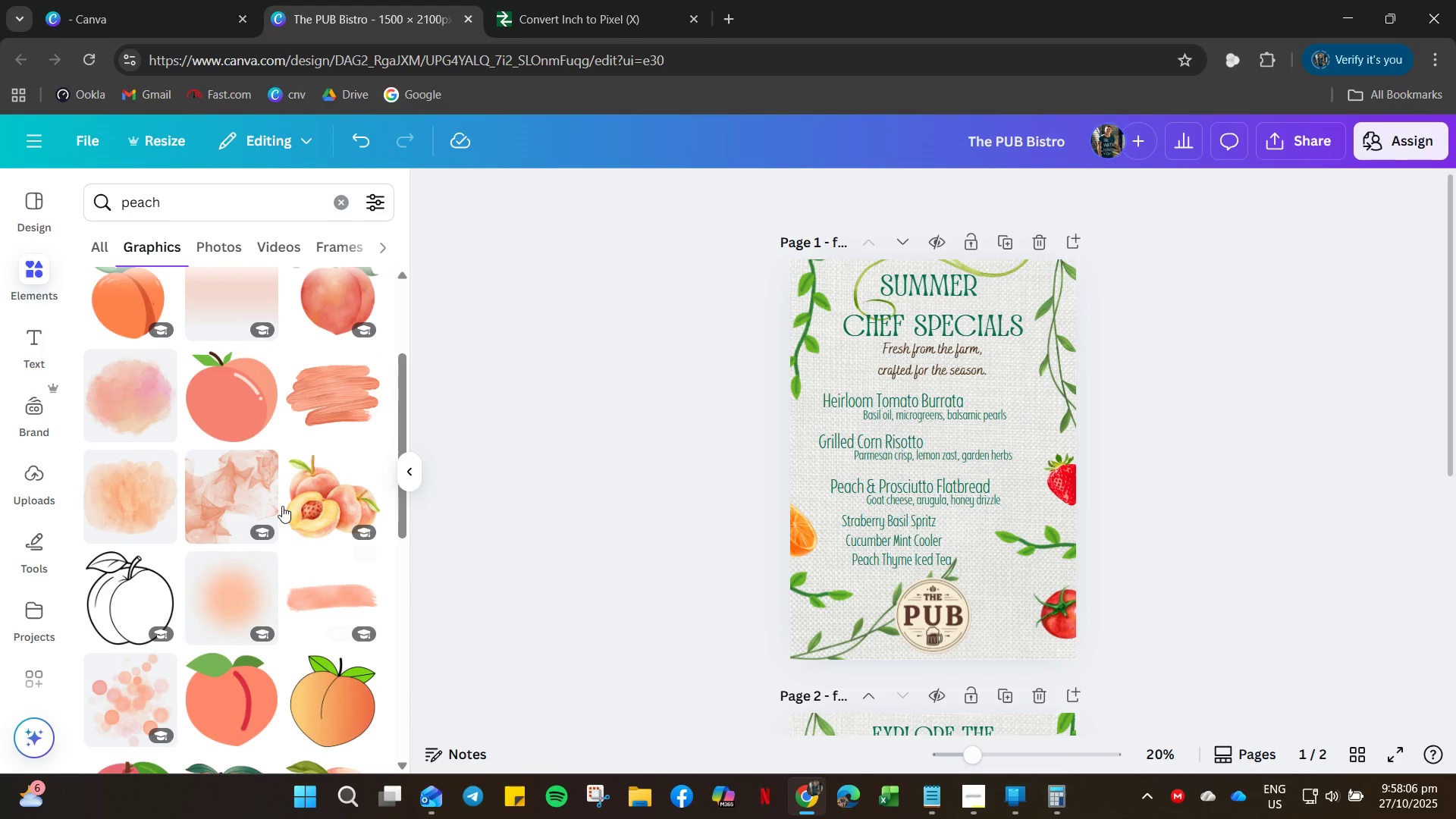 
scroll: coordinate [309, 426], scroll_direction: up, amount: 4.0
 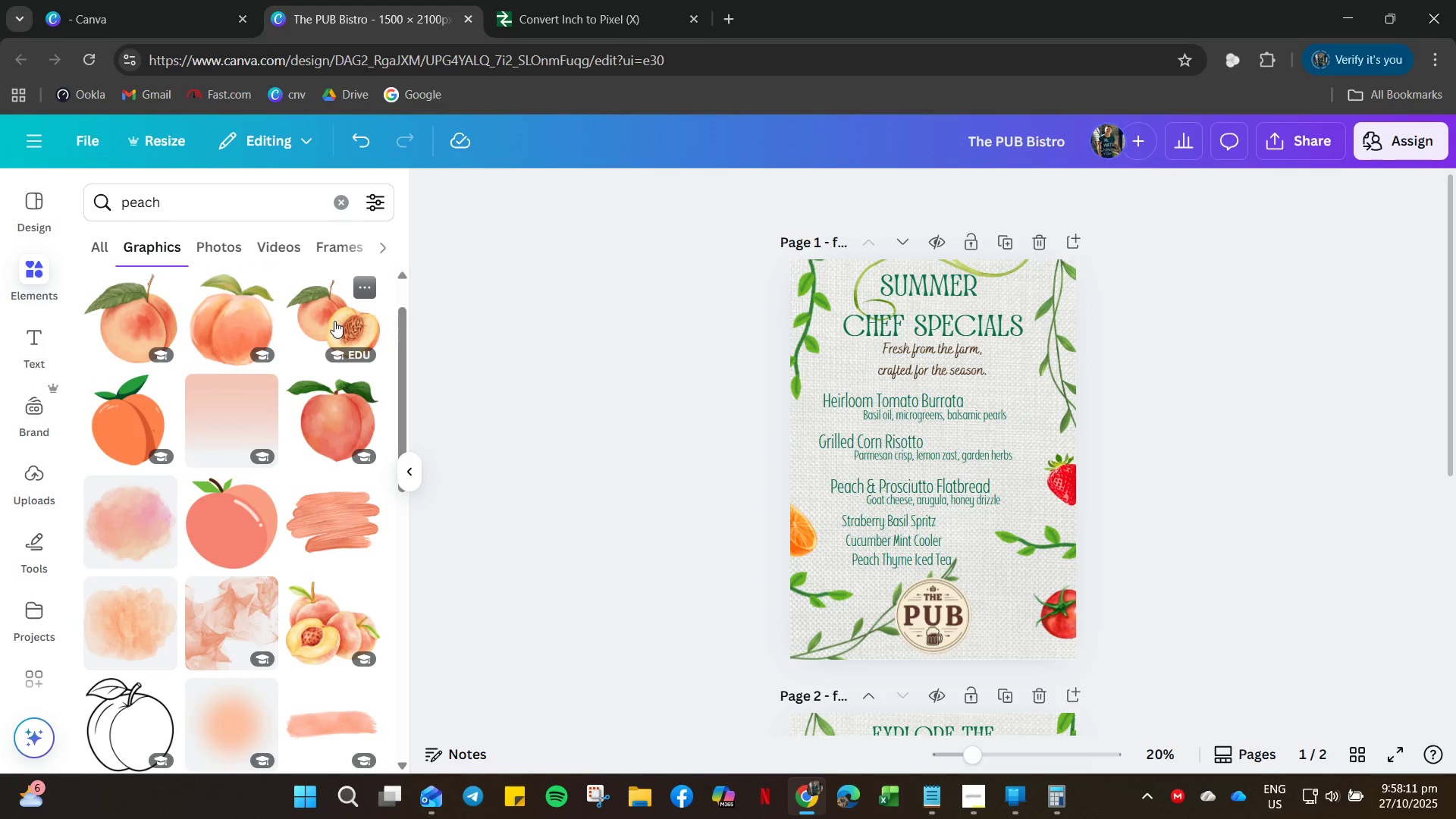 
wait(5.98)
 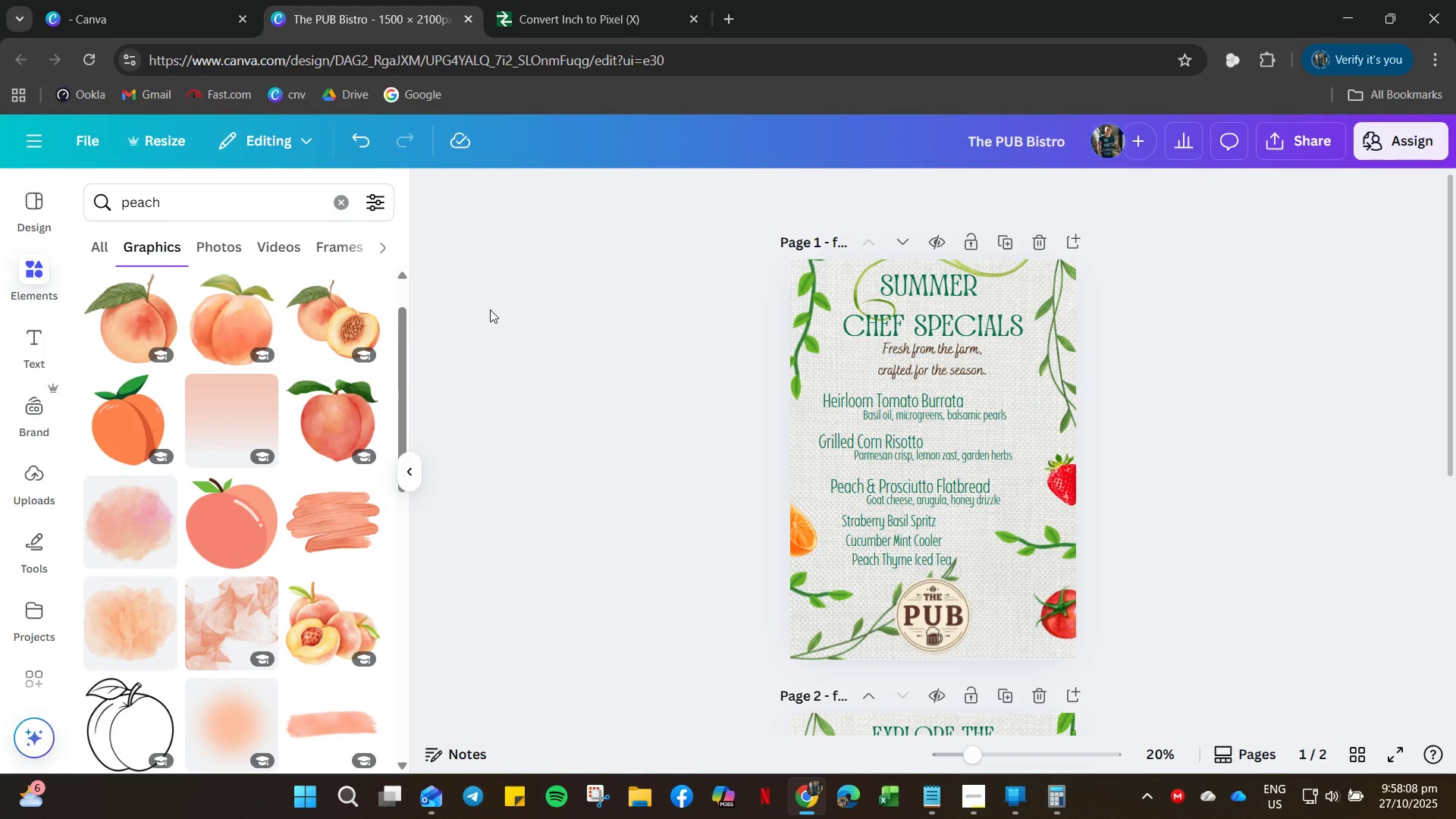 
left_click_drag(start_coordinate=[1046, 557], to_coordinate=[854, 438])
 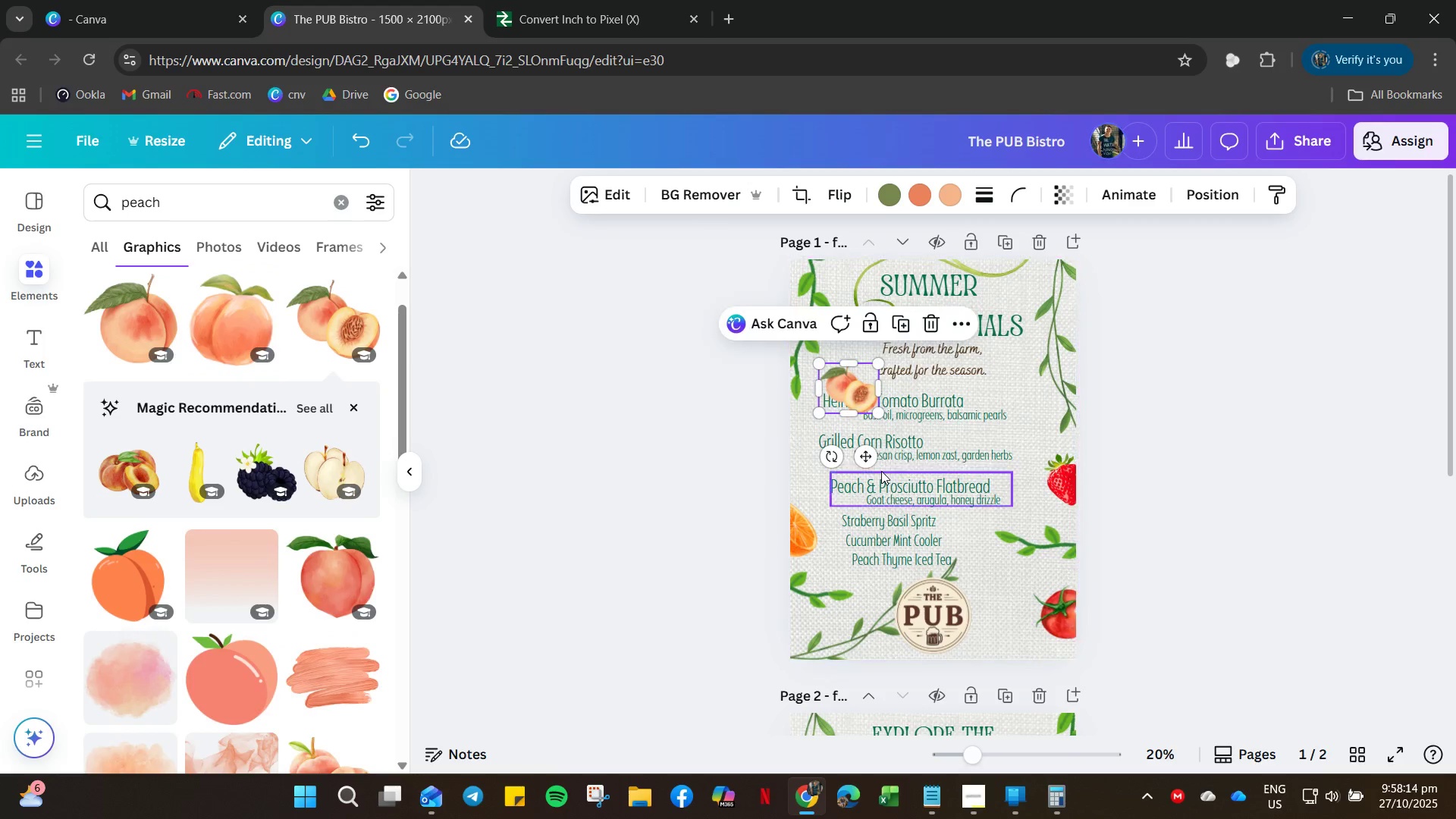 
hold_key(key=ArrowUp, duration=0.82)
 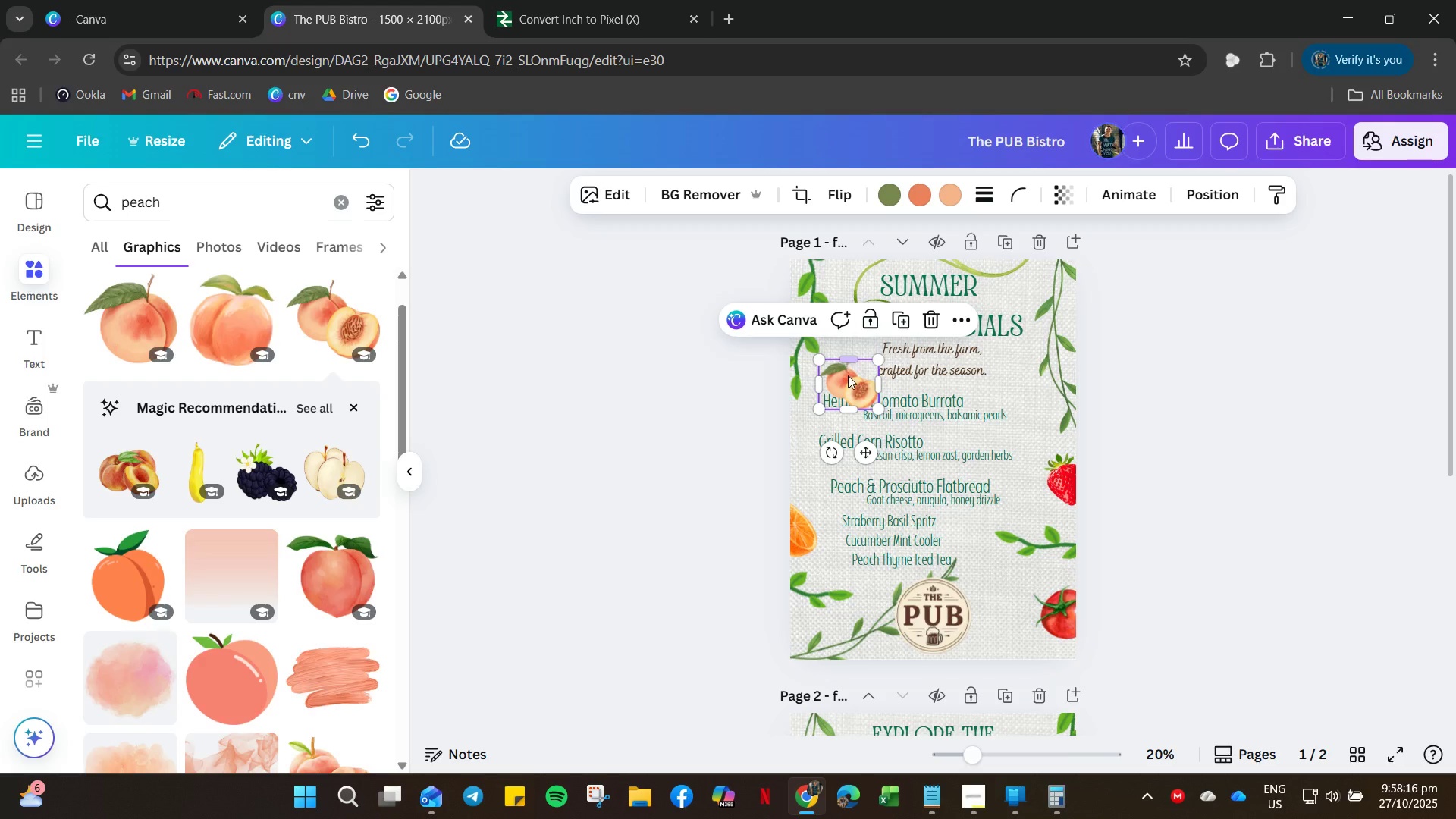 
left_click_drag(start_coordinate=[848, 375], to_coordinate=[830, 262])
 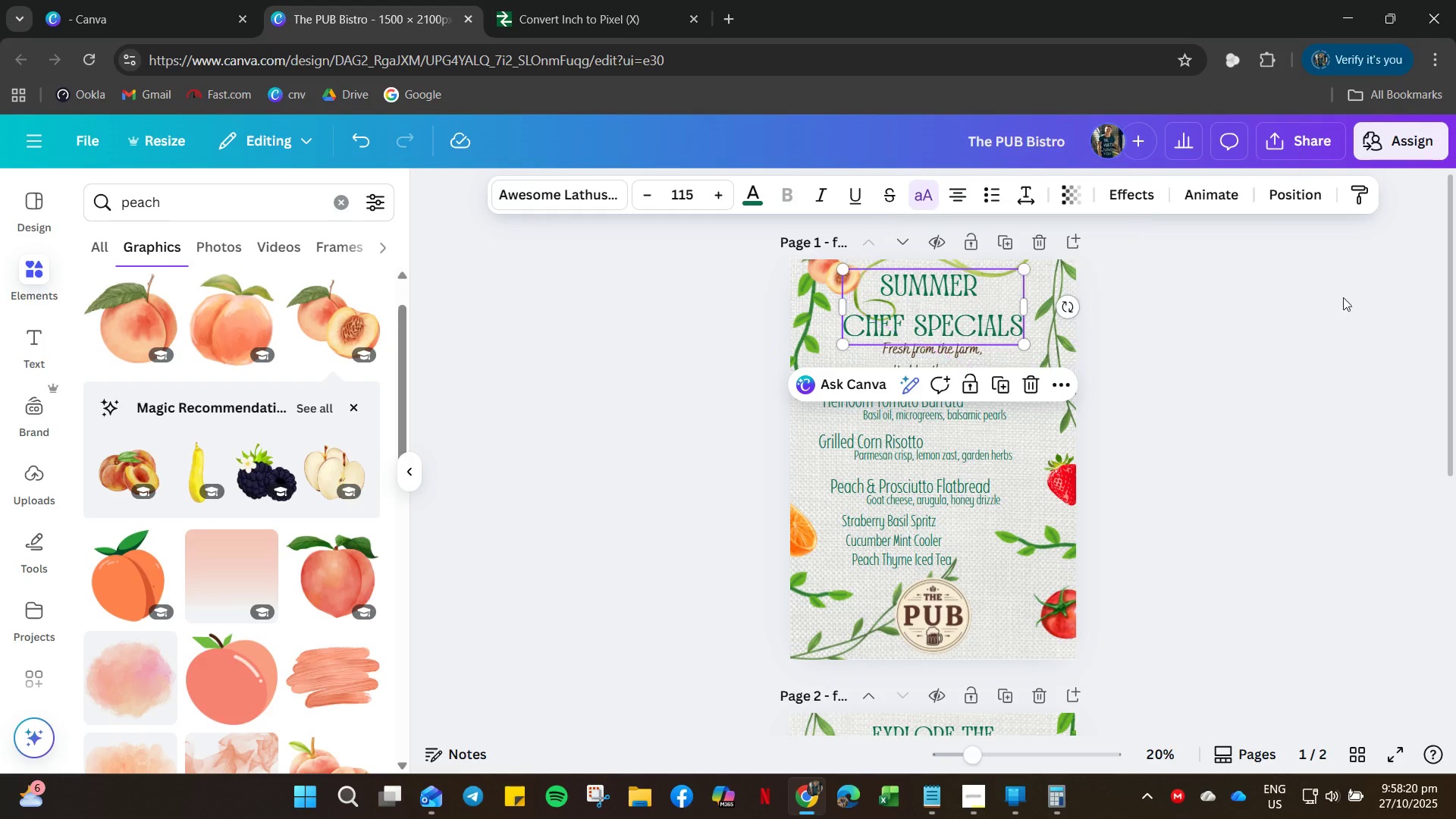 
left_click([1260, 322])
 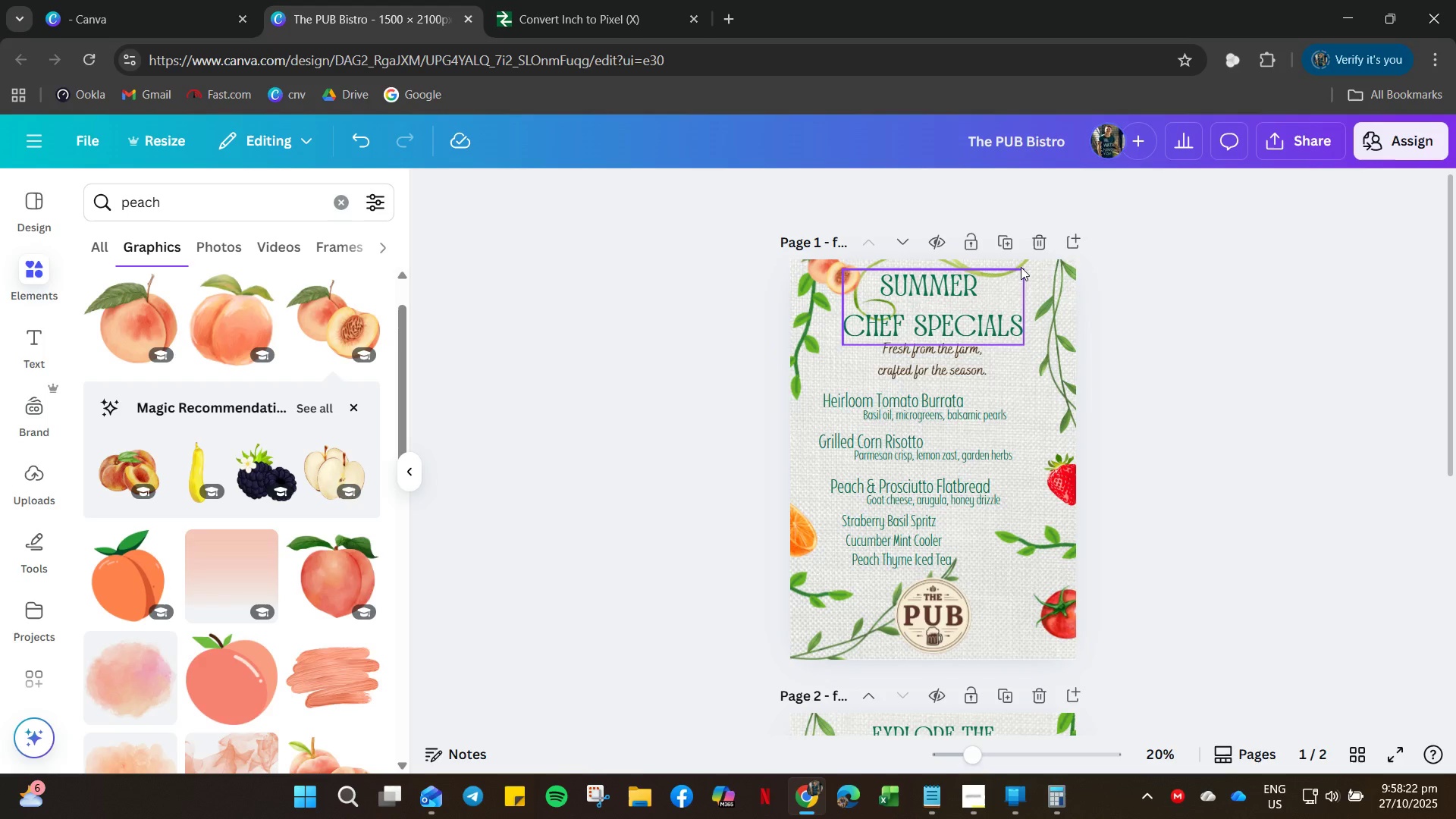 
left_click([1021, 267])
 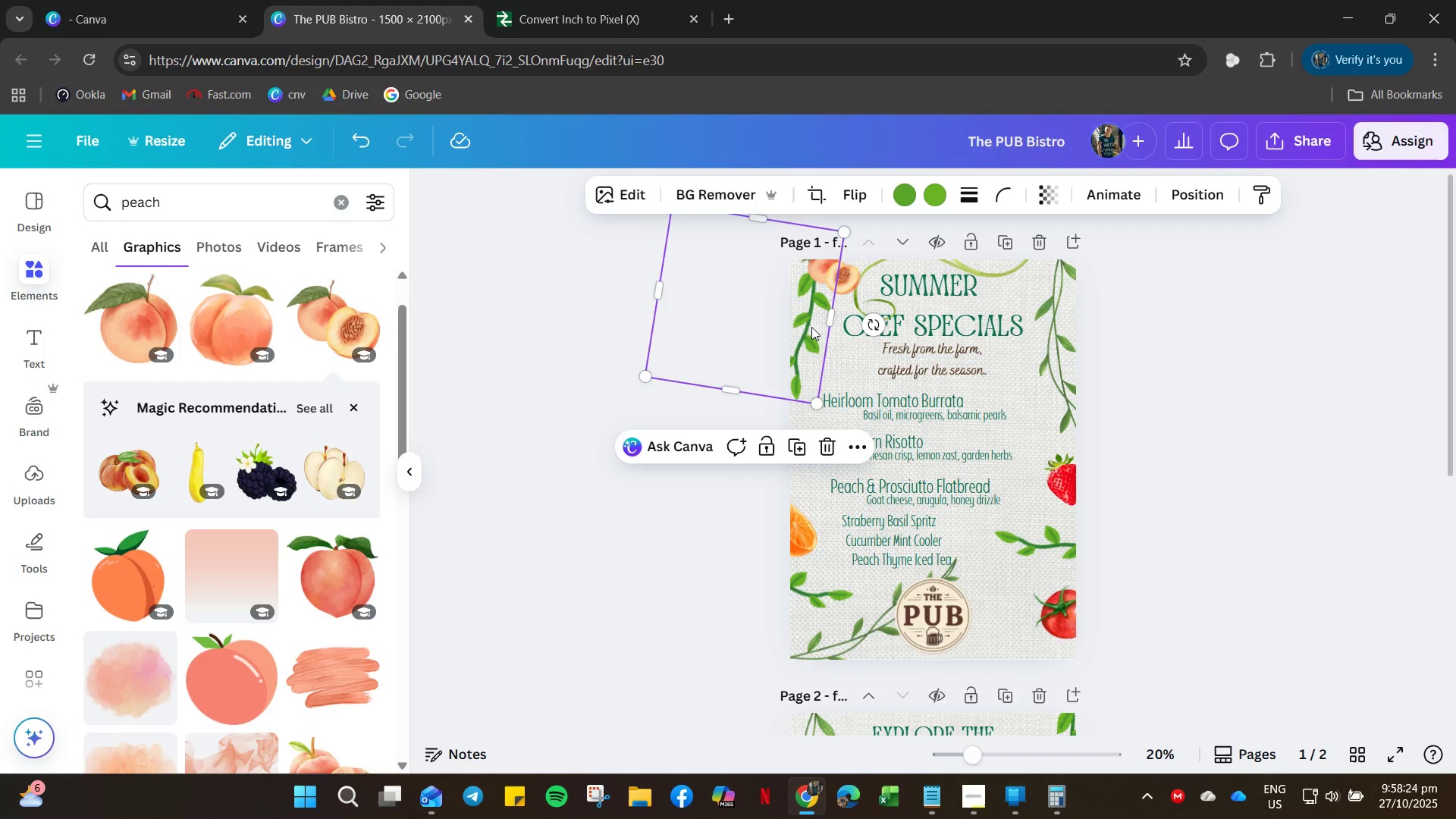 
hold_key(key=ArrowUp, duration=0.71)
 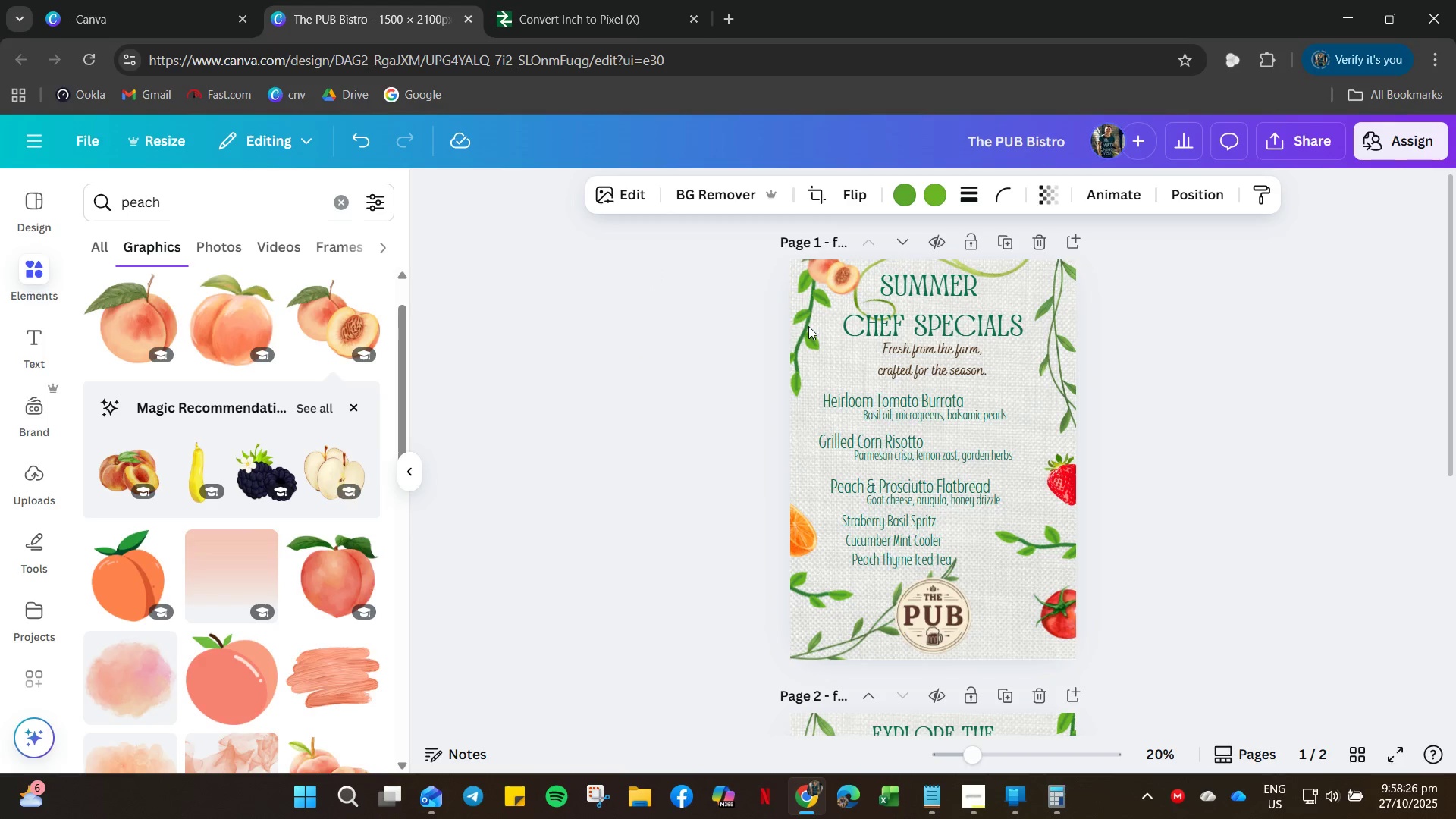 
hold_key(key=ArrowUp, duration=1.05)
 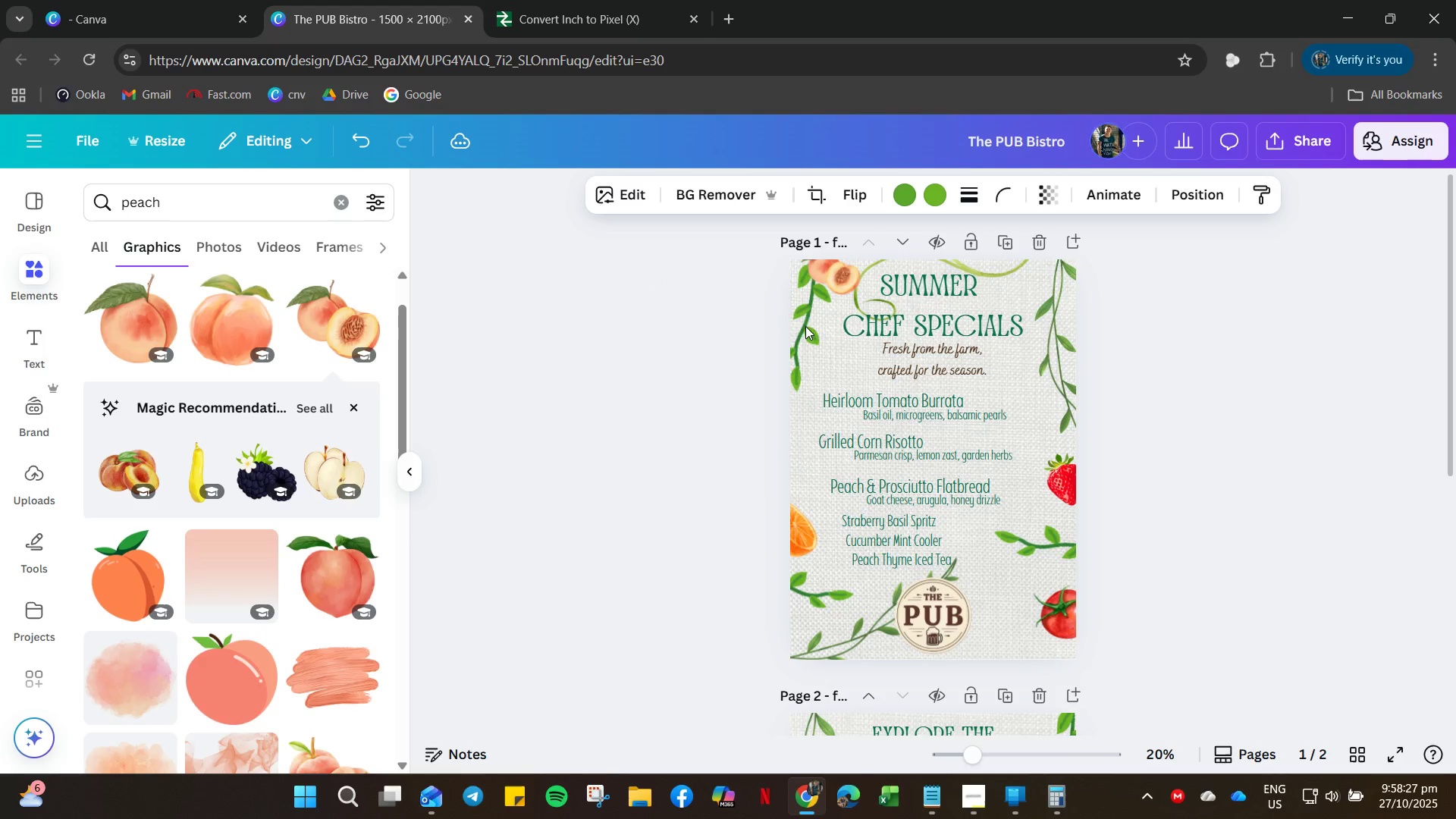 
hold_key(key=ArrowLeft, duration=1.22)
 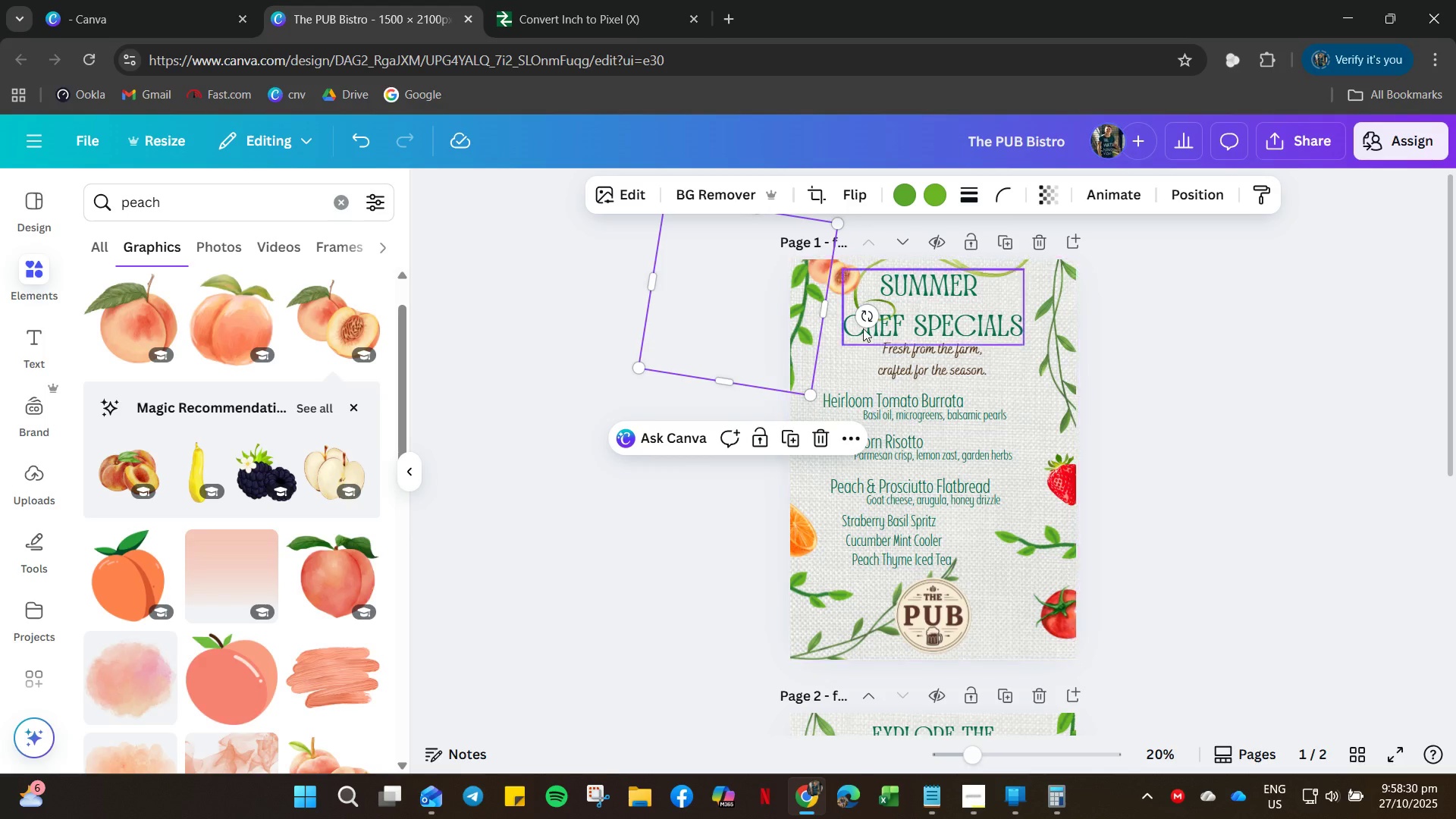 
left_click_drag(start_coordinate=[867, 315], to_coordinate=[885, 278])
 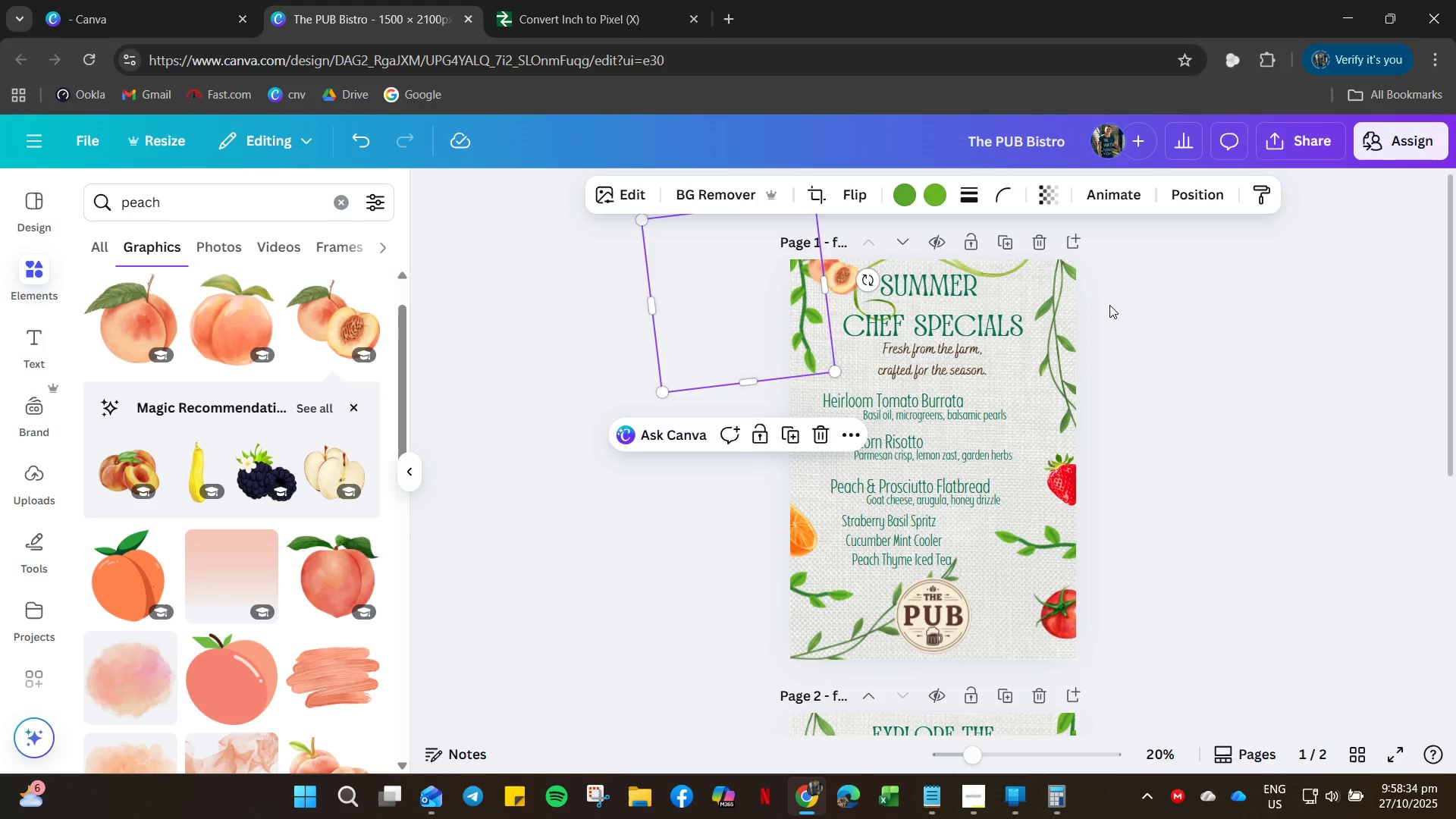 
left_click([1109, 305])
 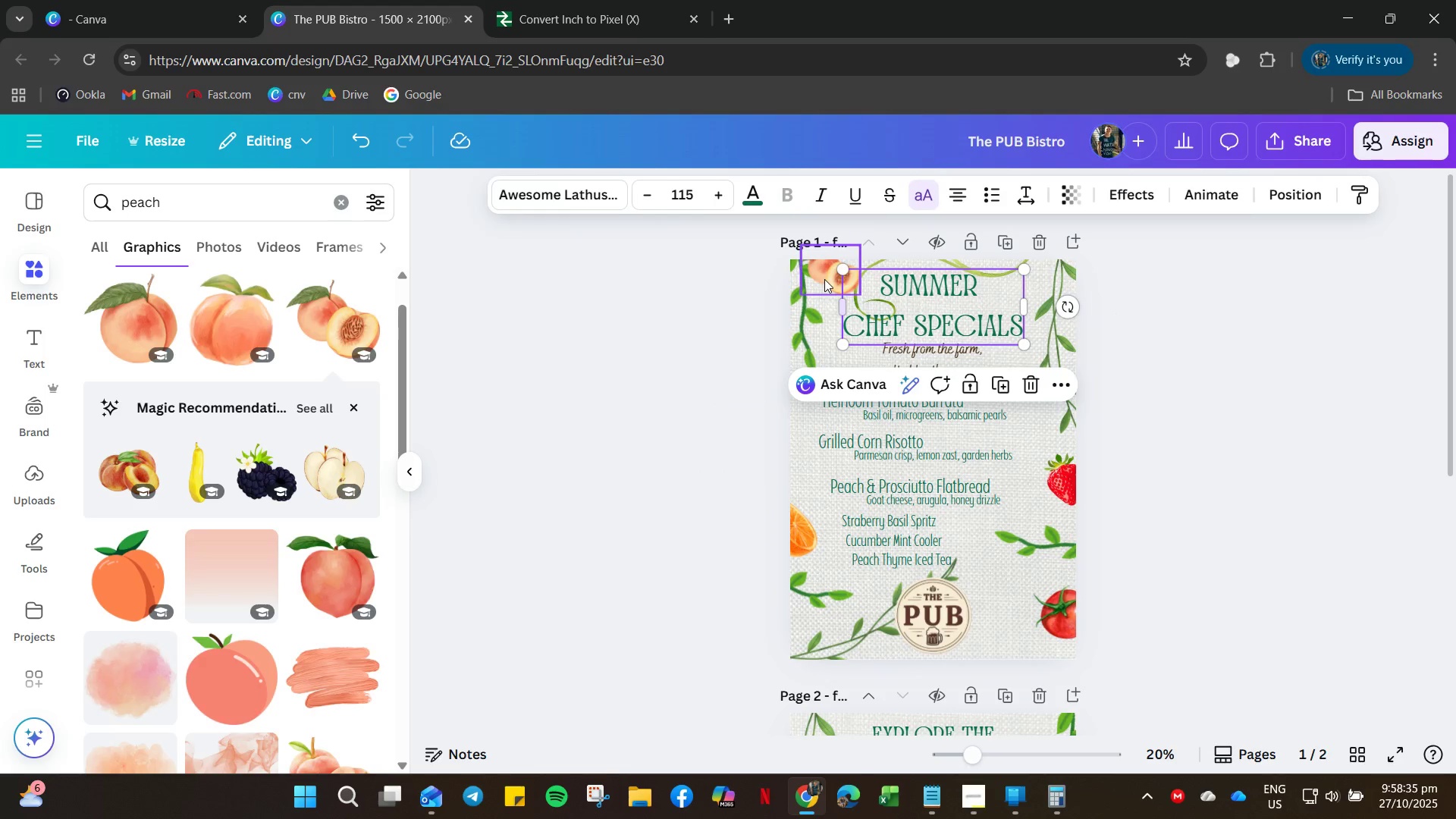 
left_click([814, 275])
 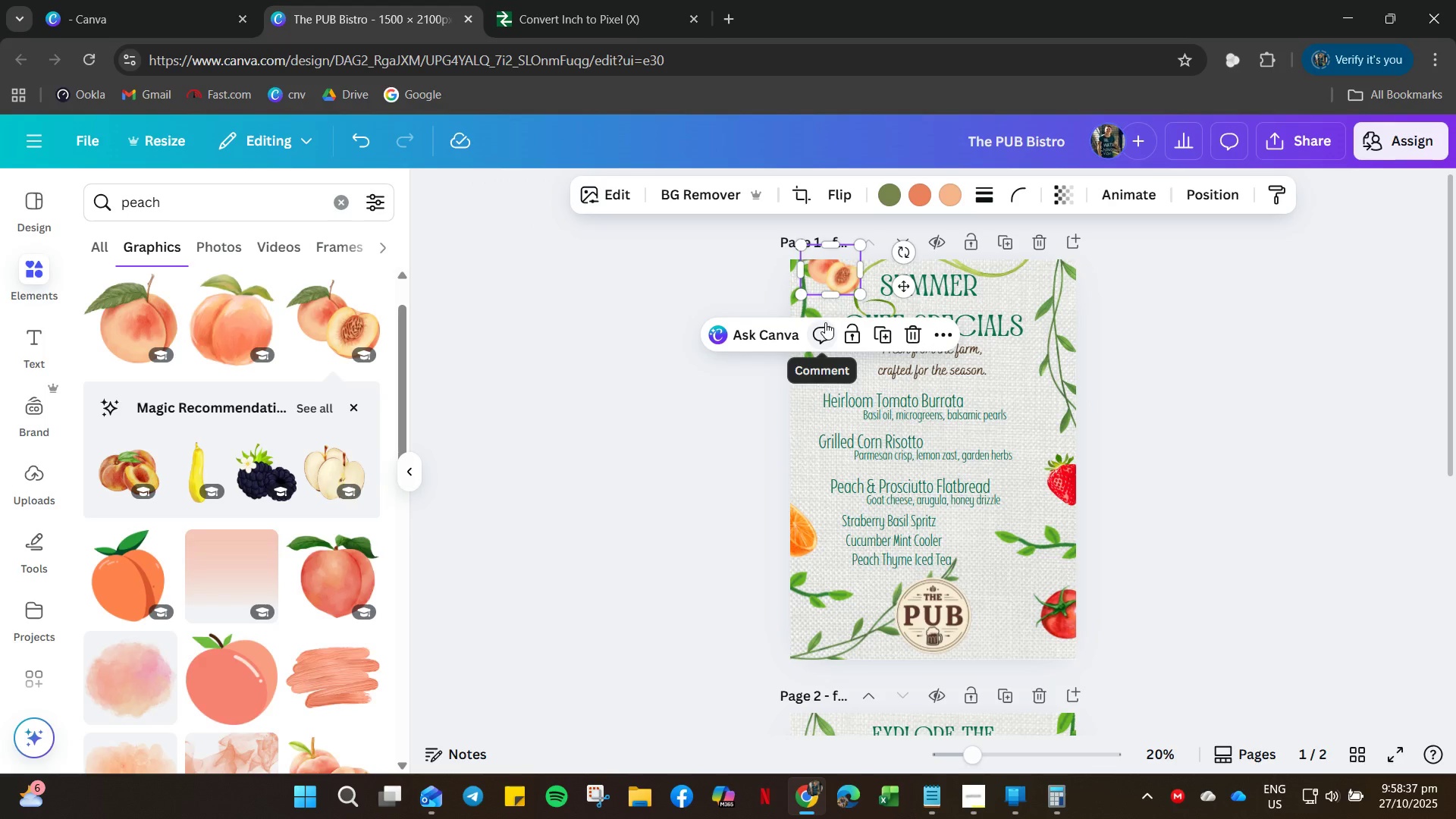 
hold_key(key=ArrowLeft, duration=1.52)
 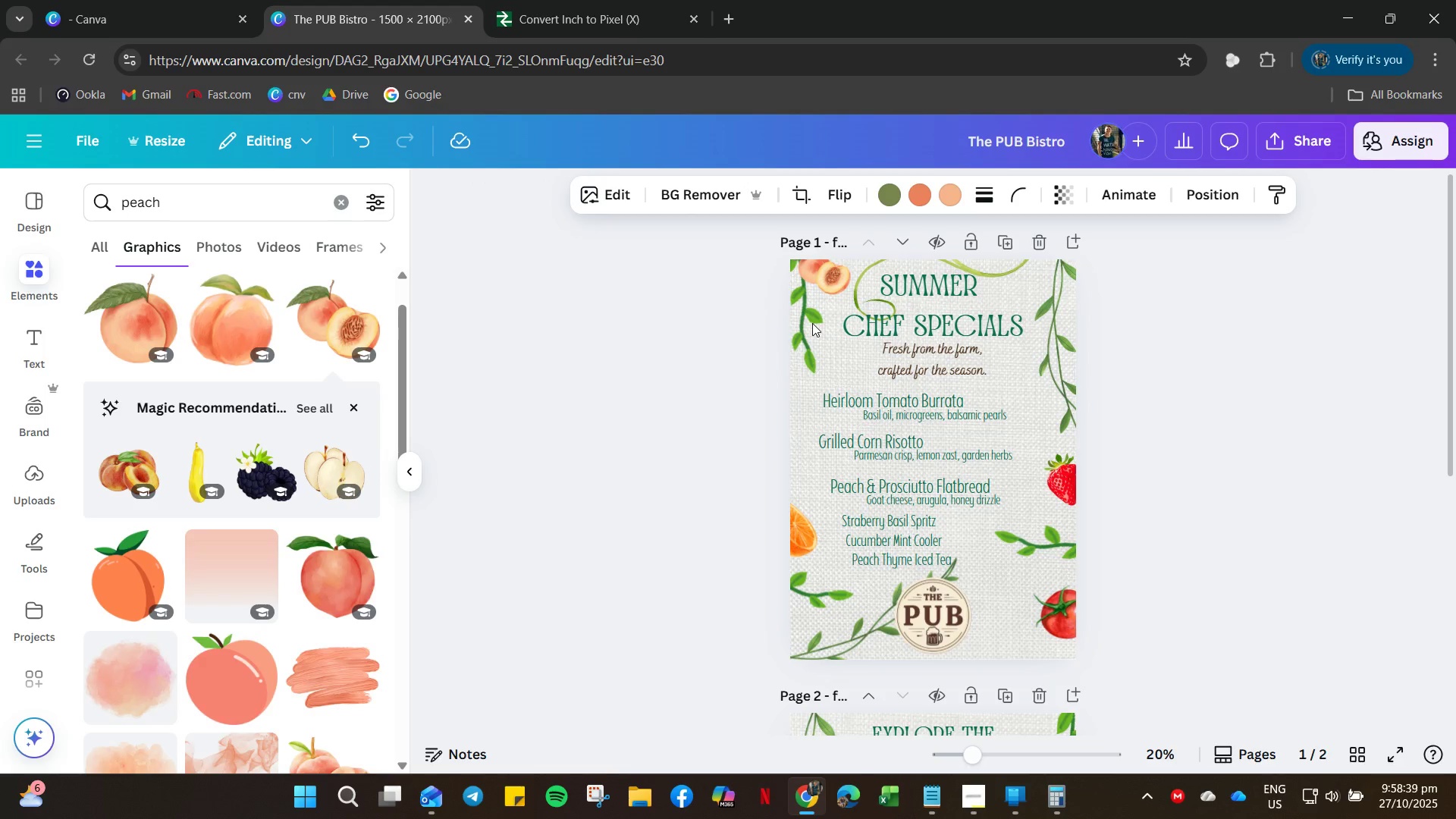 
key(ArrowLeft)
 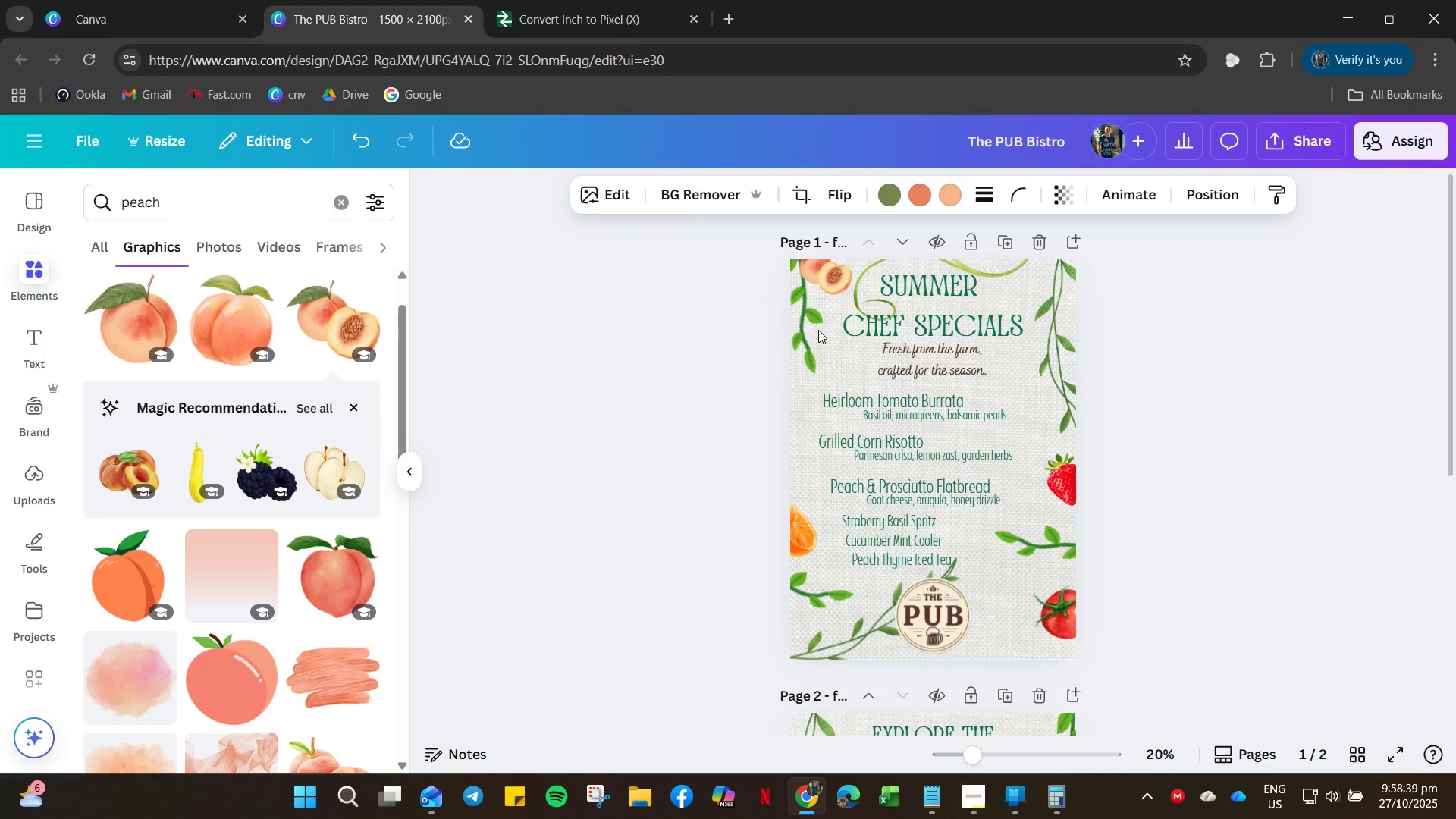 
key(ArrowLeft)
 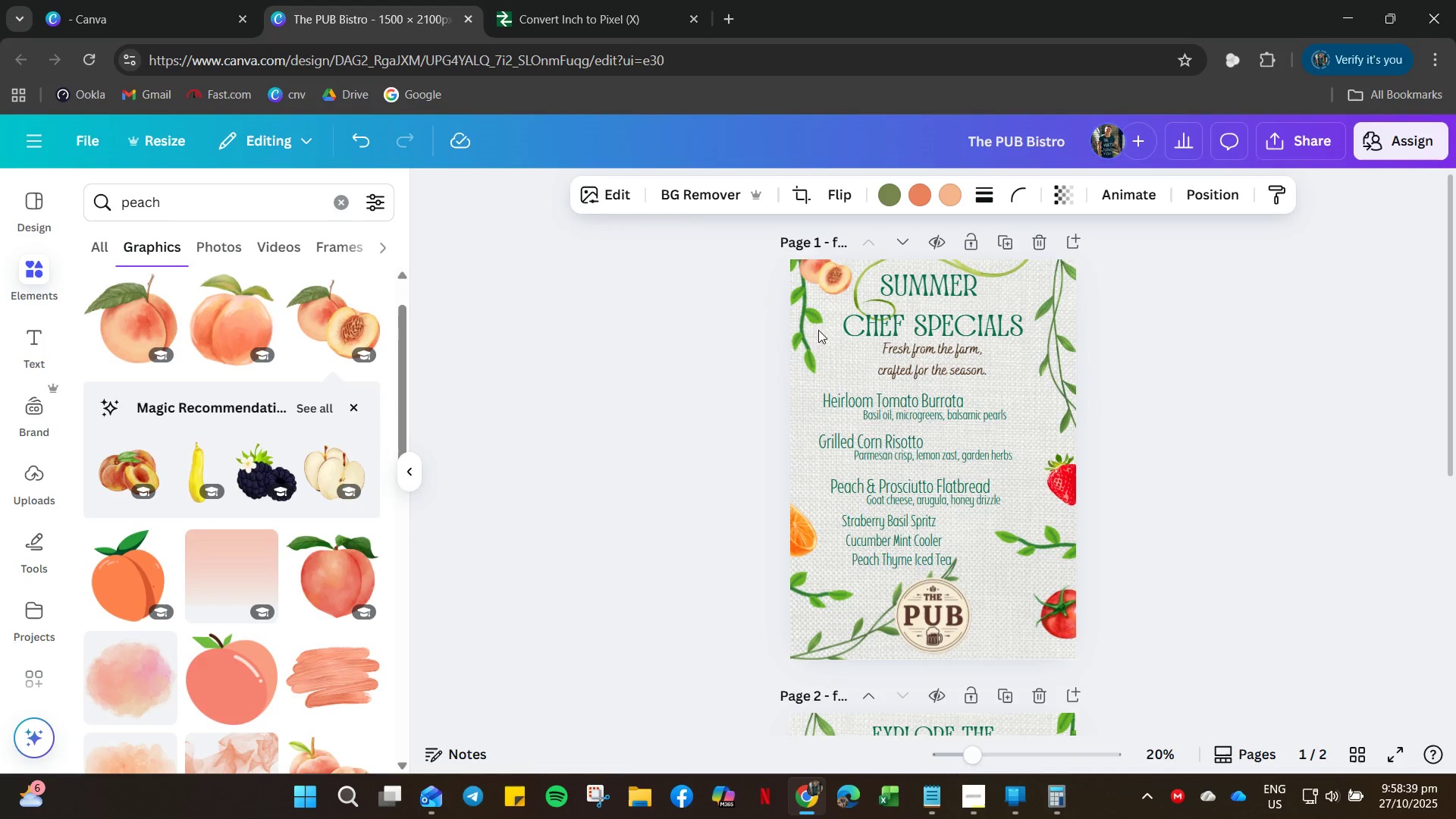 
key(ArrowLeft)
 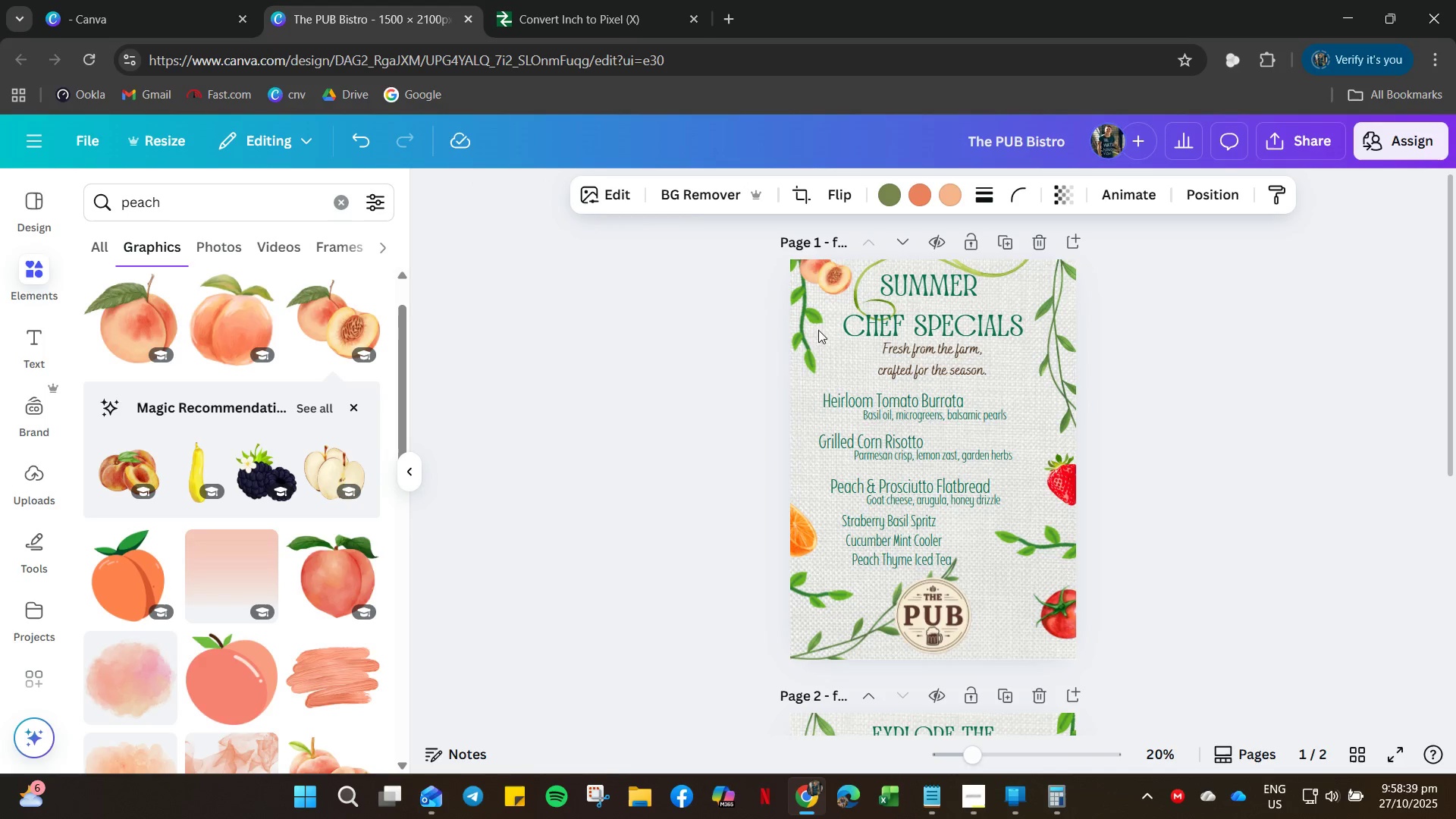 
key(ArrowLeft)
 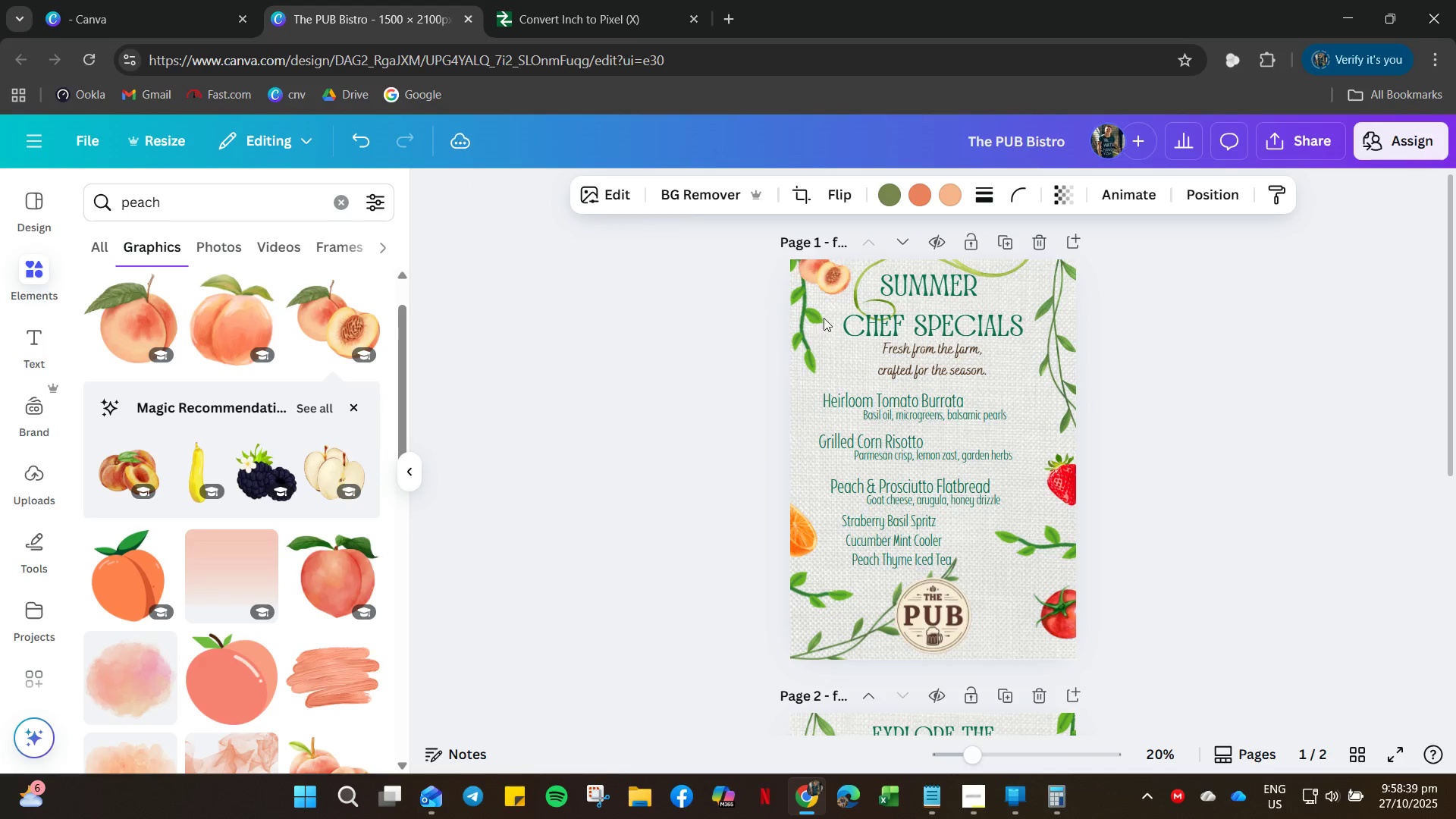 
key(ArrowLeft)
 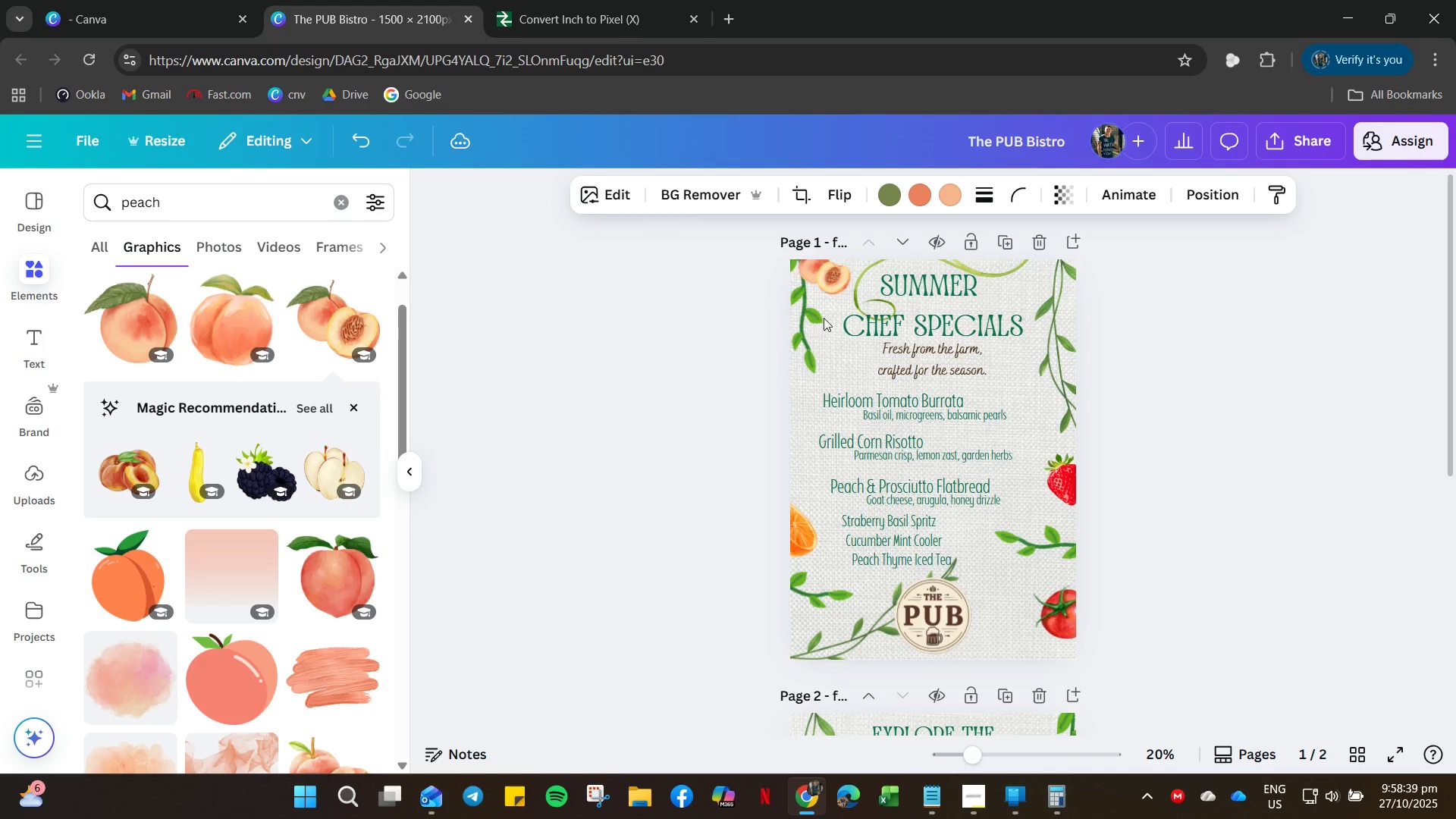 
key(ArrowLeft)
 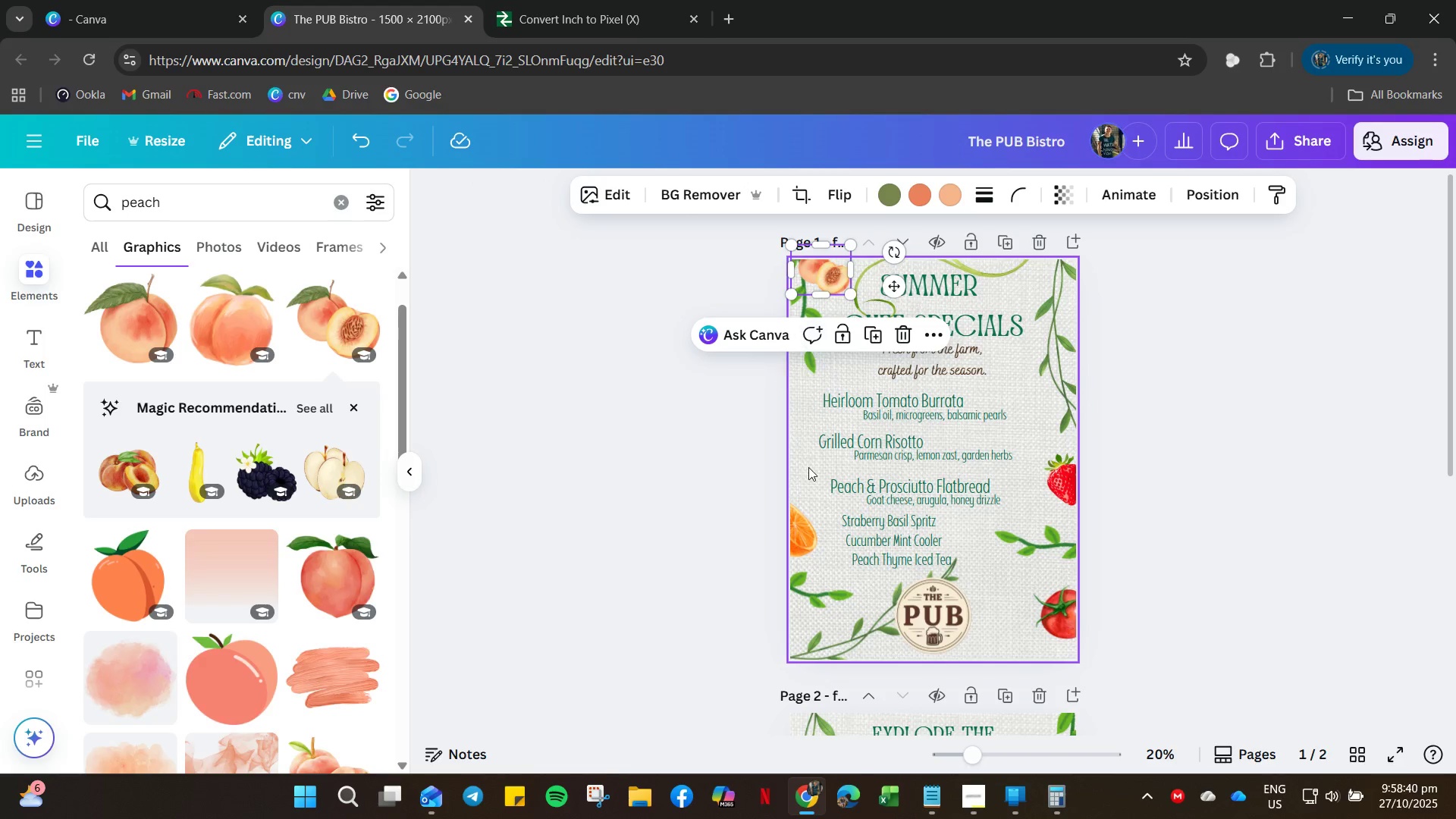 
left_click([1266, 381])
 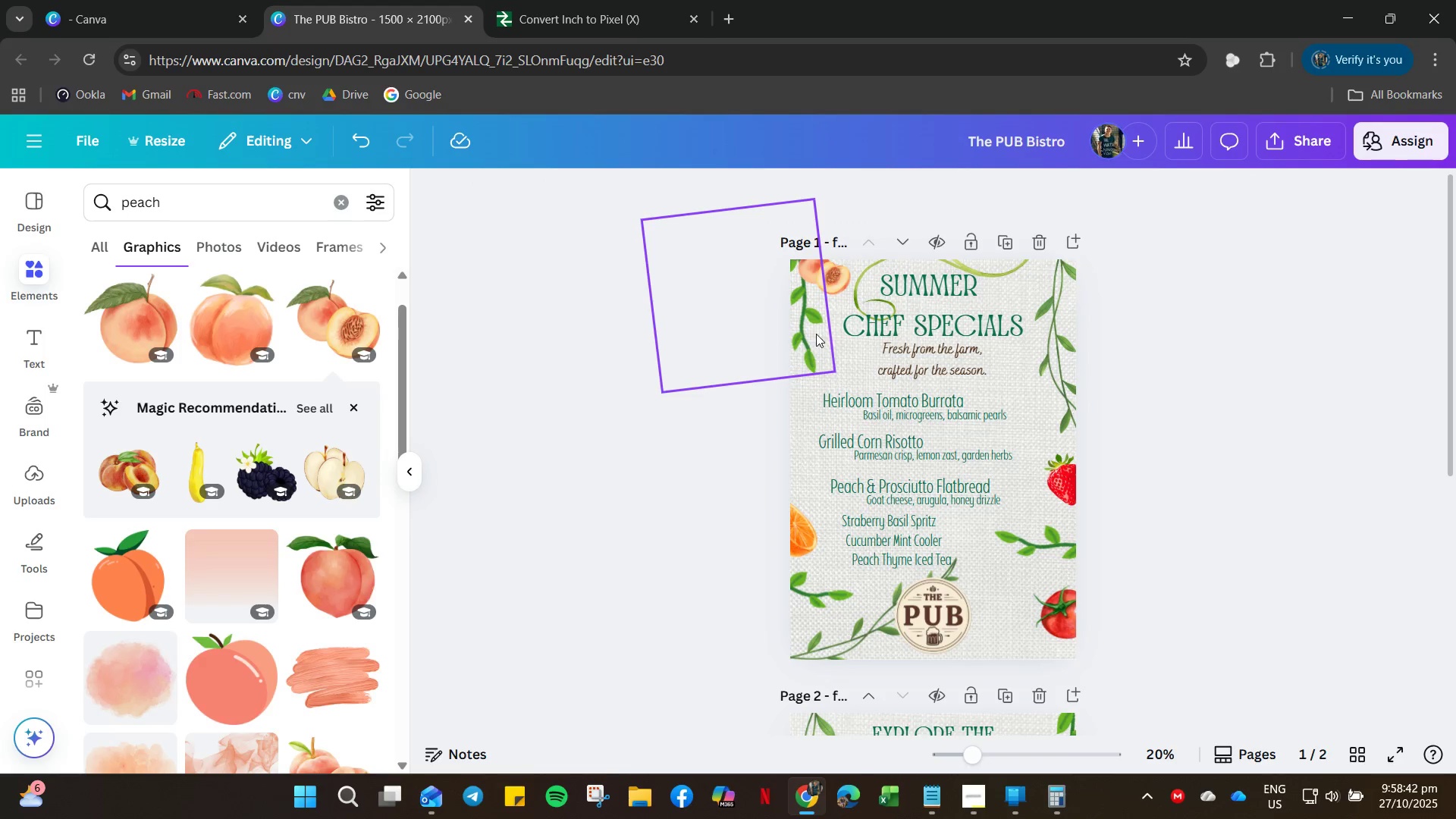 
left_click_drag(start_coordinate=[813, 334], to_coordinate=[806, 373])
 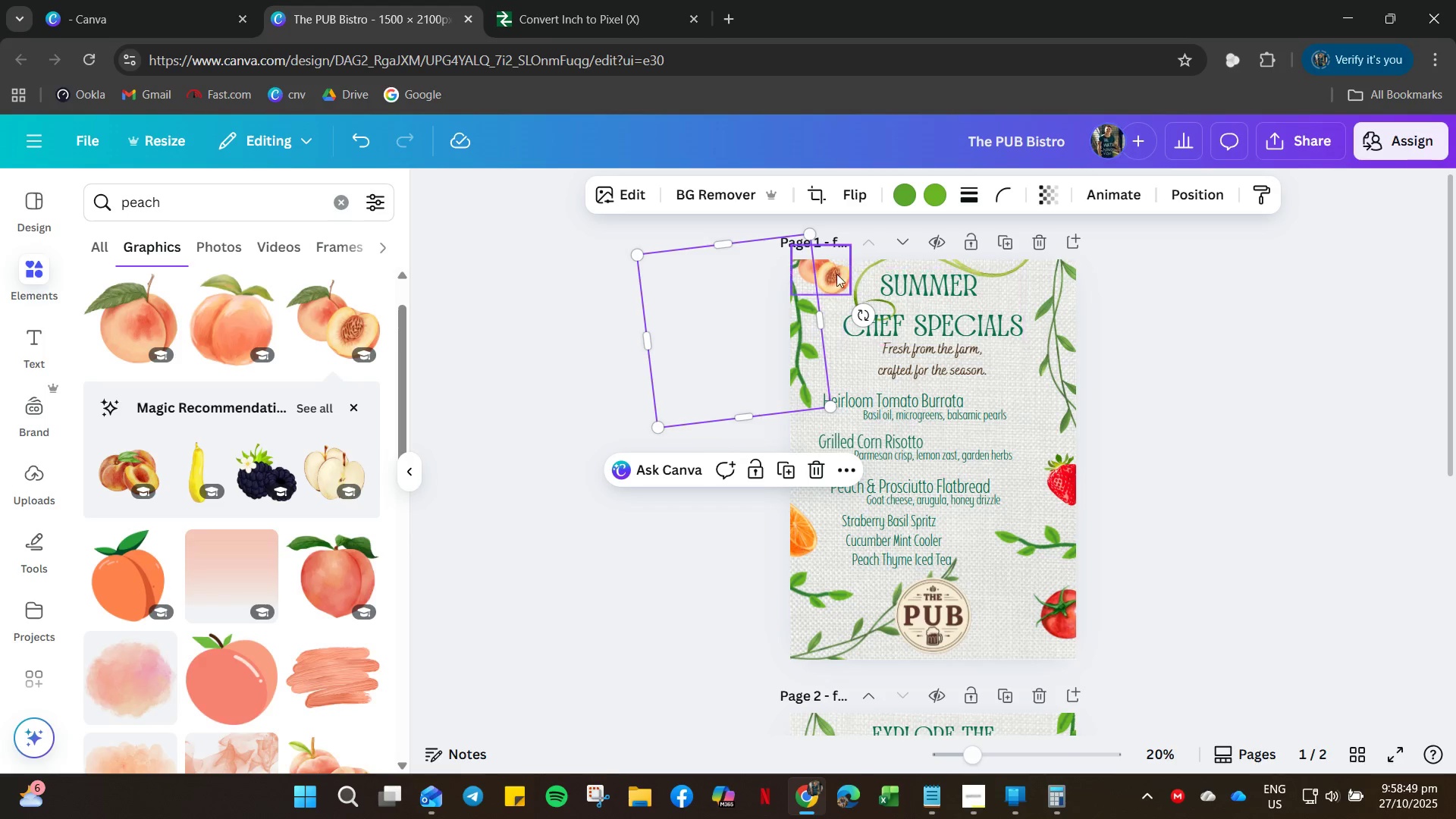 
left_click_drag(start_coordinate=[863, 321], to_coordinate=[868, 310])
 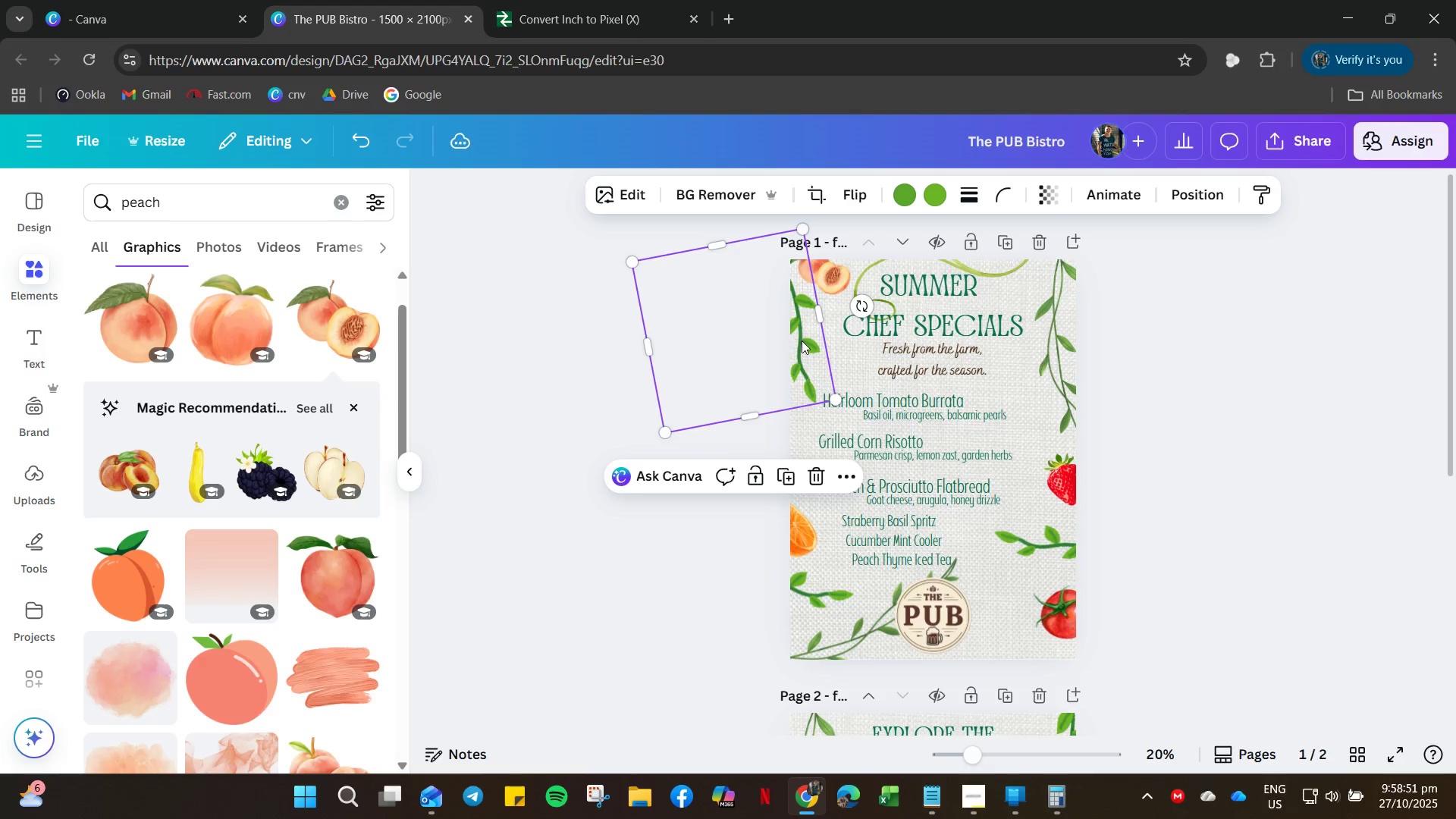 
left_click_drag(start_coordinate=[802, 340], to_coordinate=[793, 381])
 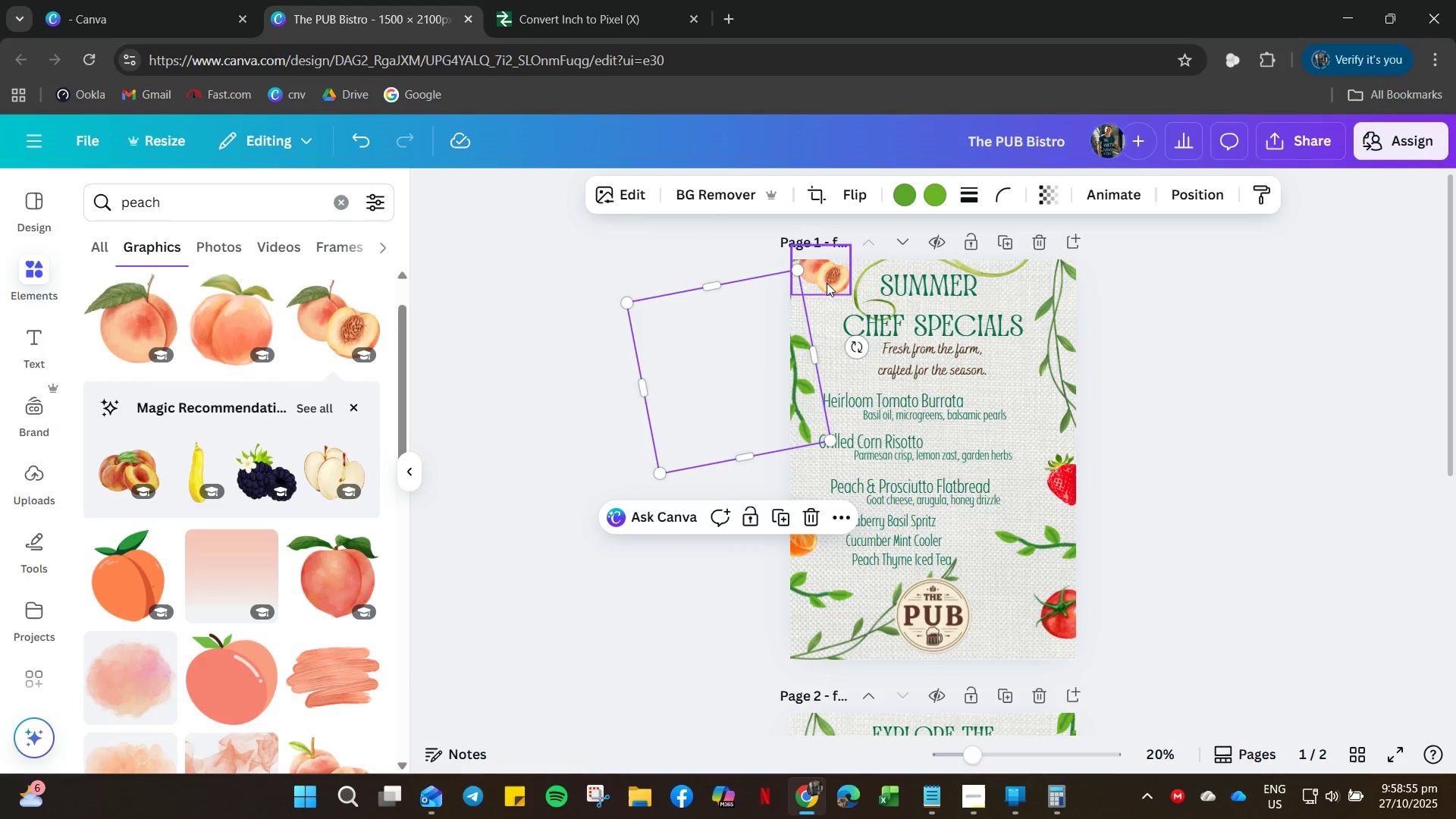 
left_click([826, 281])
 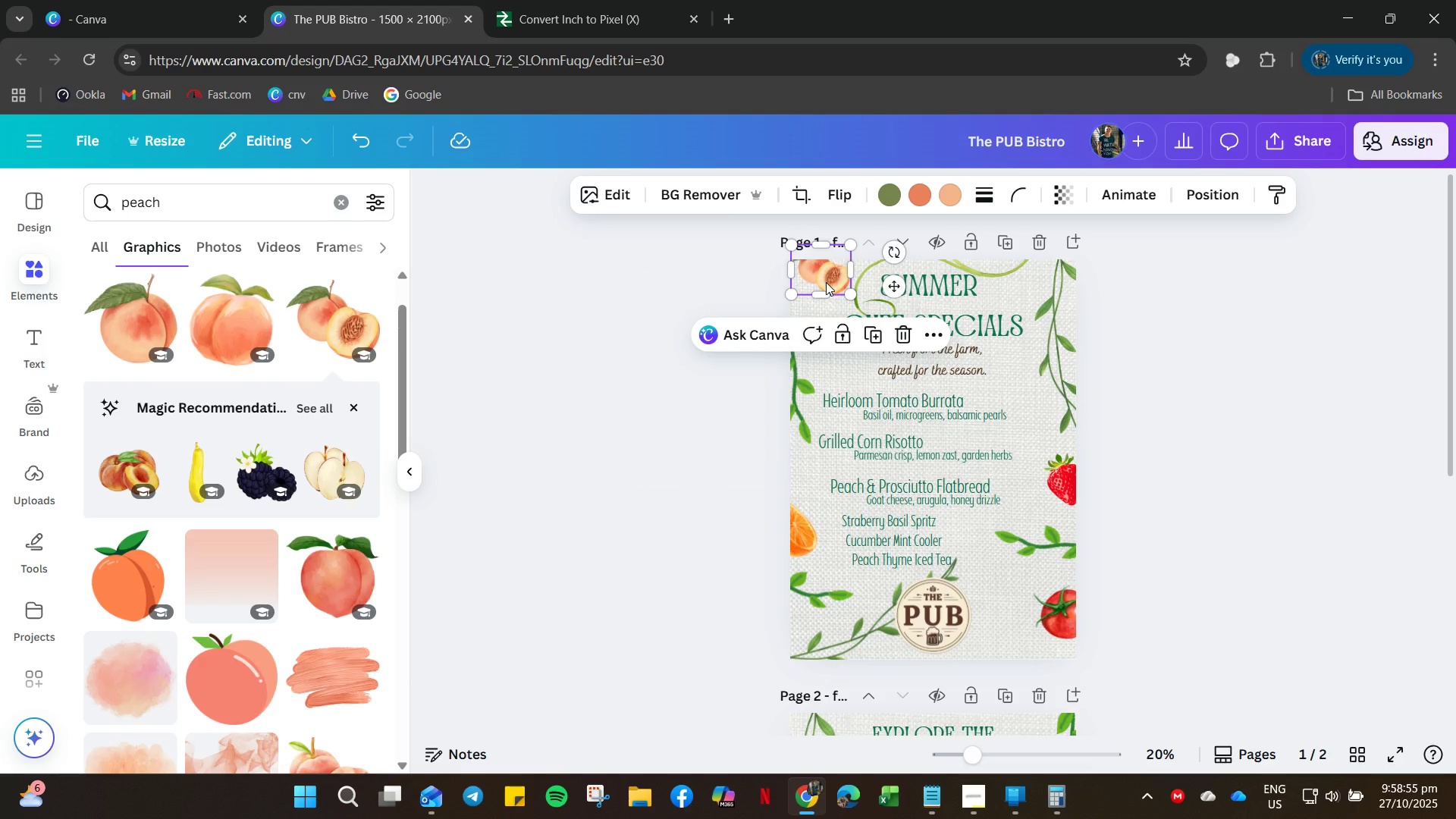 
left_click_drag(start_coordinate=[826, 281], to_coordinate=[805, 282])
 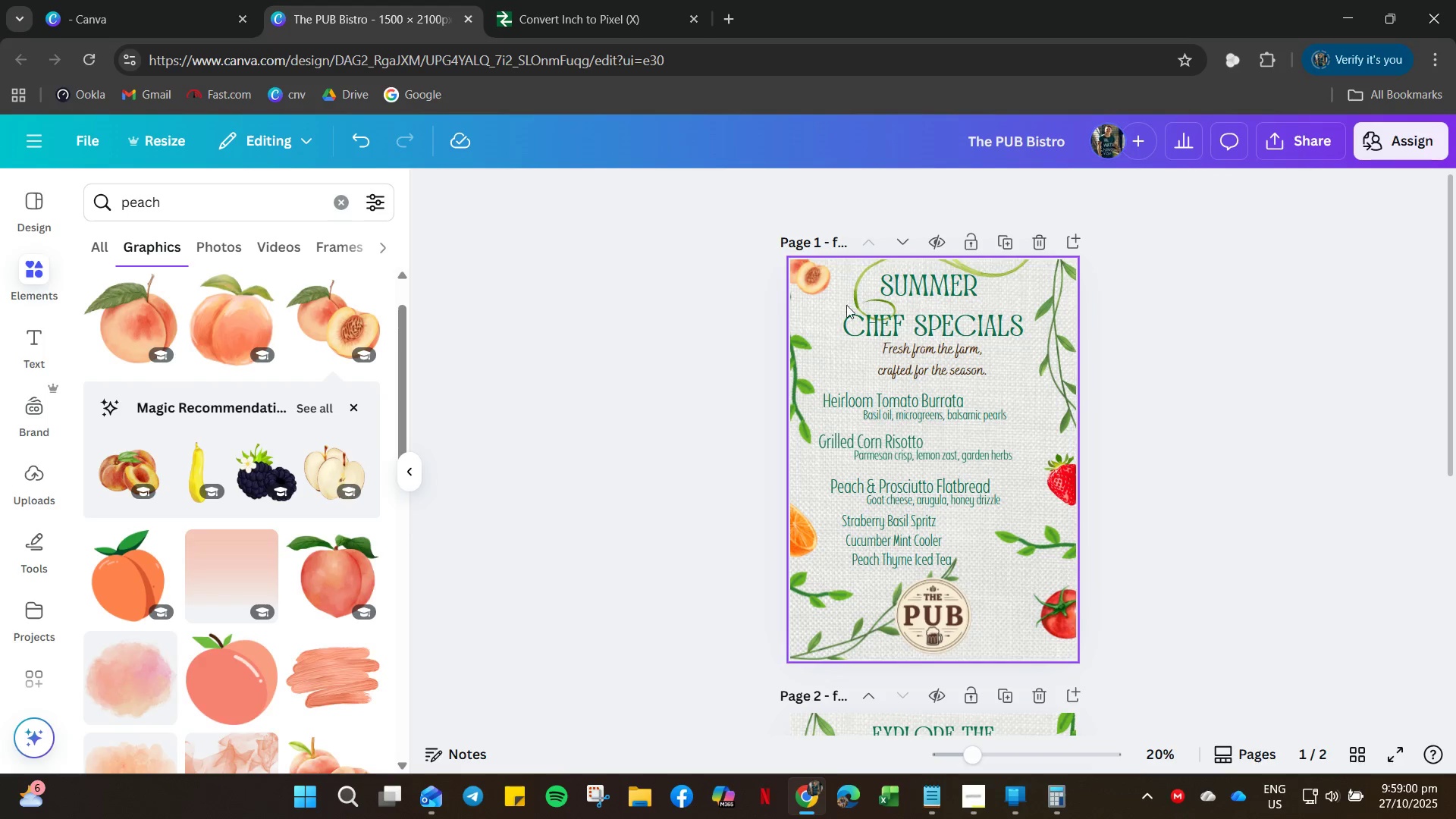 
key(Control+Z)
 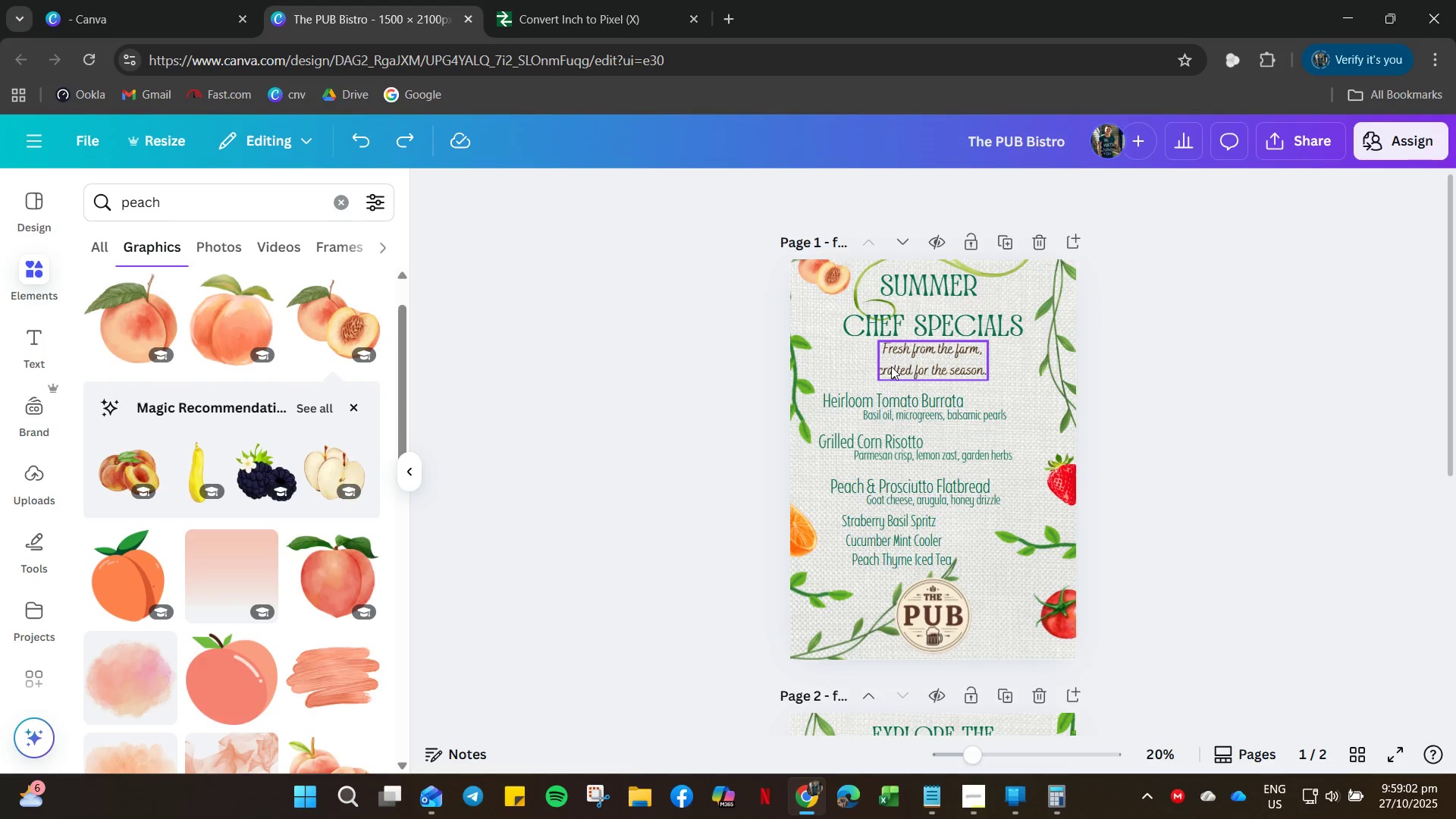 
key(Control+Z)
 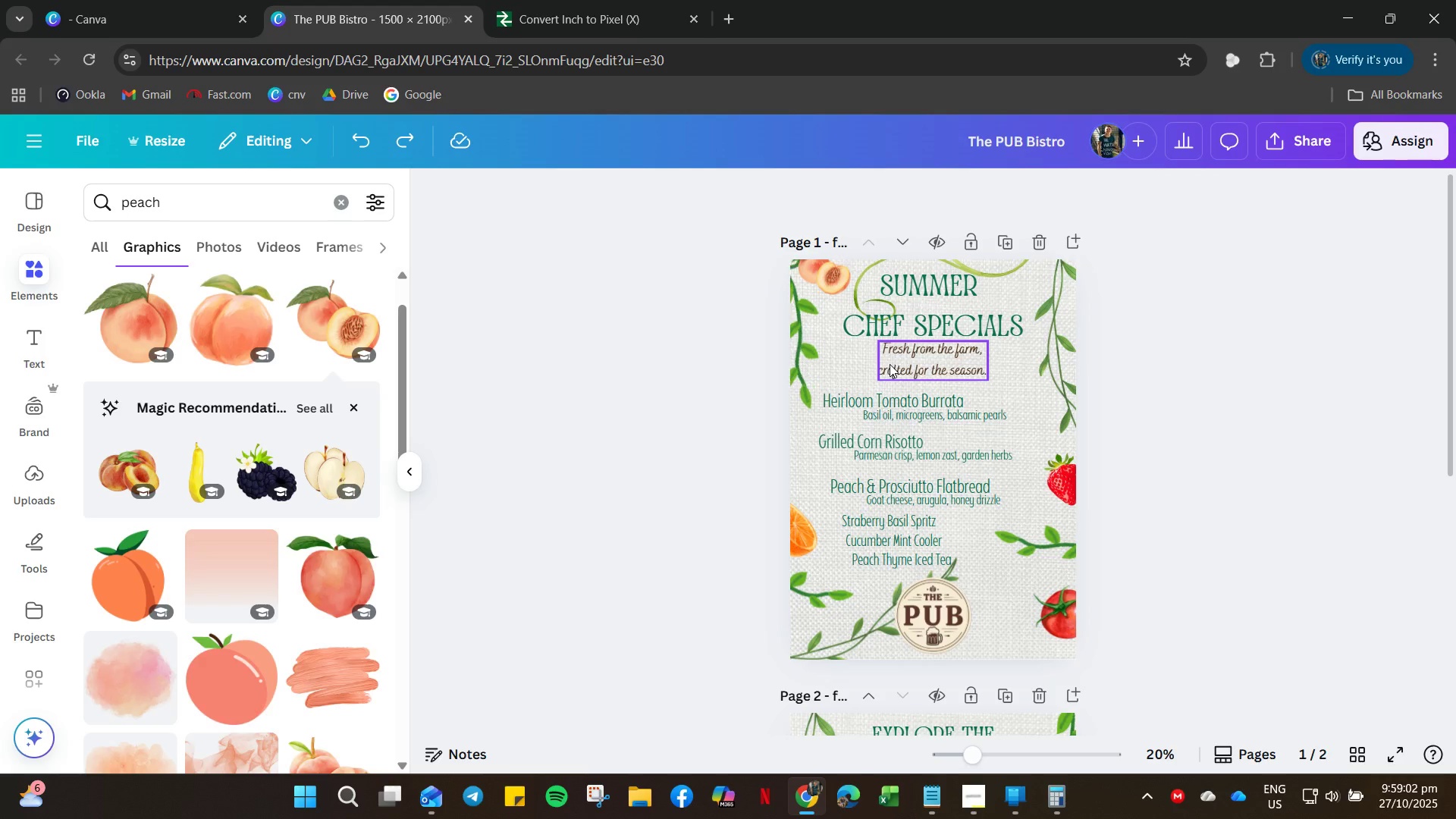 
key(Control+Z)
 